 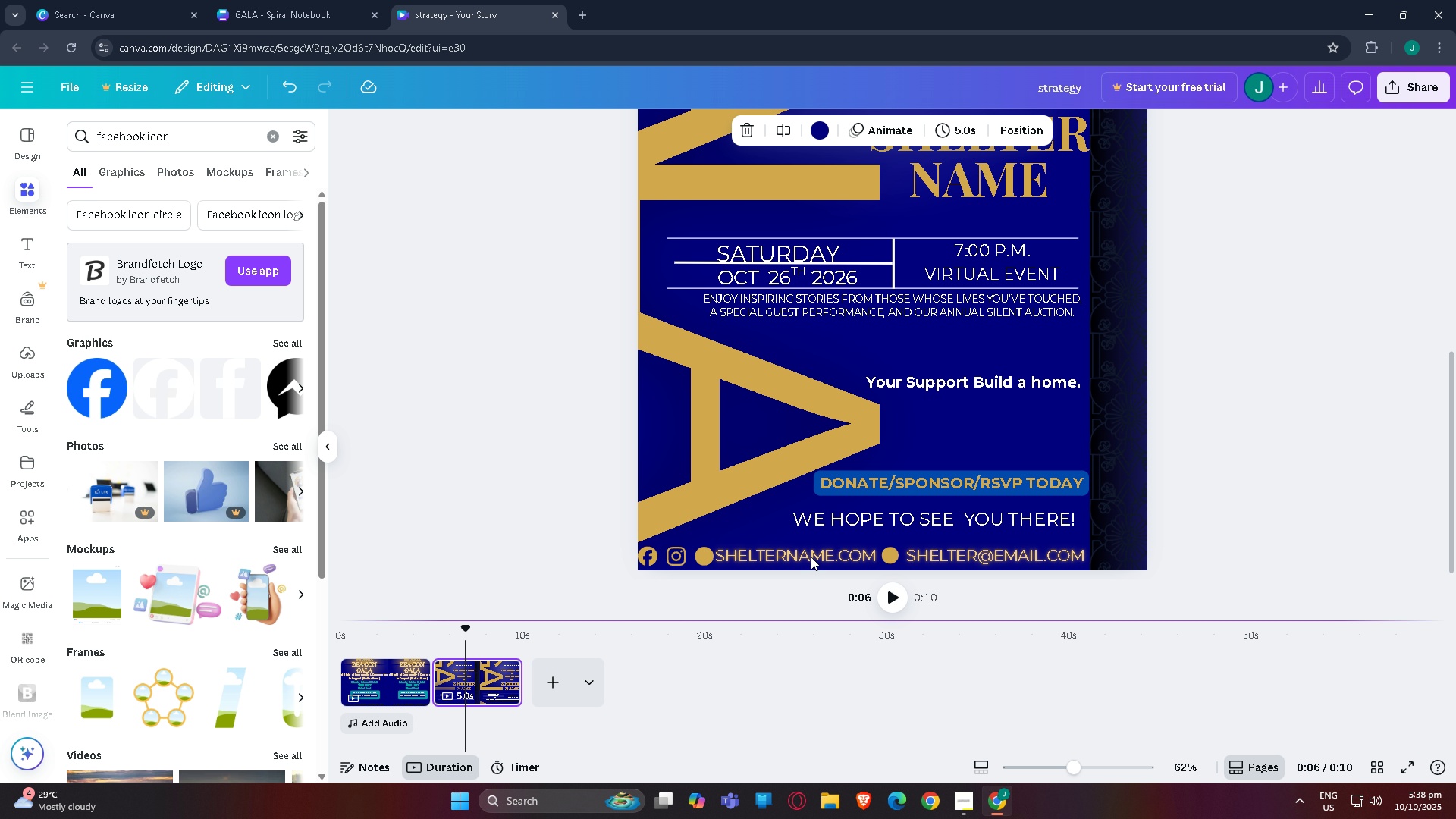 
scroll: coordinate [955, 482], scroll_direction: down, amount: 4.0
 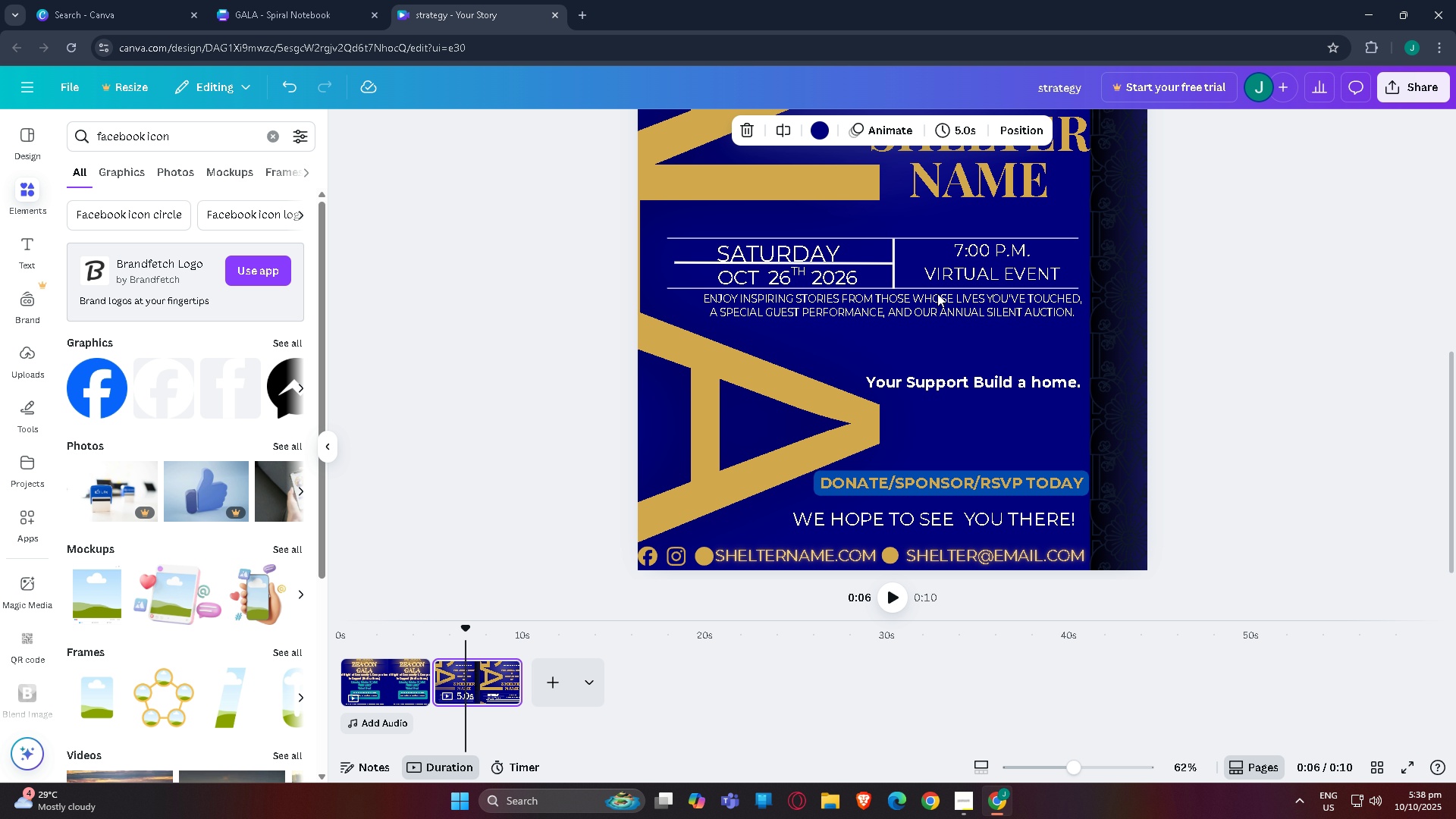 
left_click([938, 293])
 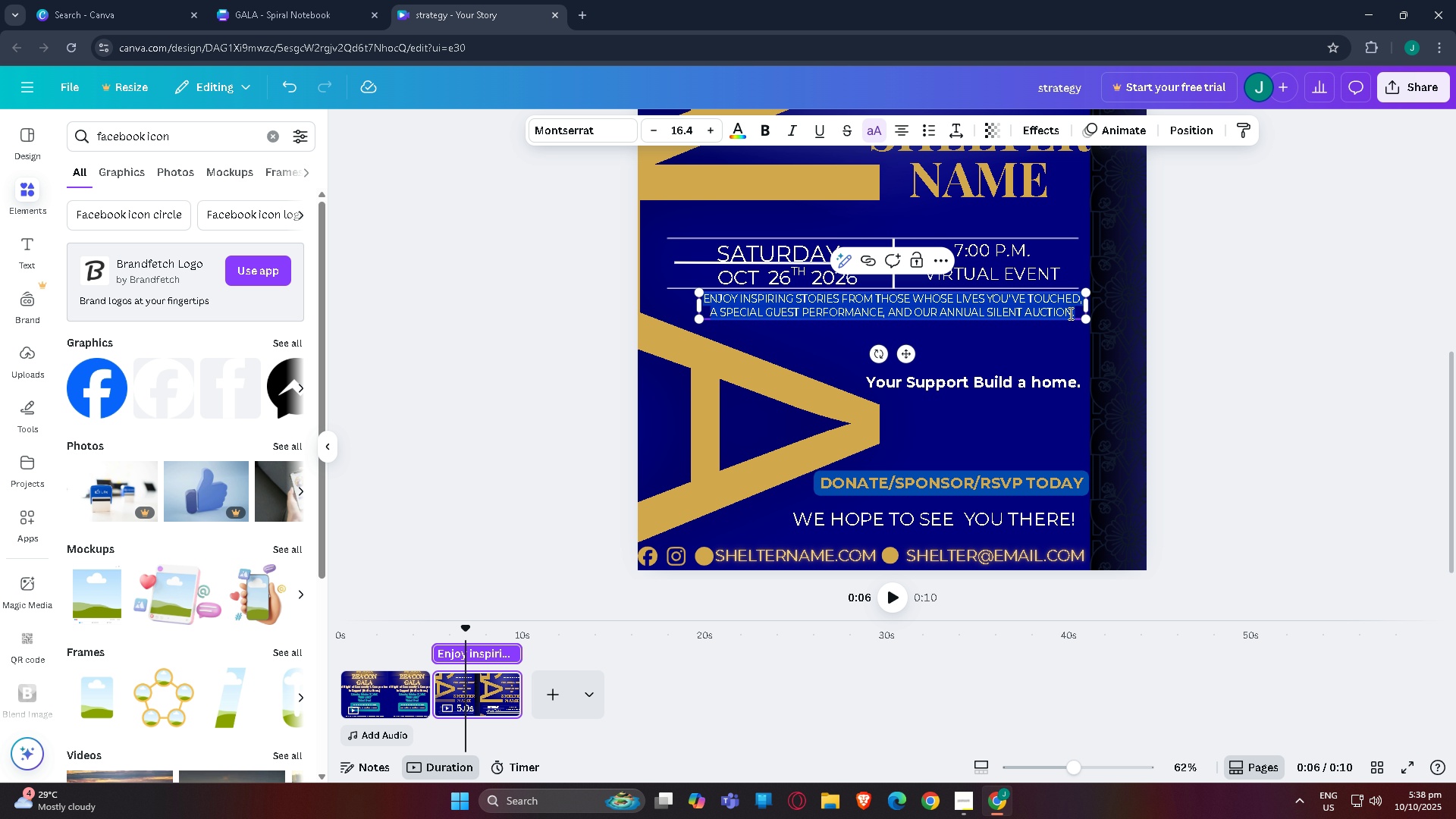 
double_click([1075, 313])
 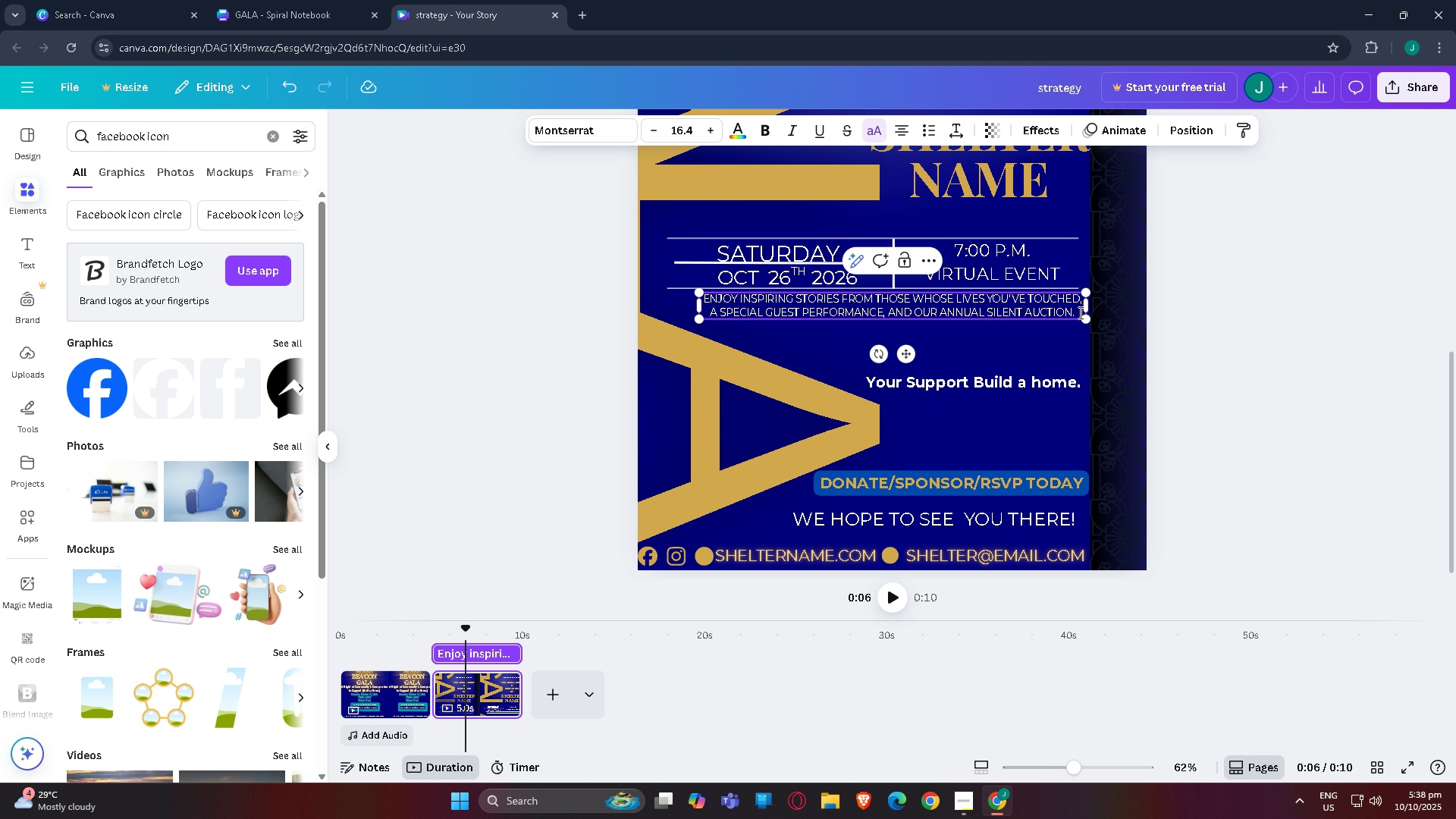 
left_click([1079, 312])
 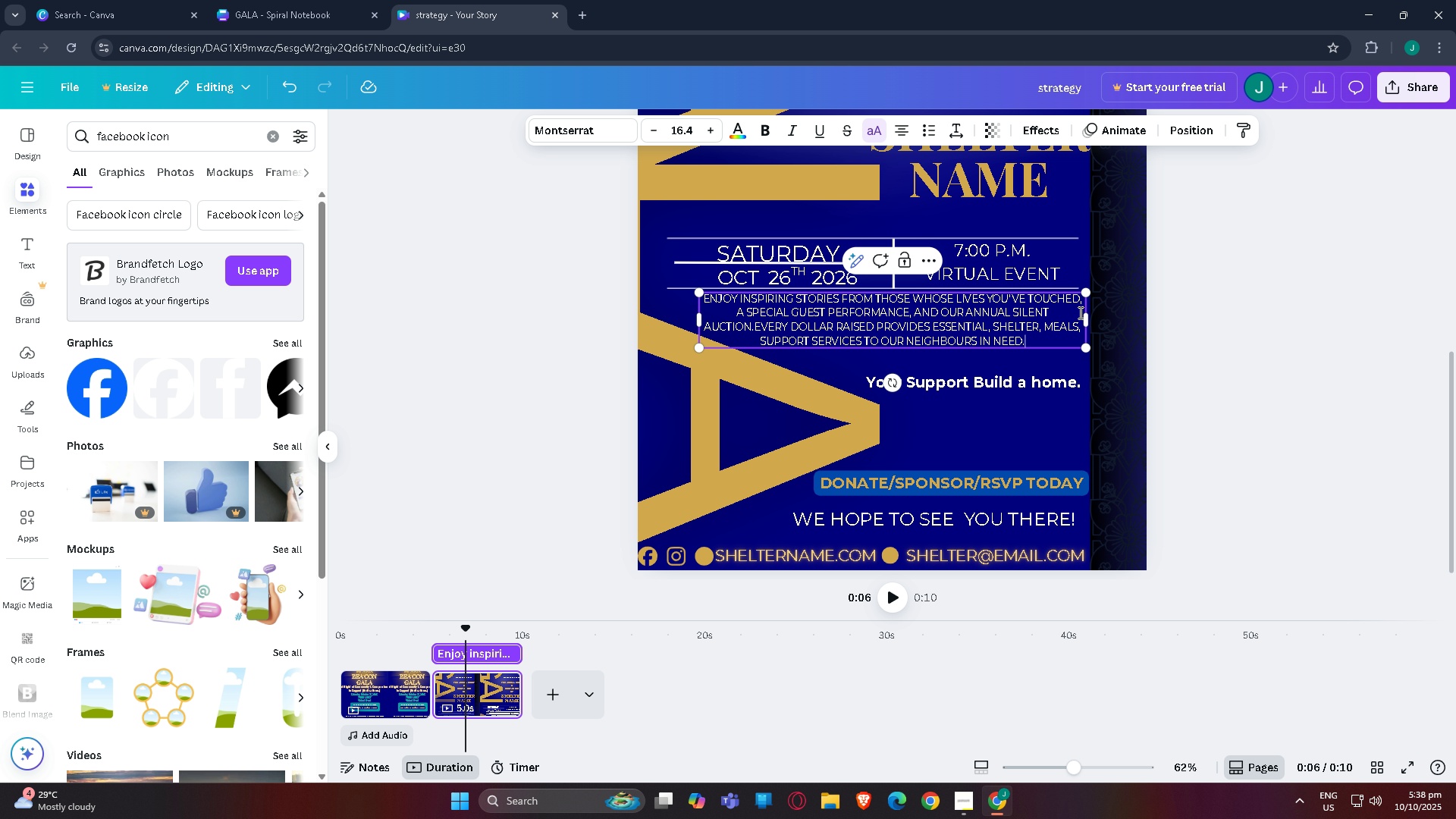 
key(Control+V)
 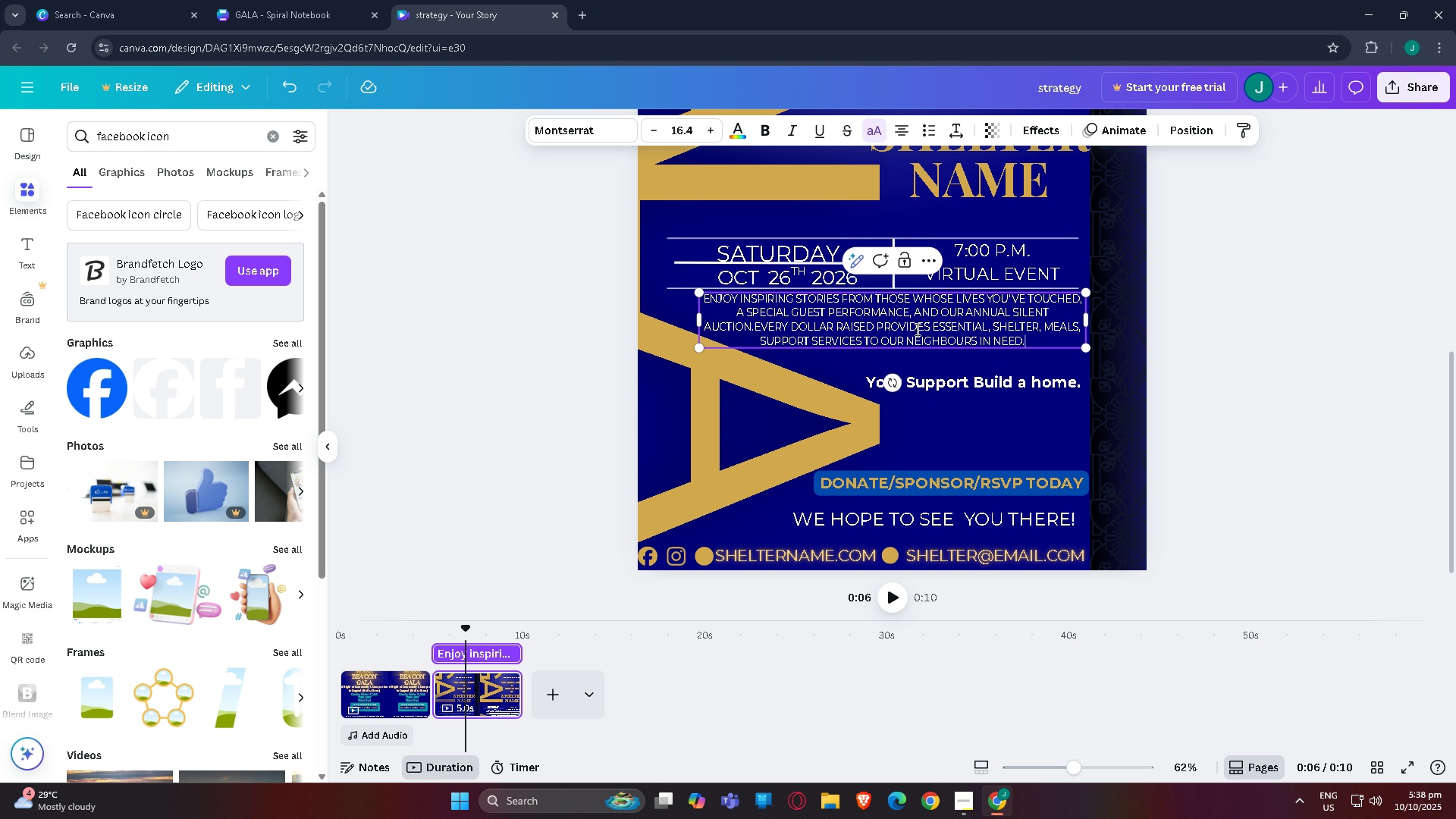 
left_click_drag(start_coordinate=[695, 316], to_coordinate=[659, 312])
 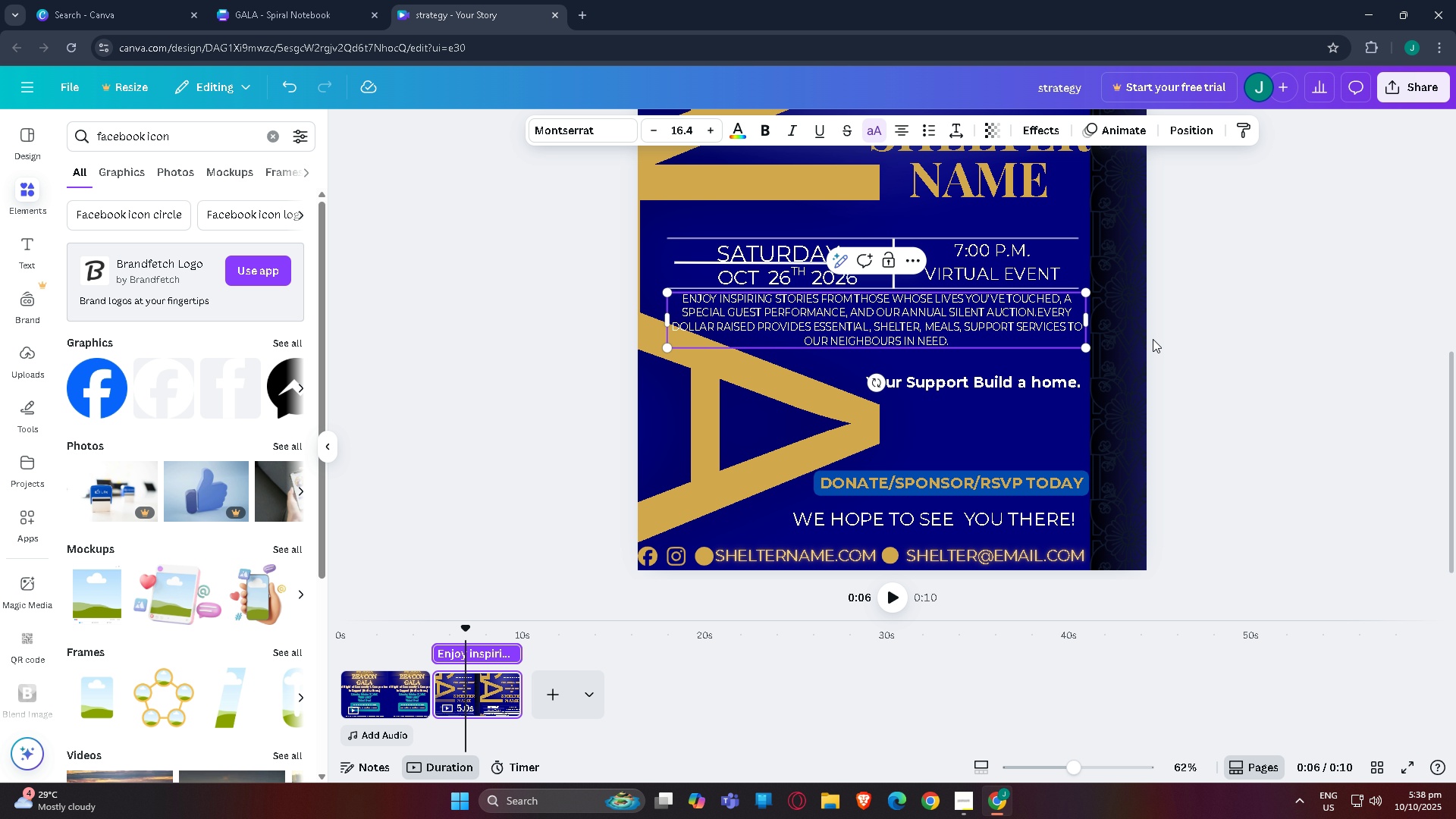 
left_click([1153, 339])
 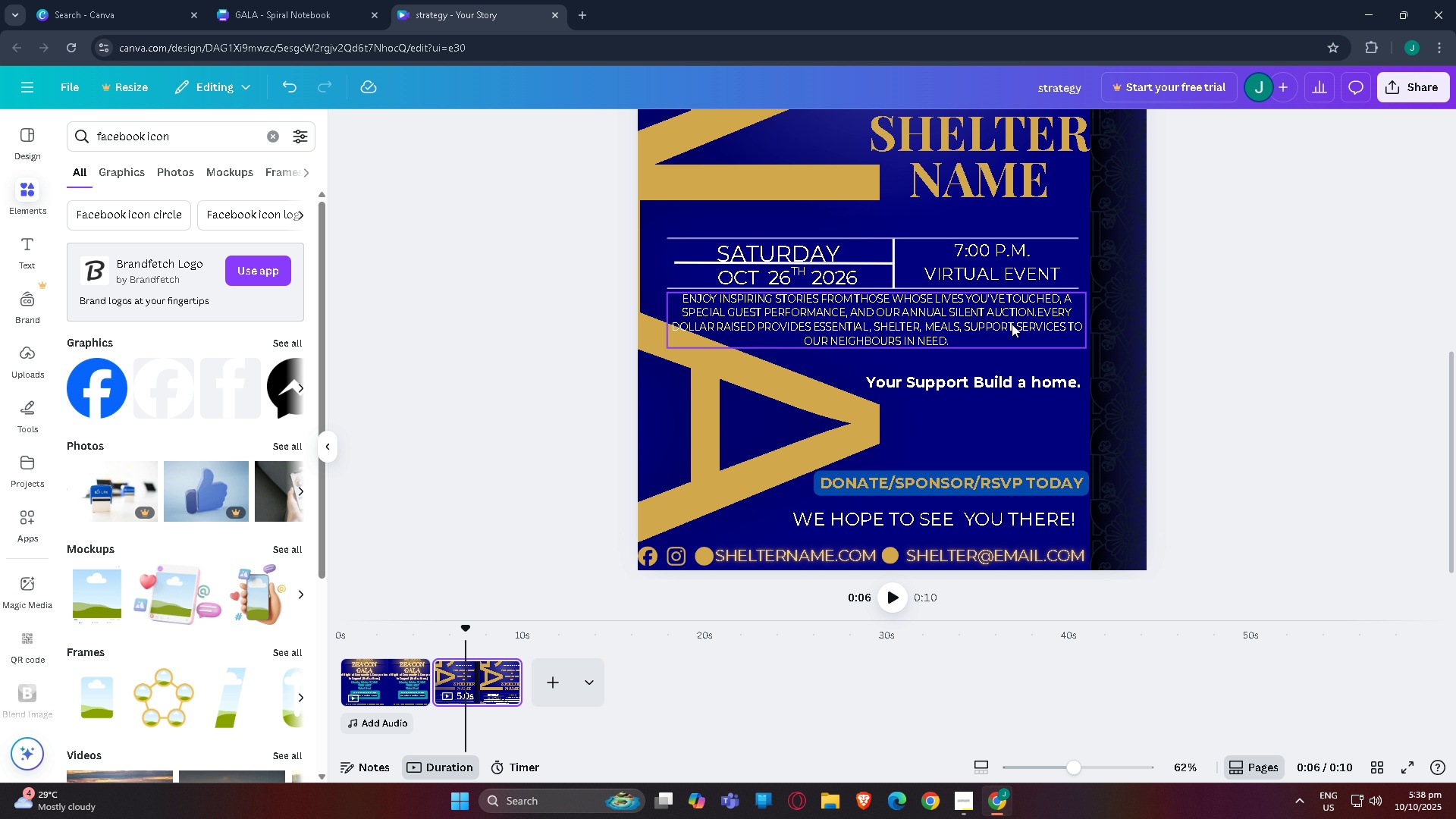 
left_click_drag(start_coordinate=[1012, 322], to_coordinate=[1020, 320])
 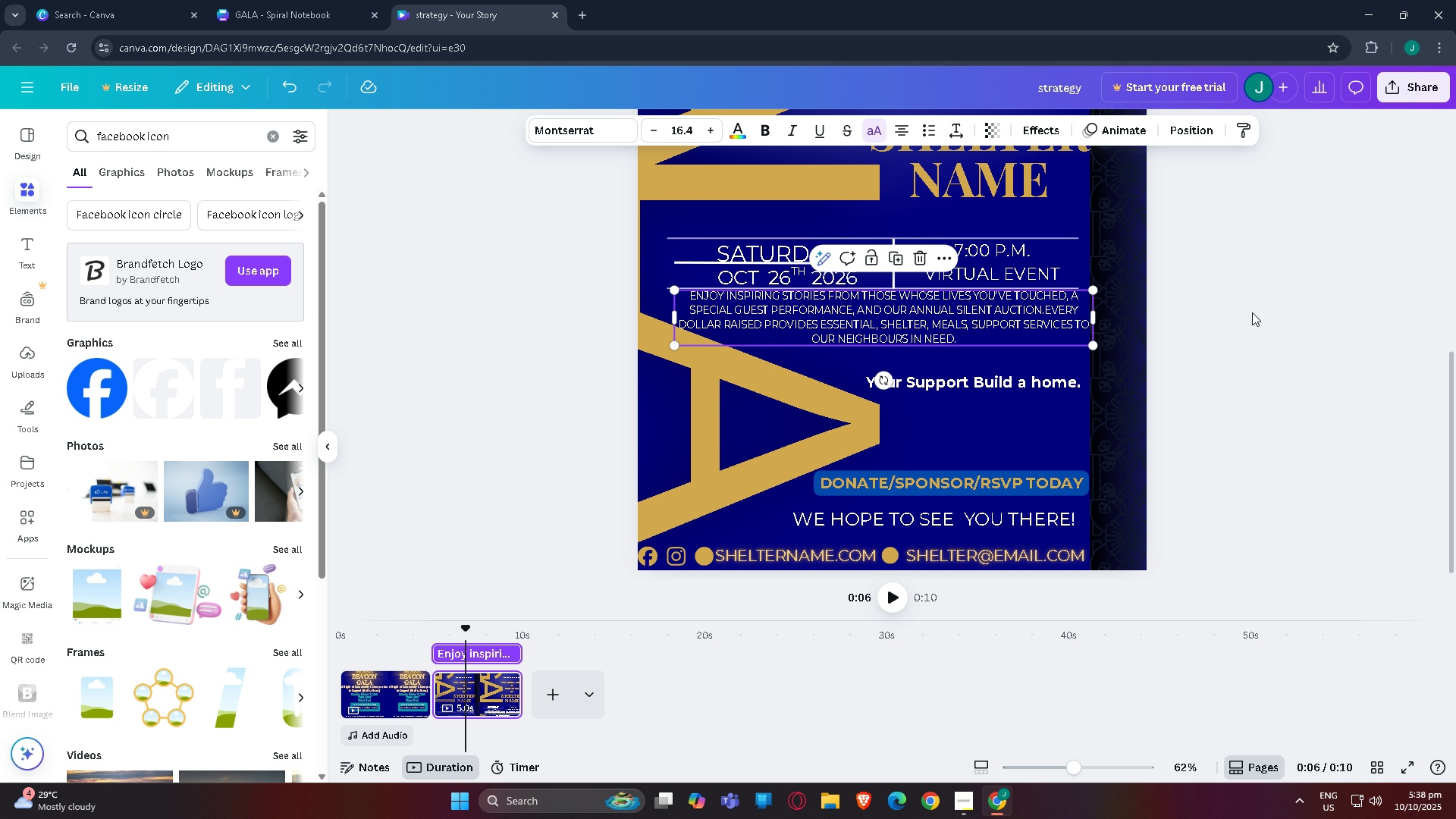 
left_click([1252, 312])
 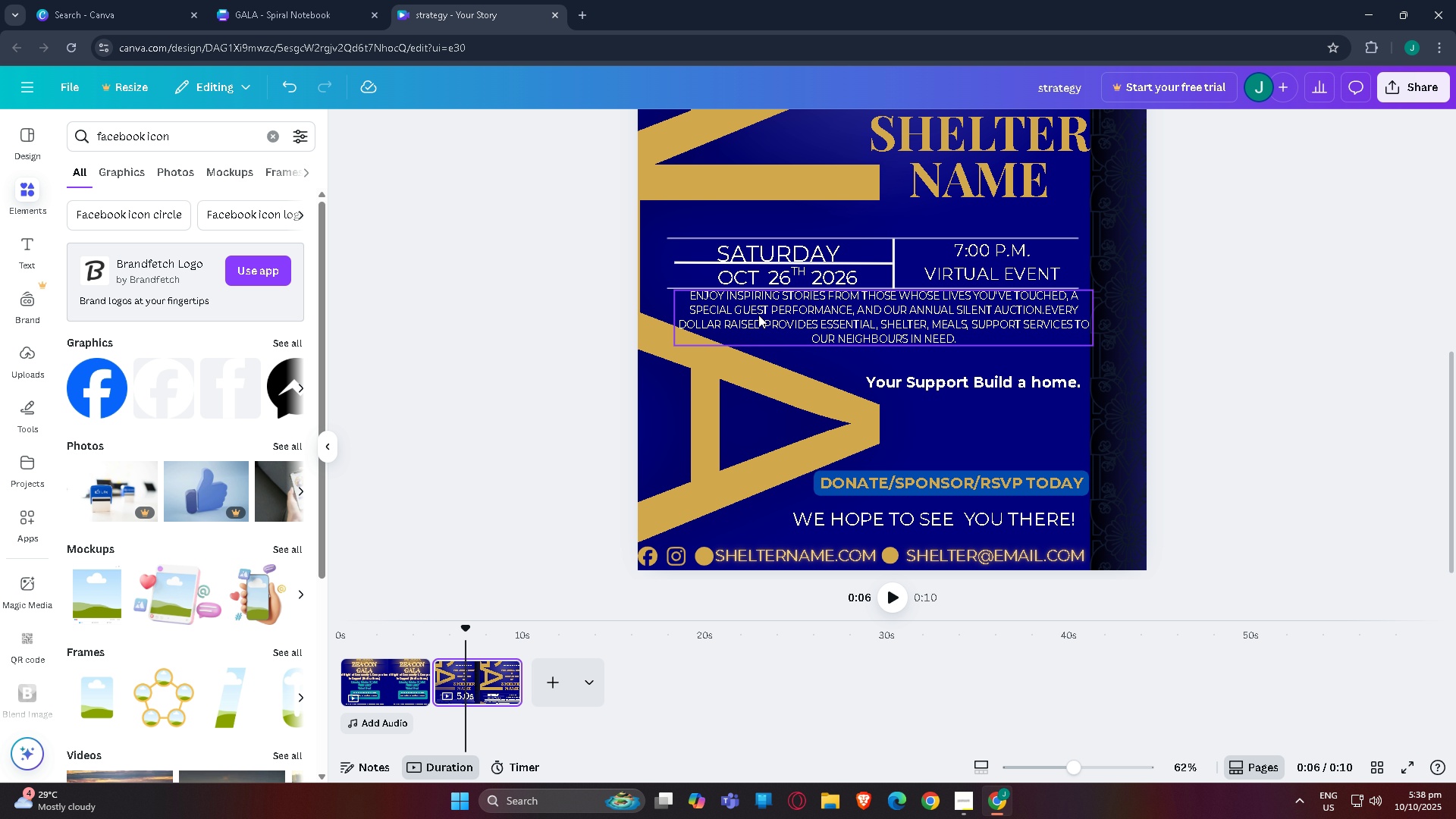 
left_click([758, 319])
 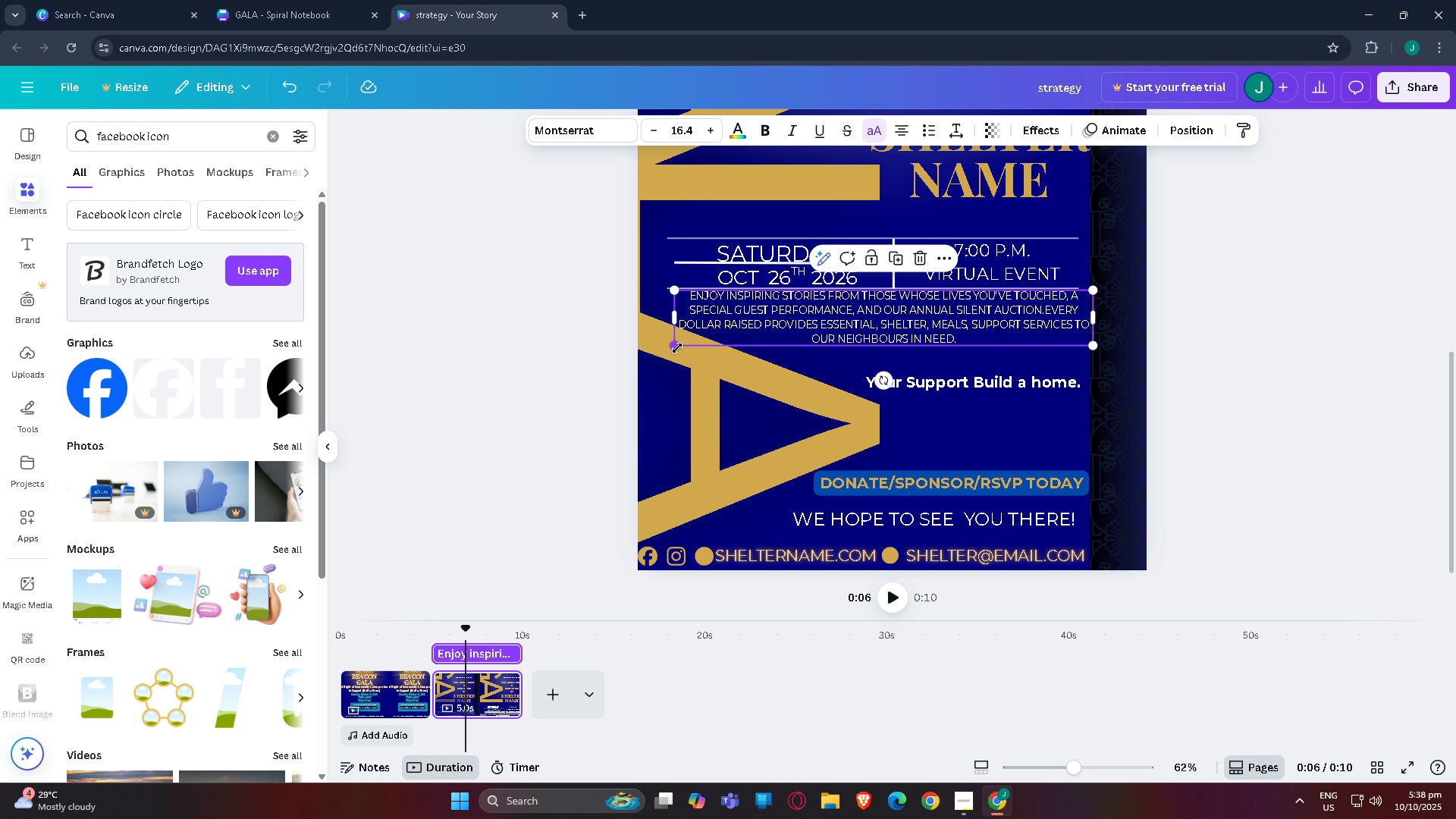 
left_click_drag(start_coordinate=[677, 347], to_coordinate=[682, 344])
 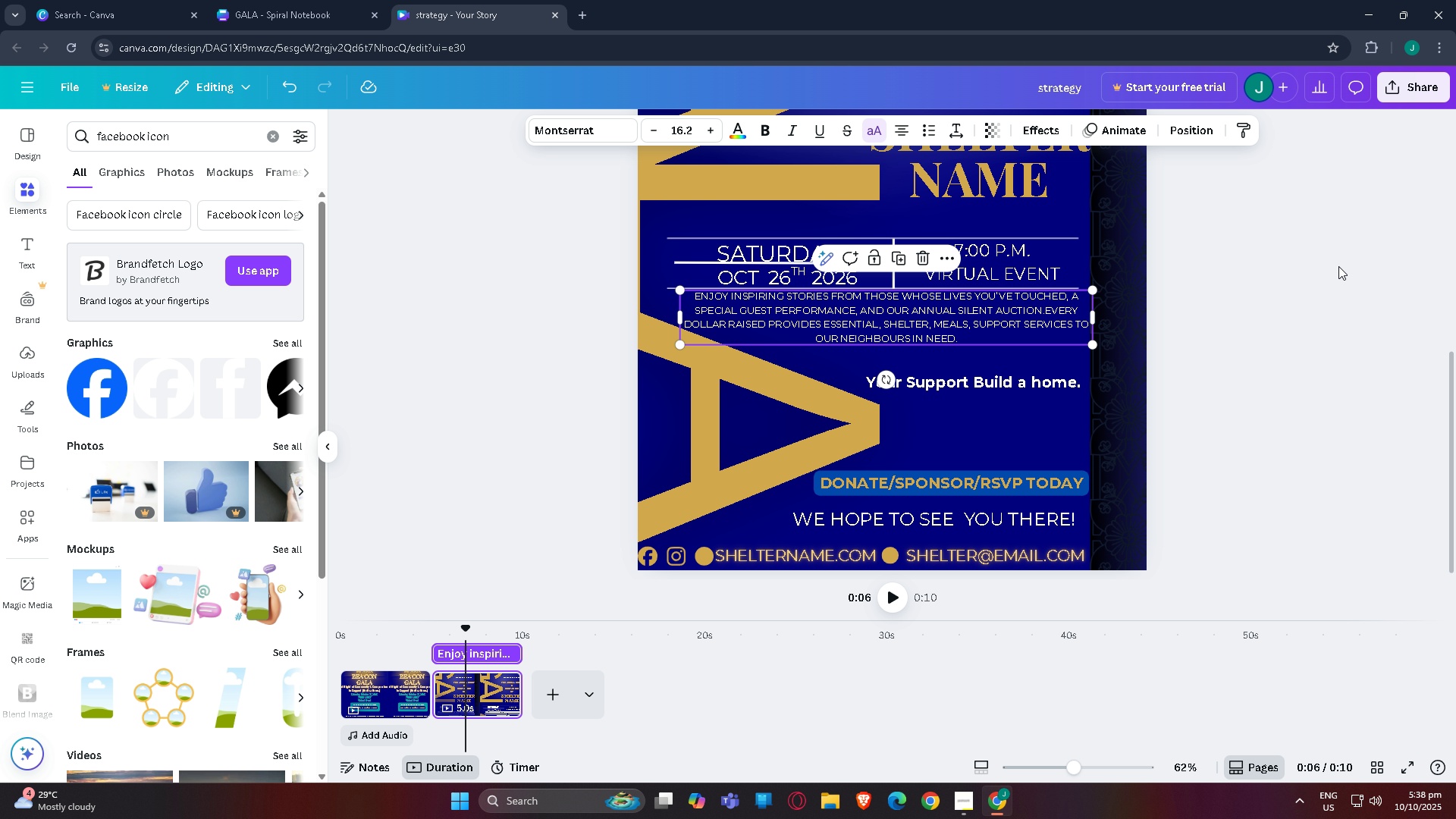 
left_click([1338, 266])
 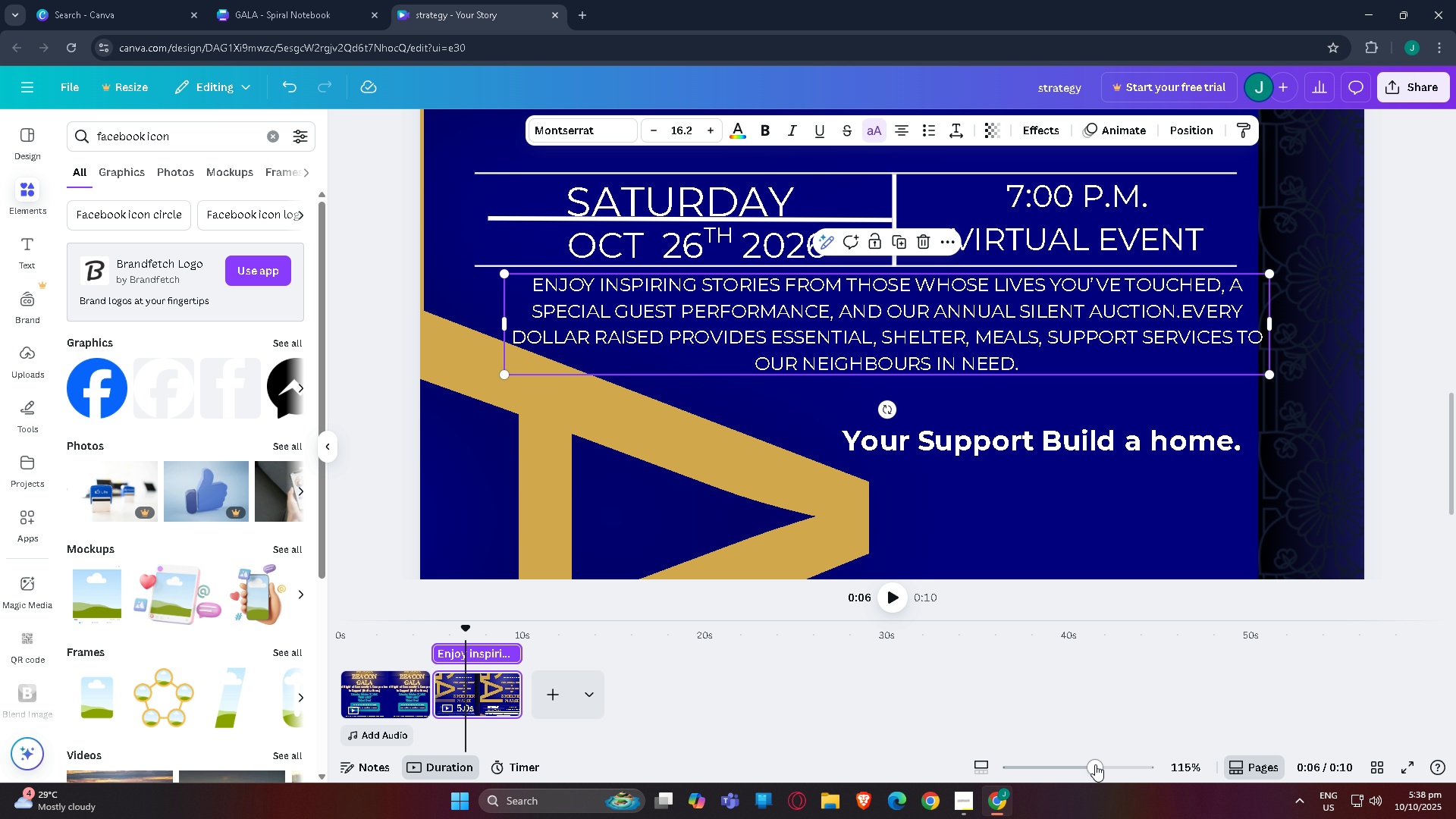 
wait(5.6)
 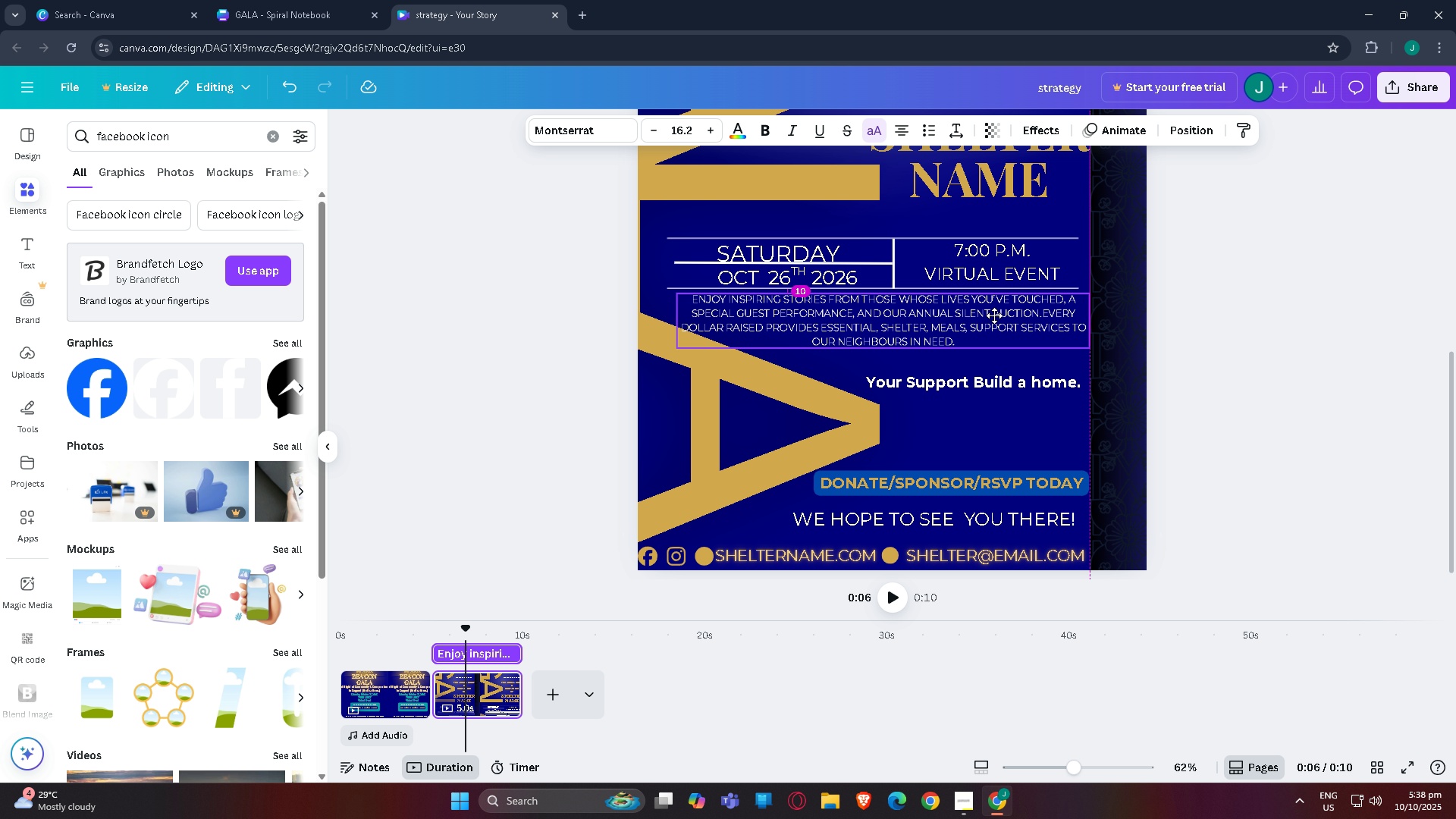 
left_click_drag(start_coordinate=[1273, 322], to_coordinate=[1265, 322])
 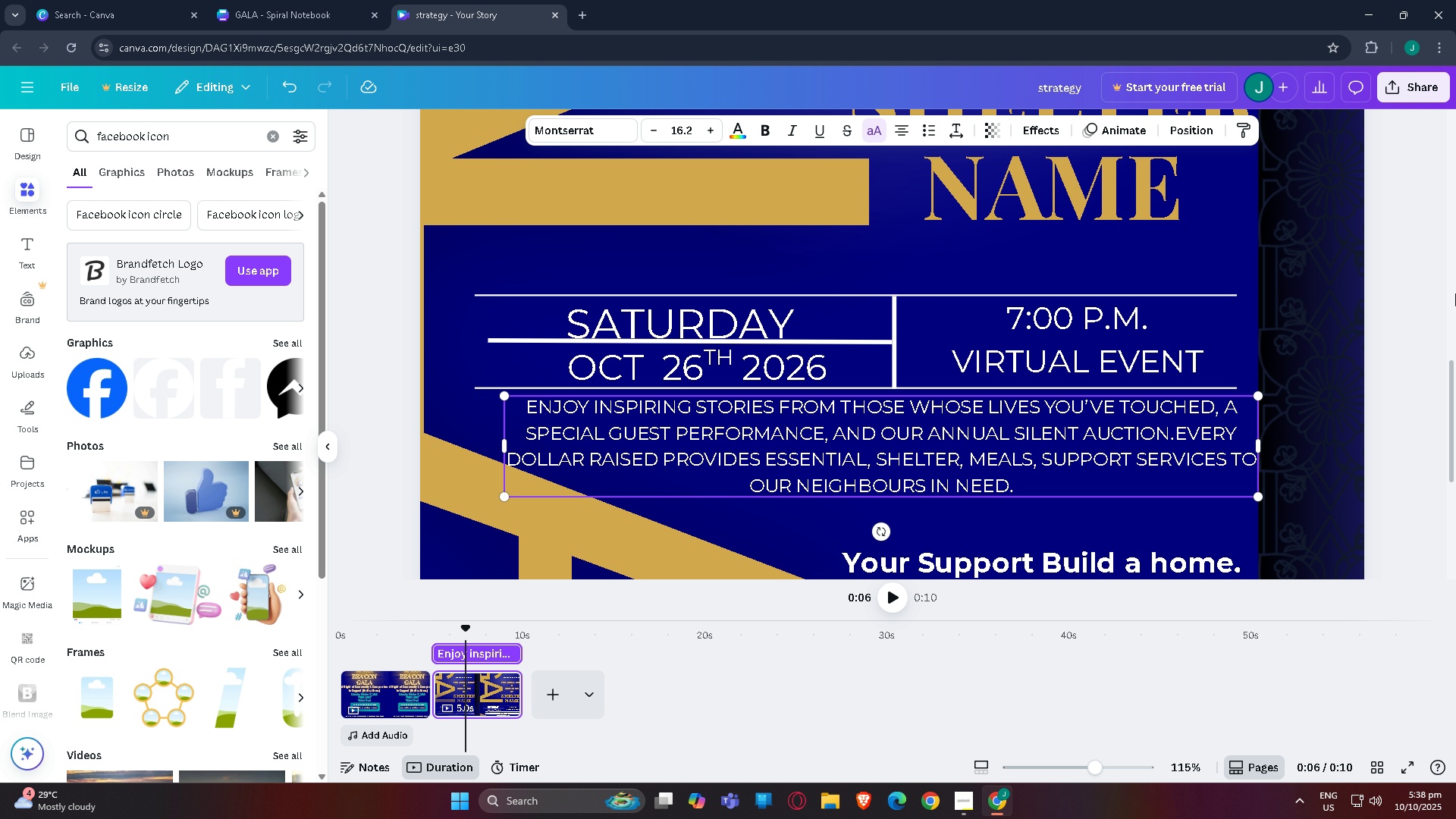 
left_click([1455, 293])
 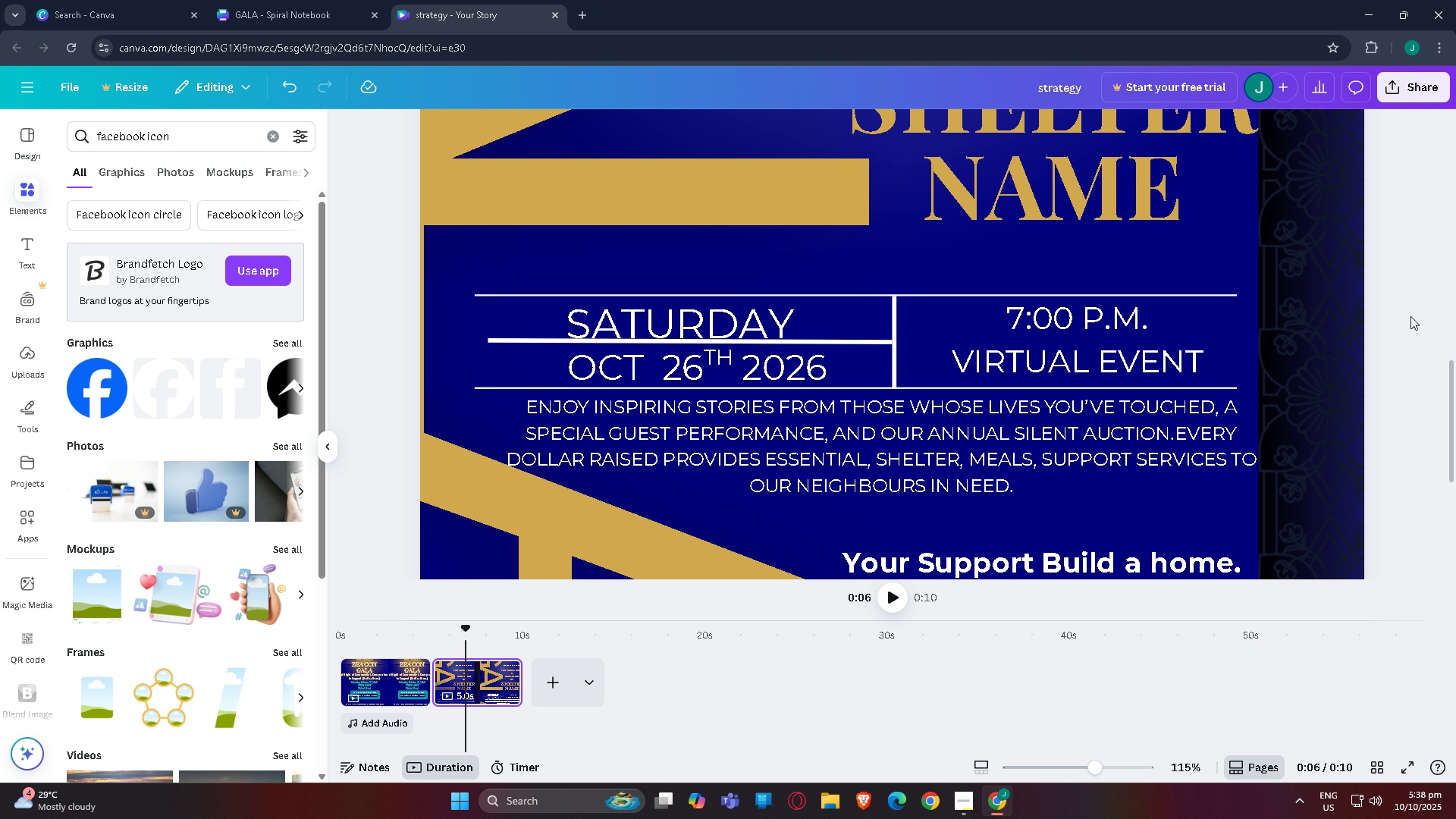 
left_click([1410, 316])
 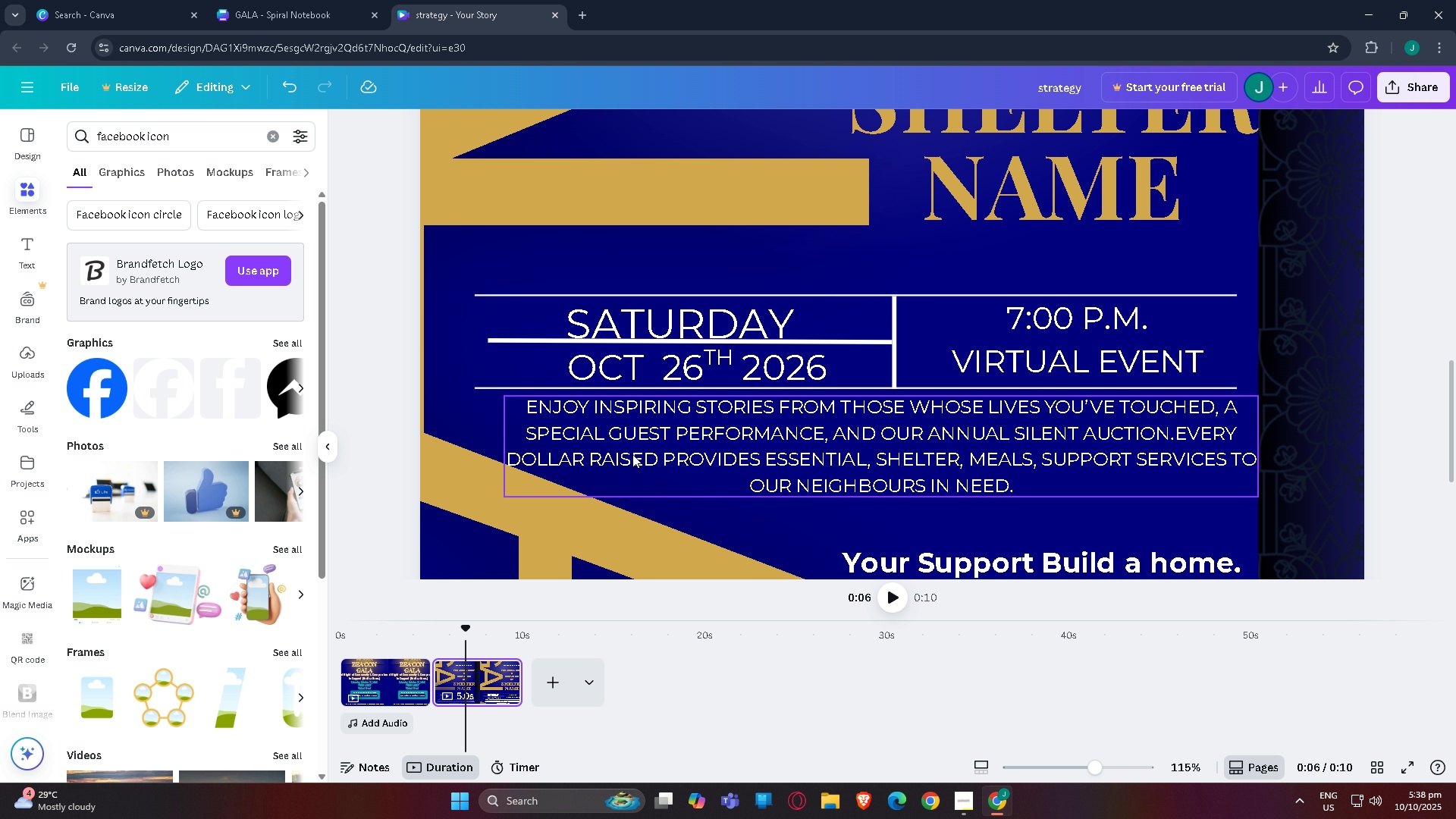 
left_click([612, 460])
 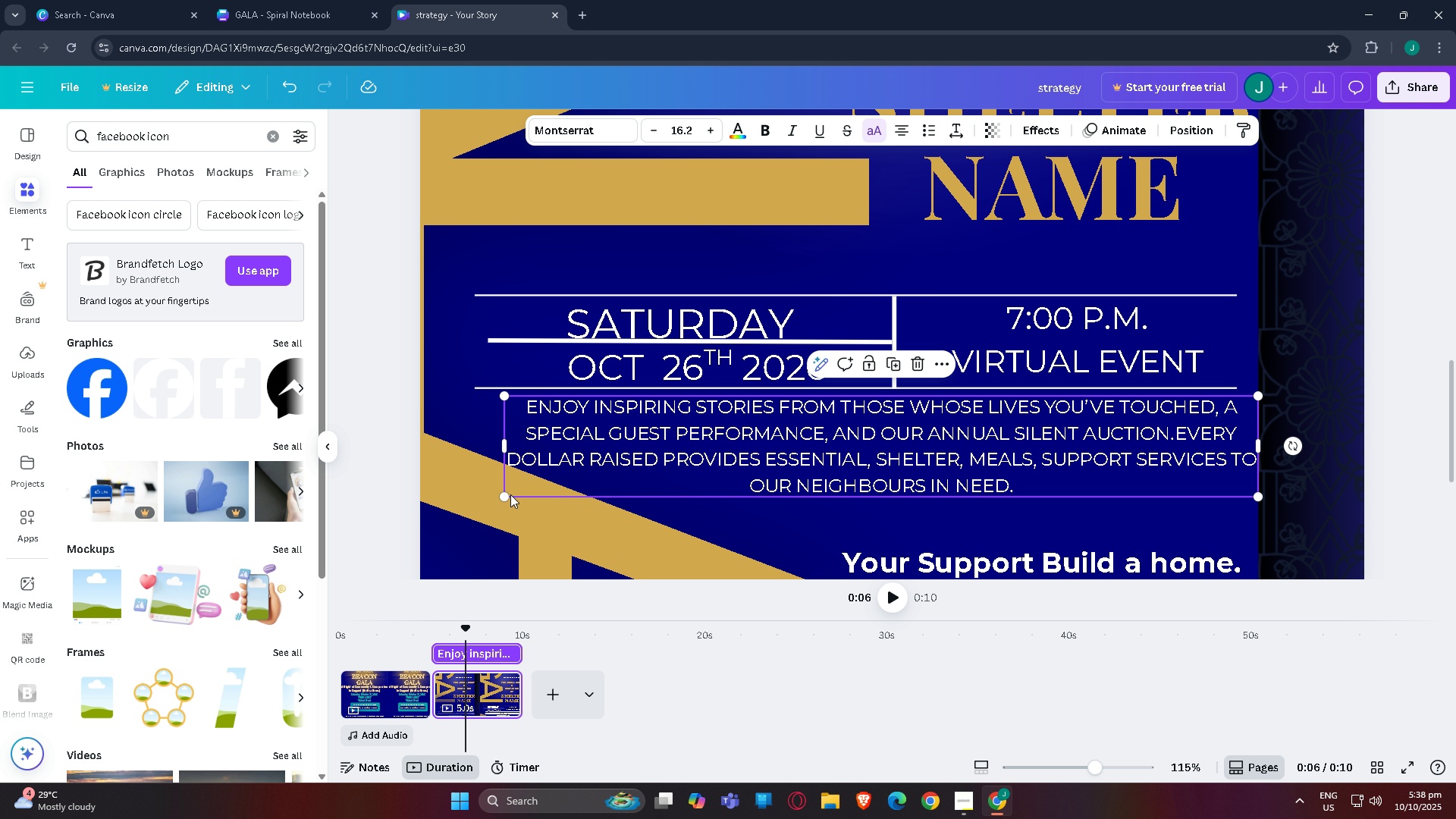 
left_click_drag(start_coordinate=[508, 494], to_coordinate=[513, 491])
 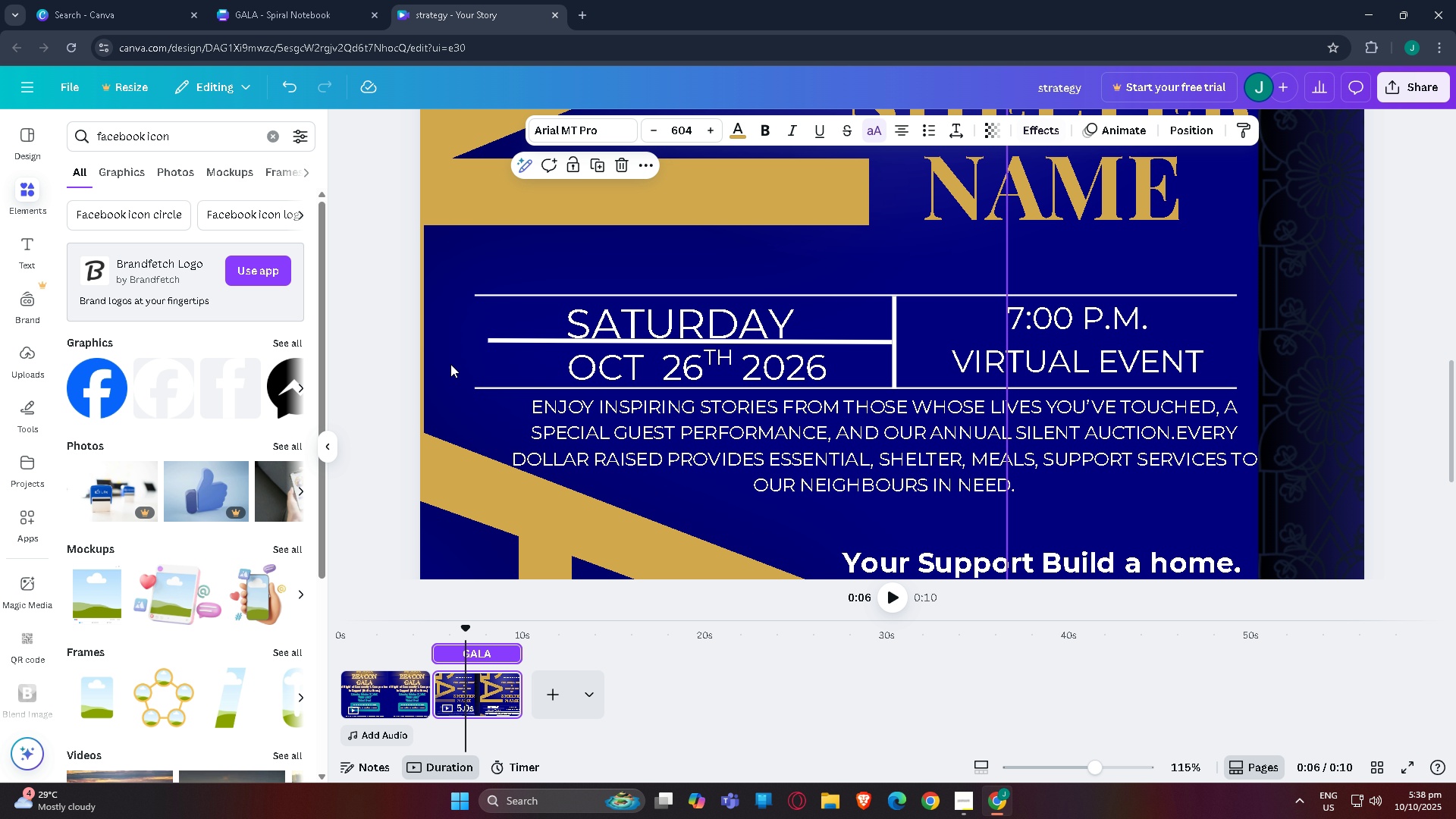 
left_click([450, 364])
 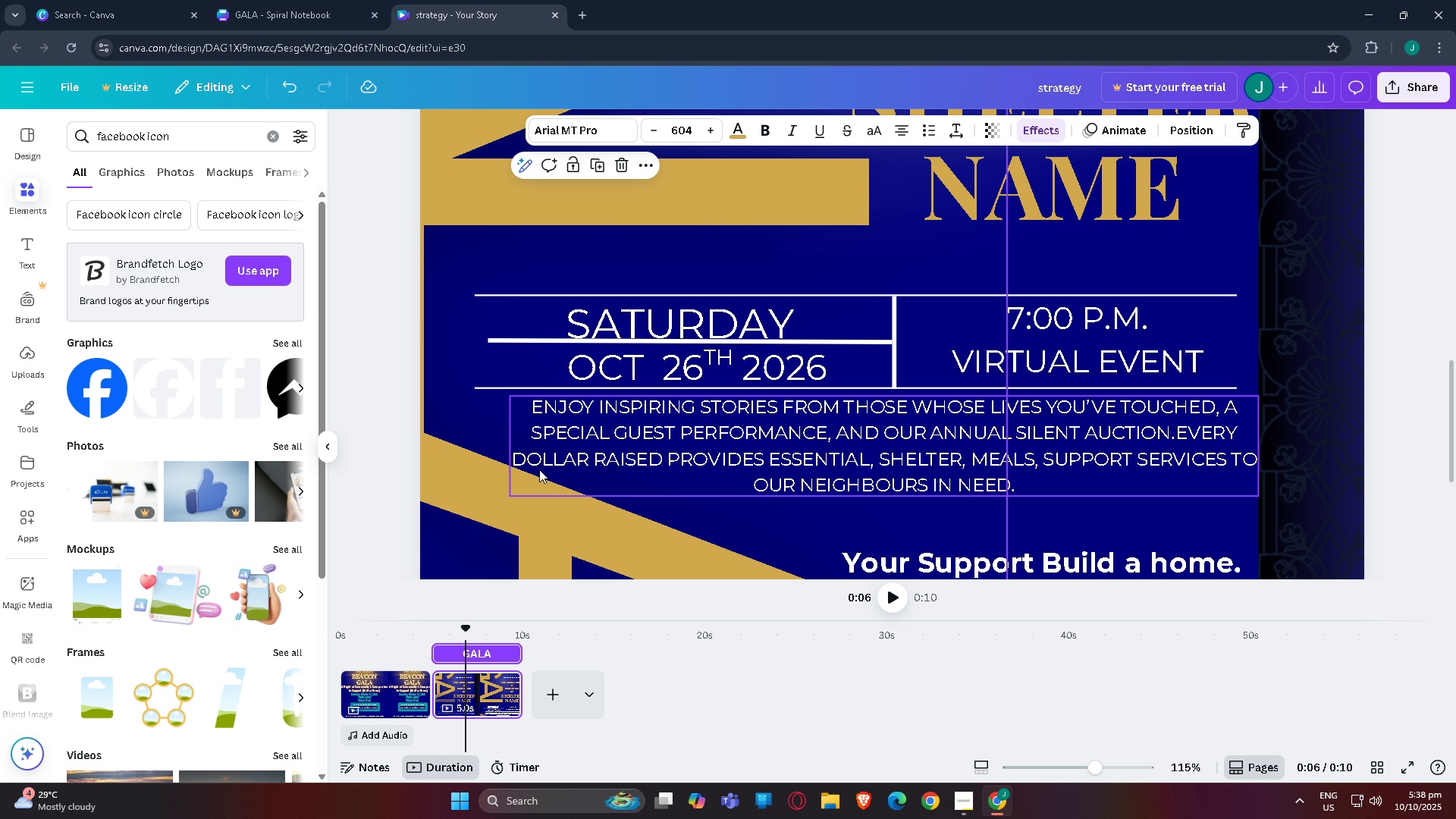 
scroll: coordinate [546, 476], scroll_direction: down, amount: 2.0
 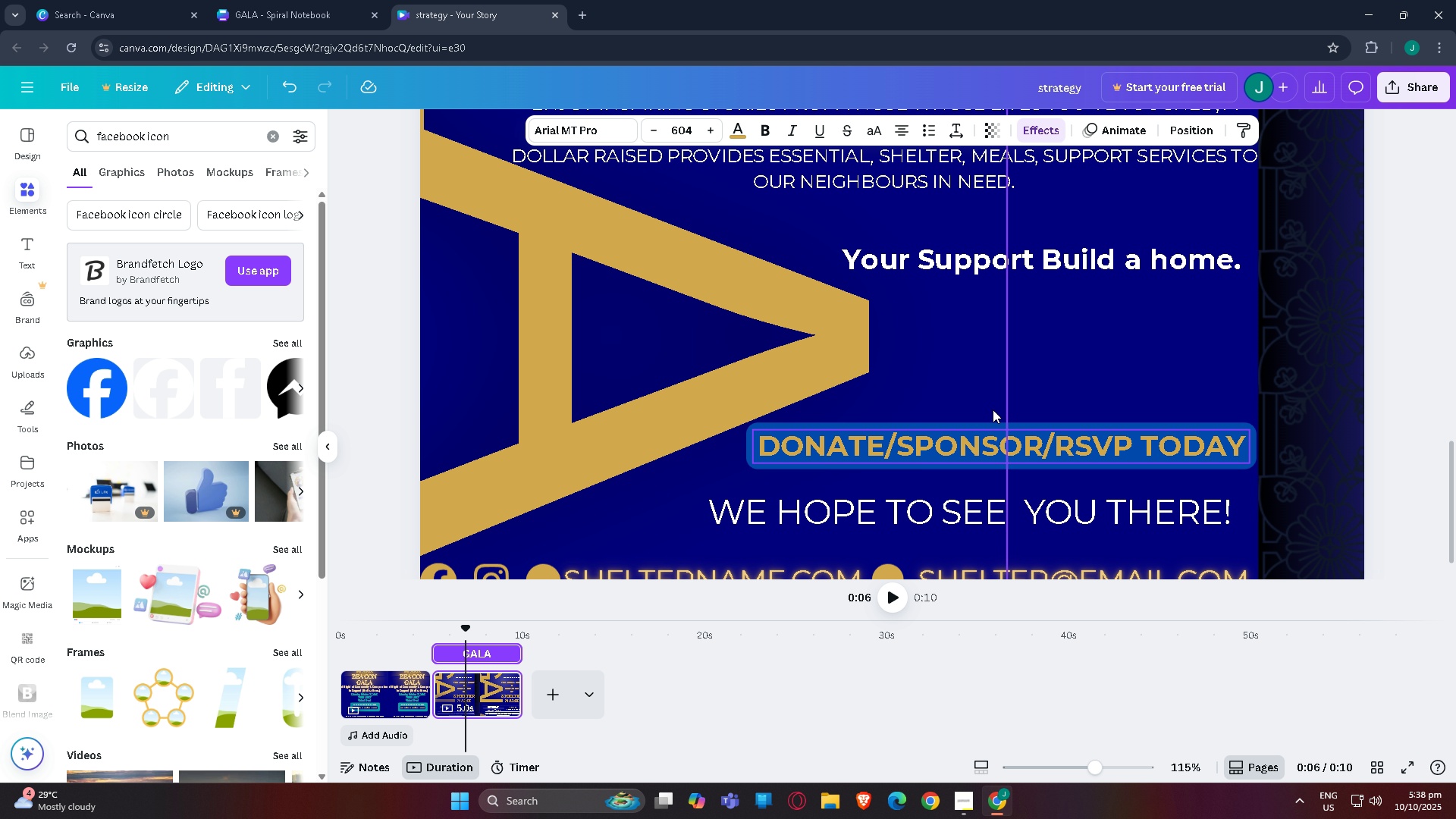 
left_click_drag(start_coordinate=[1015, 259], to_coordinate=[1018, 265])
 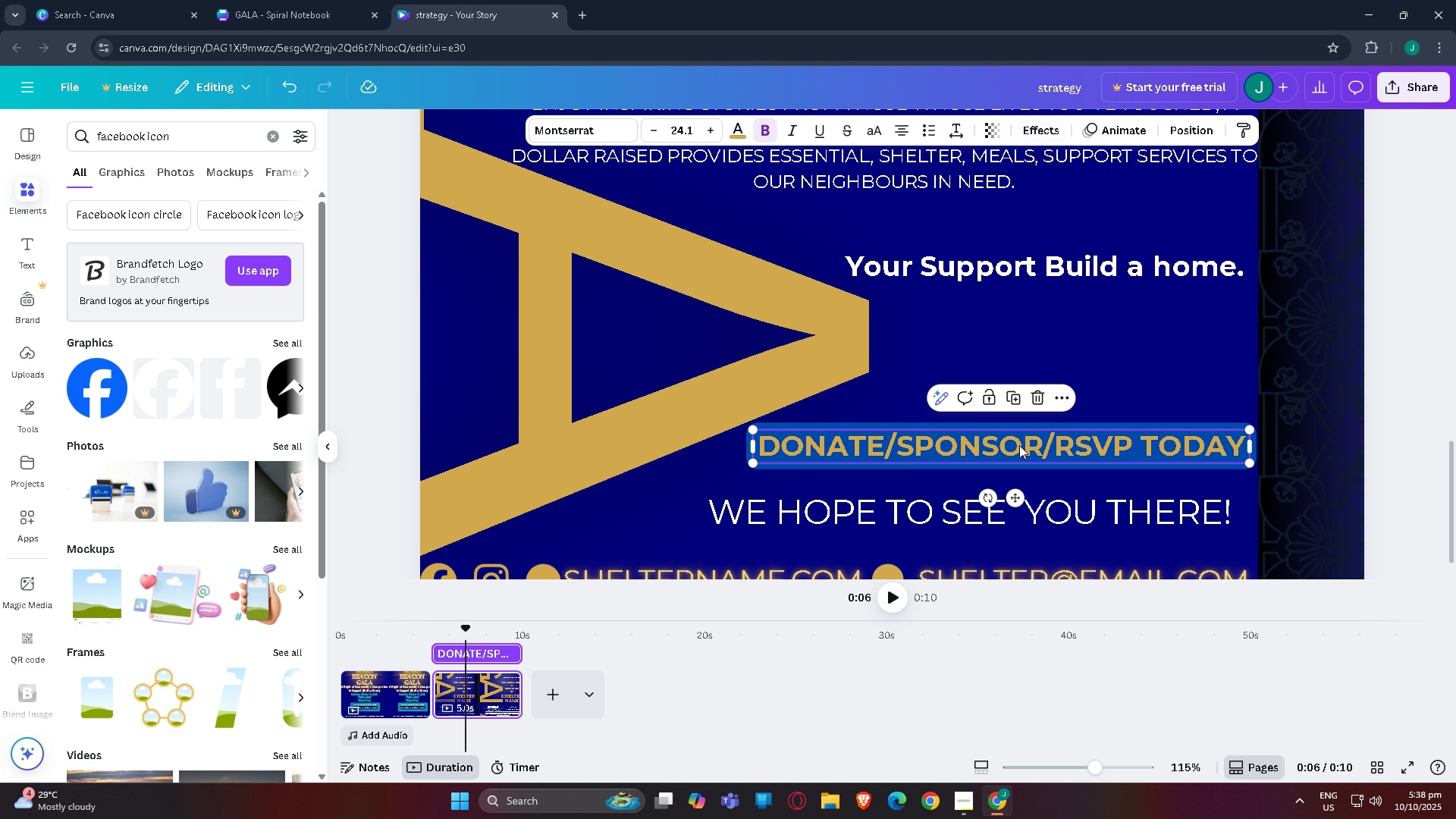 
left_click([1019, 445])
 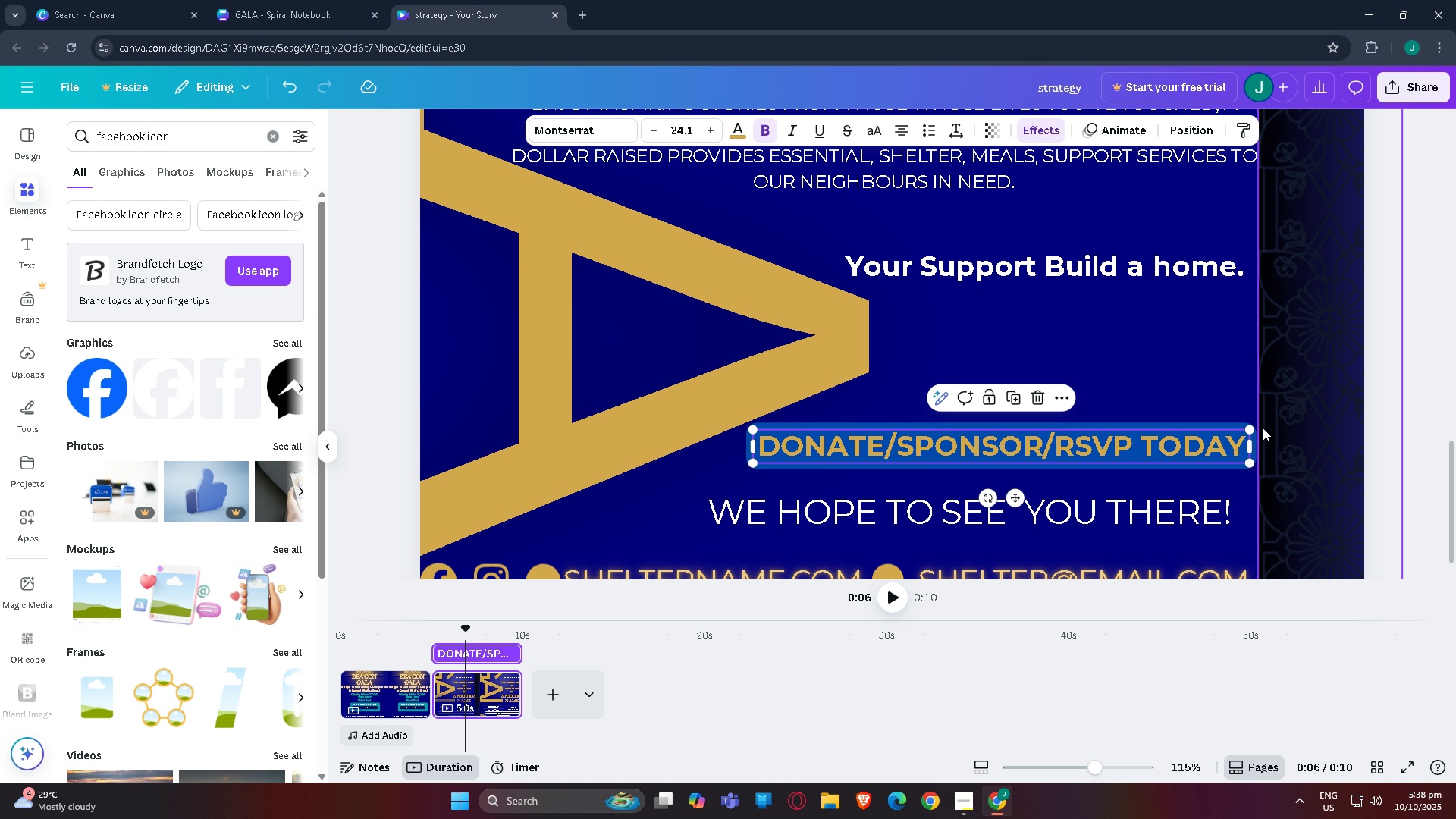 
left_click_drag(start_coordinate=[1248, 428], to_coordinate=[1247, 418])
 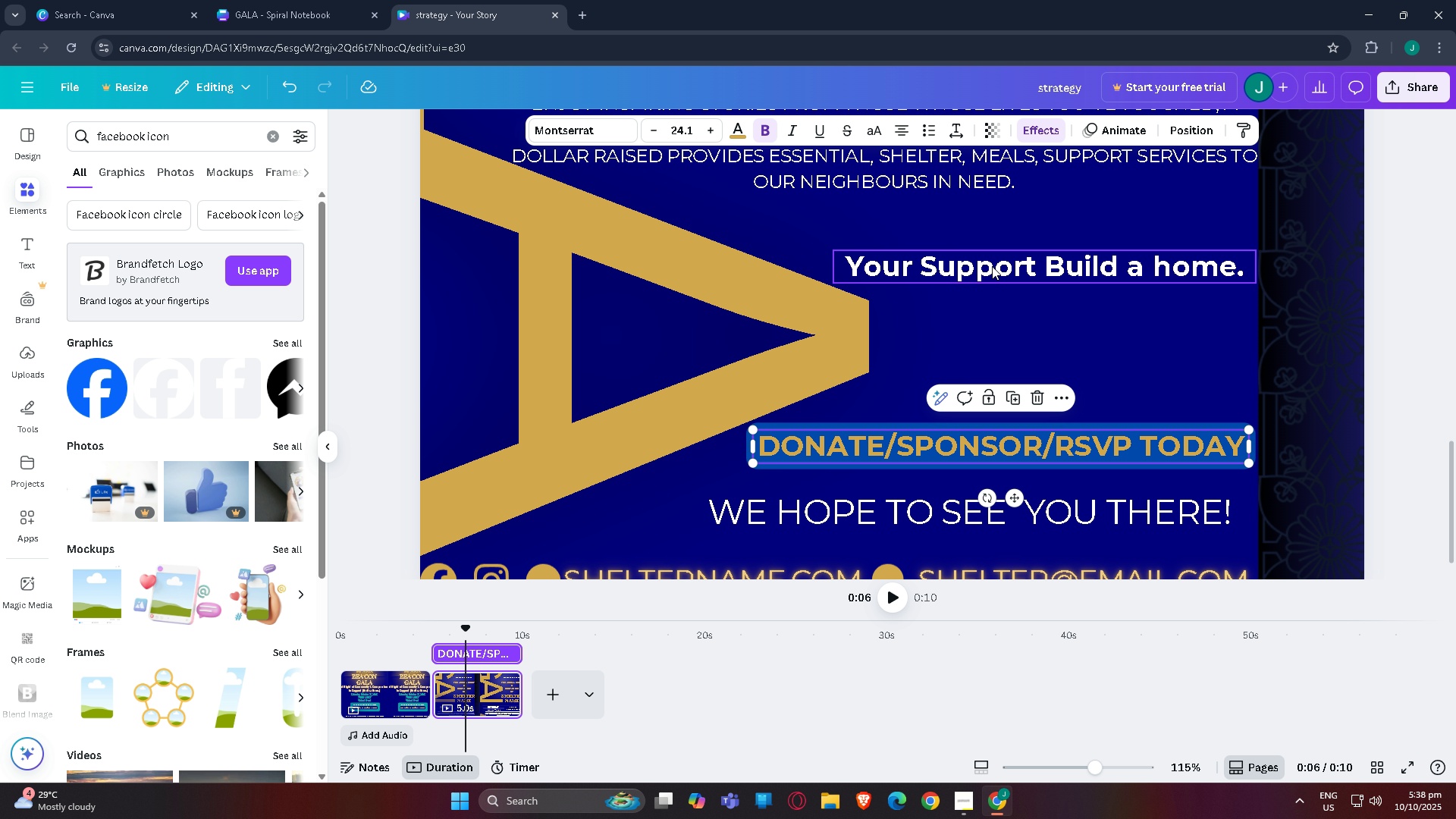 
left_click([992, 266])
 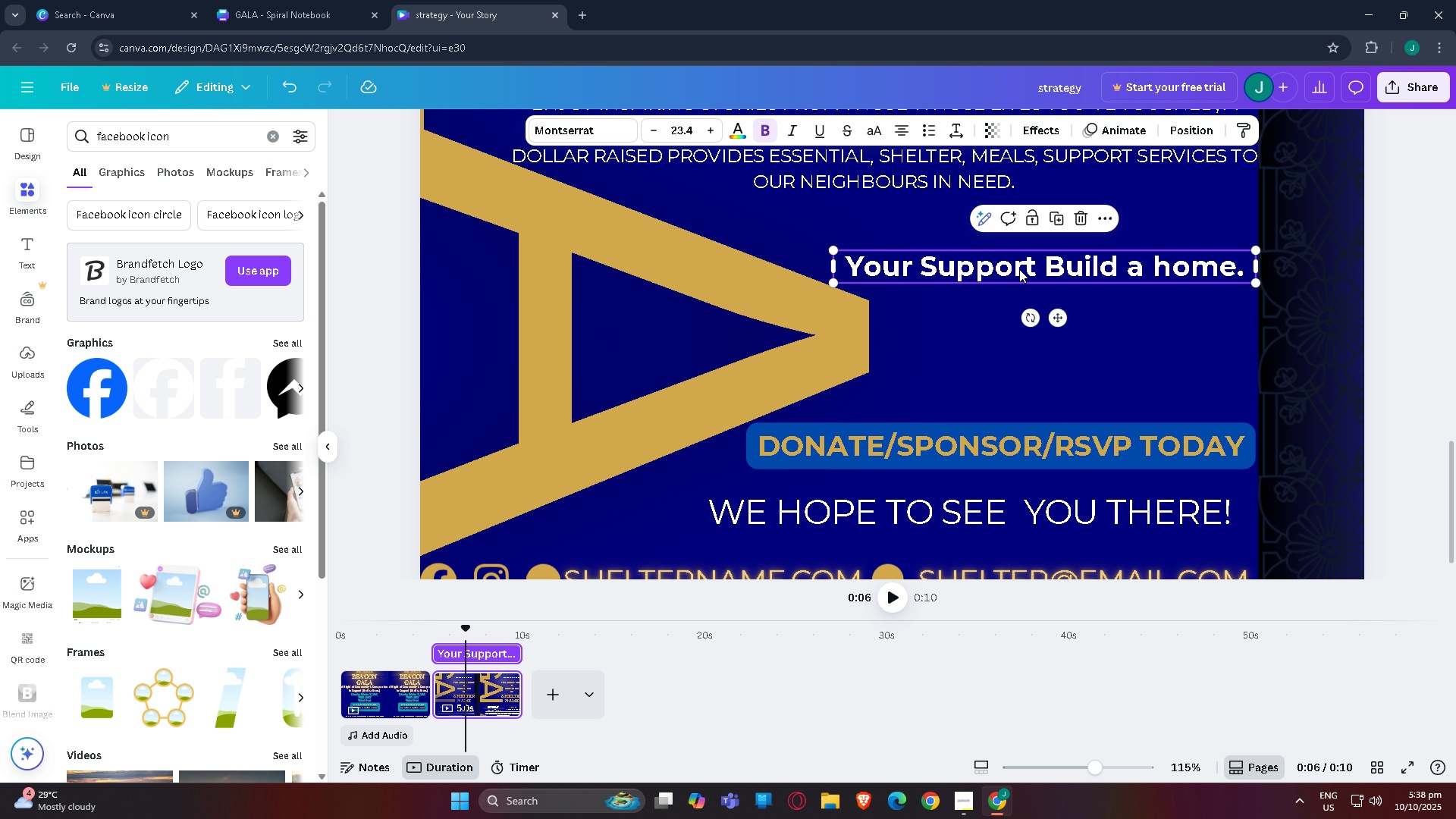 
left_click([1044, 269])
 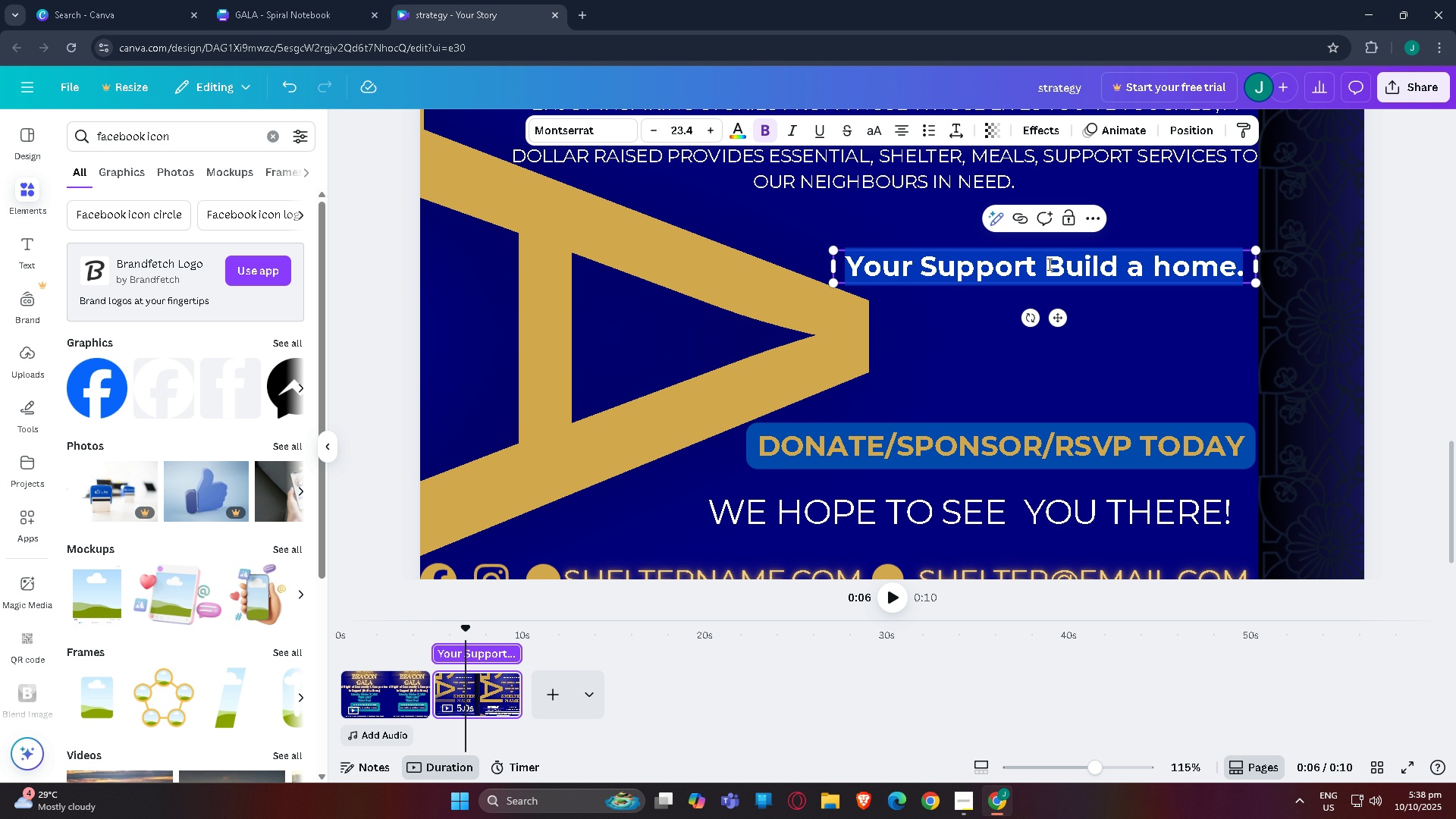 
left_click([1048, 264])
 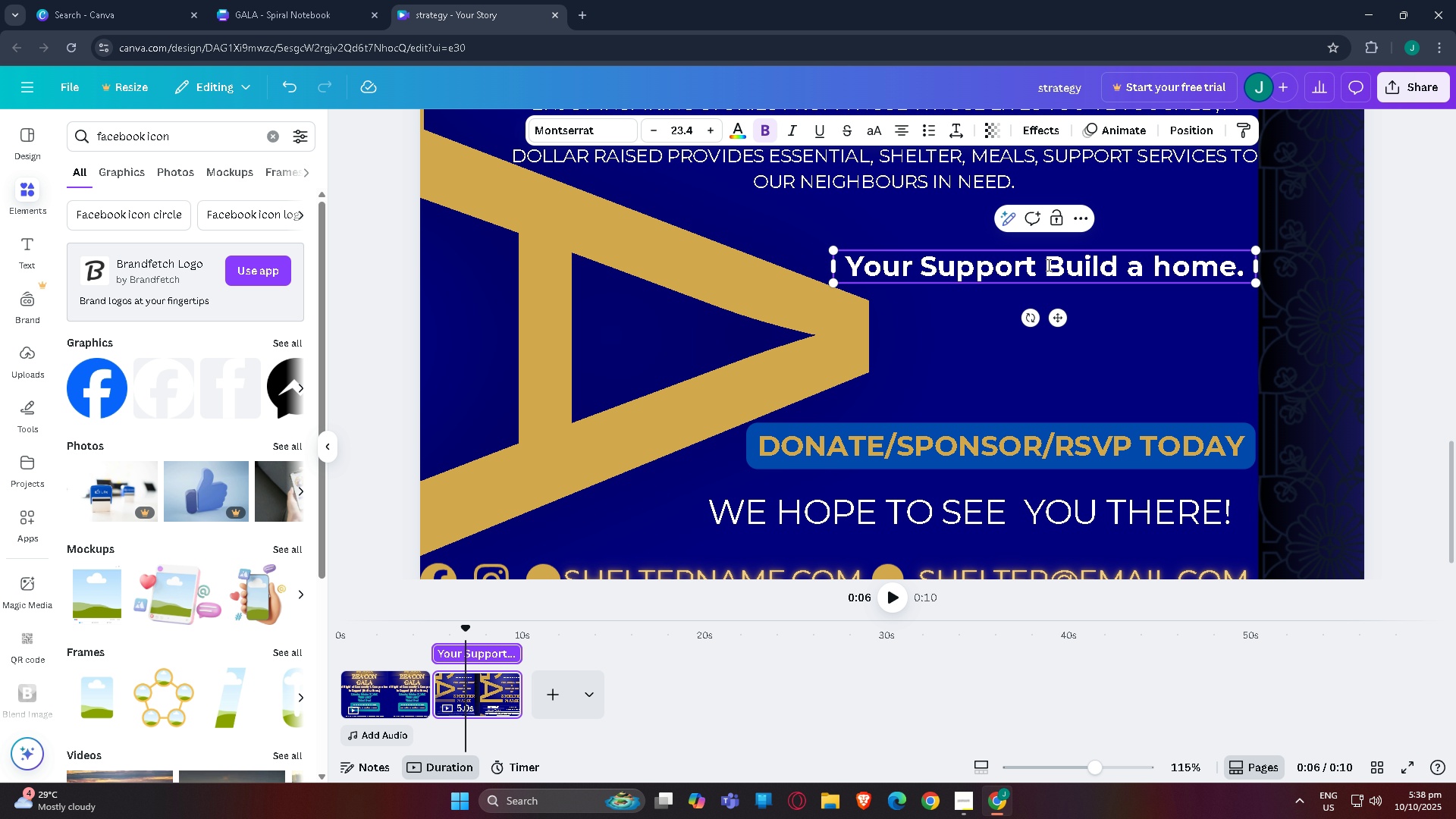 
key(Enter)
 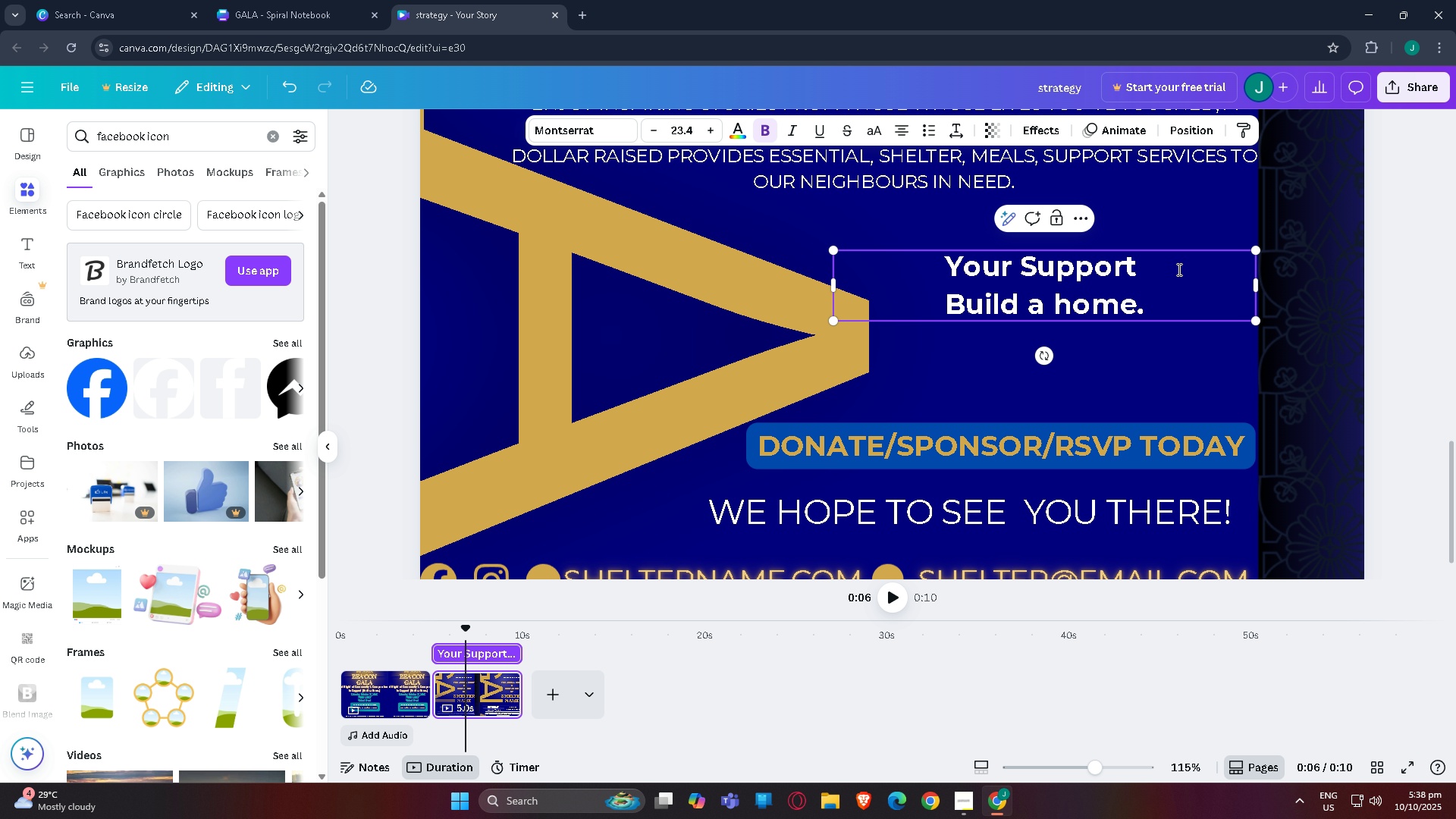 
left_click([1250, 231])
 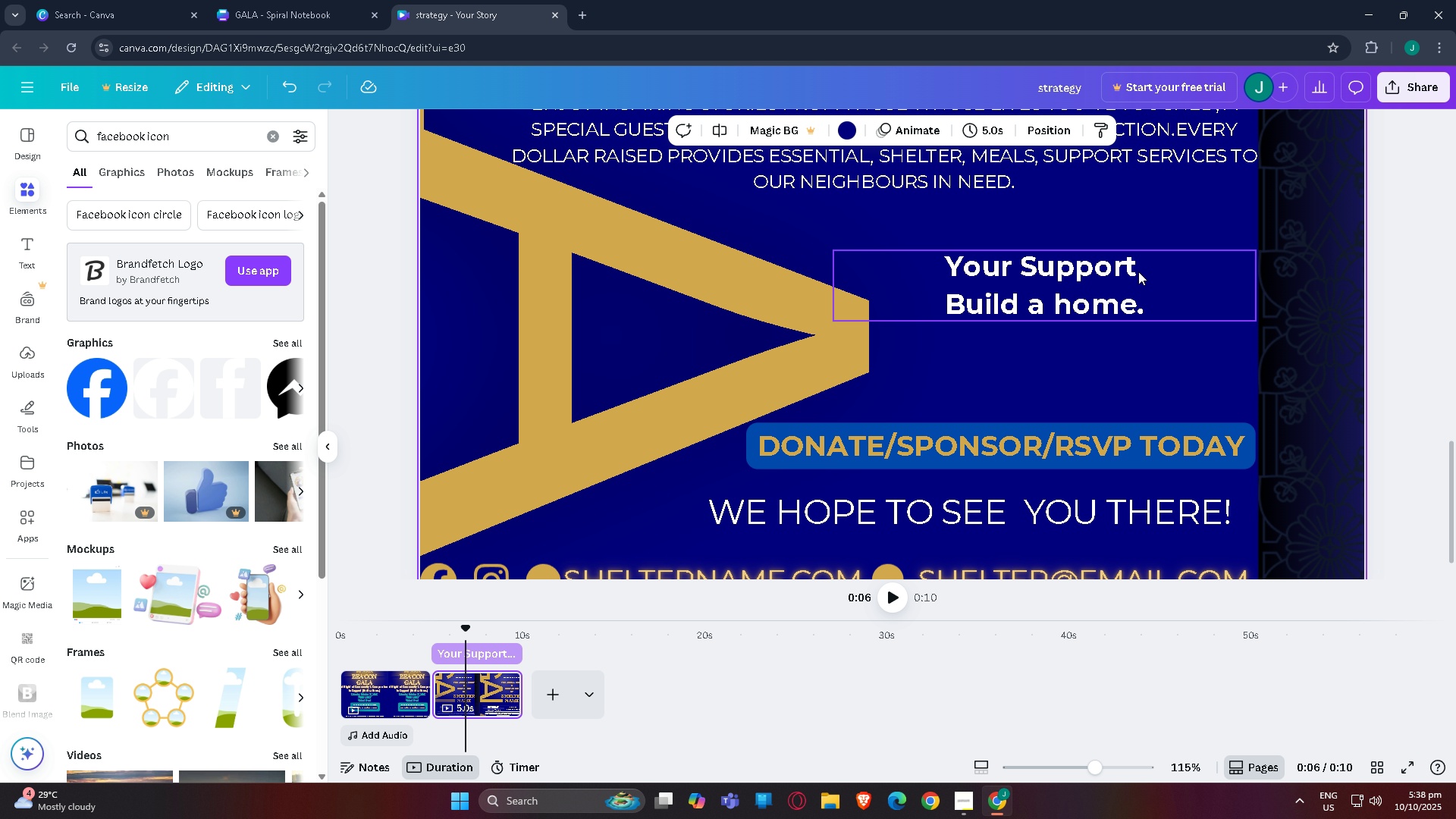 
left_click([1138, 271])
 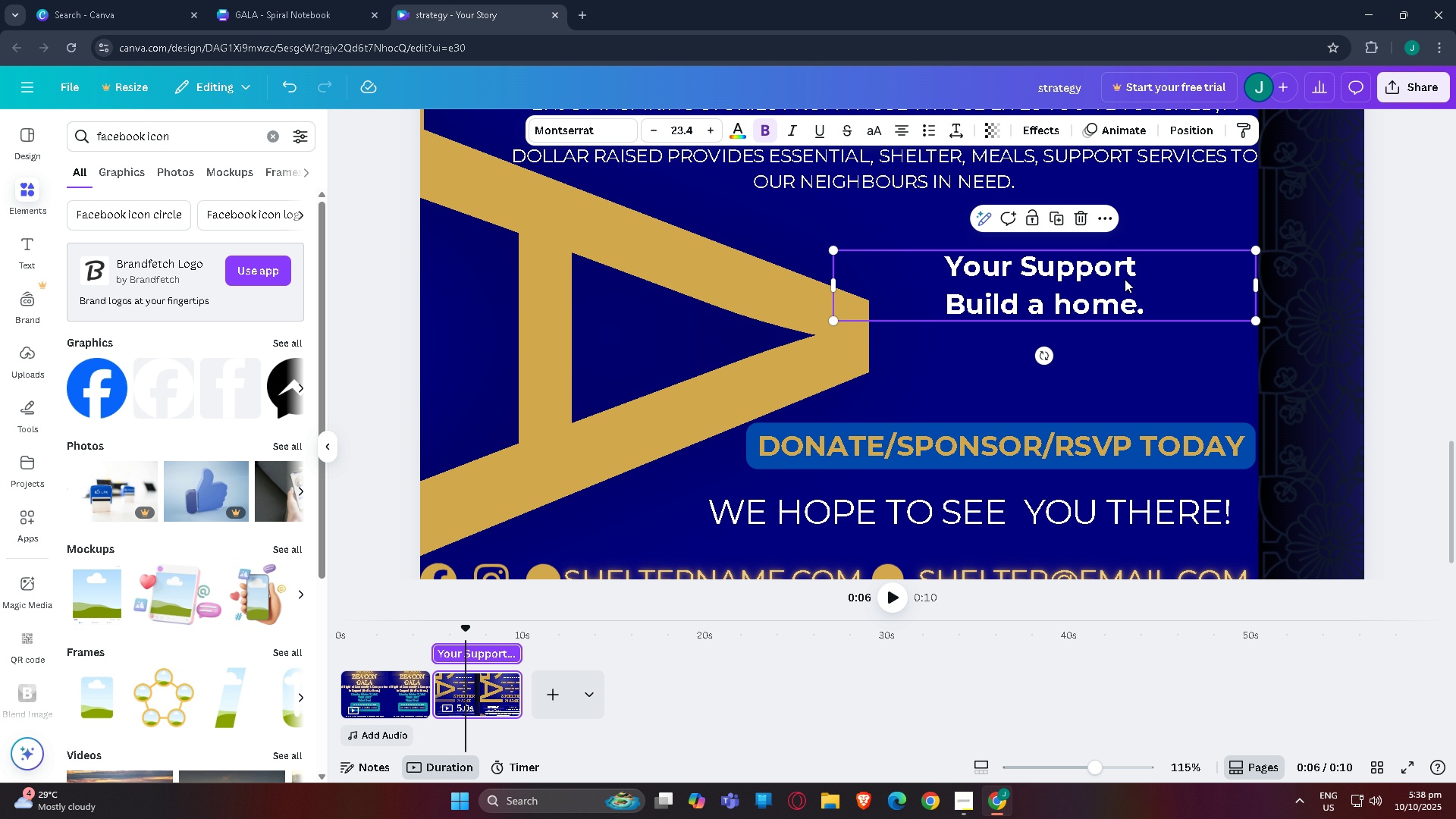 
left_click_drag(start_coordinate=[1125, 276], to_coordinate=[1177, 321])
 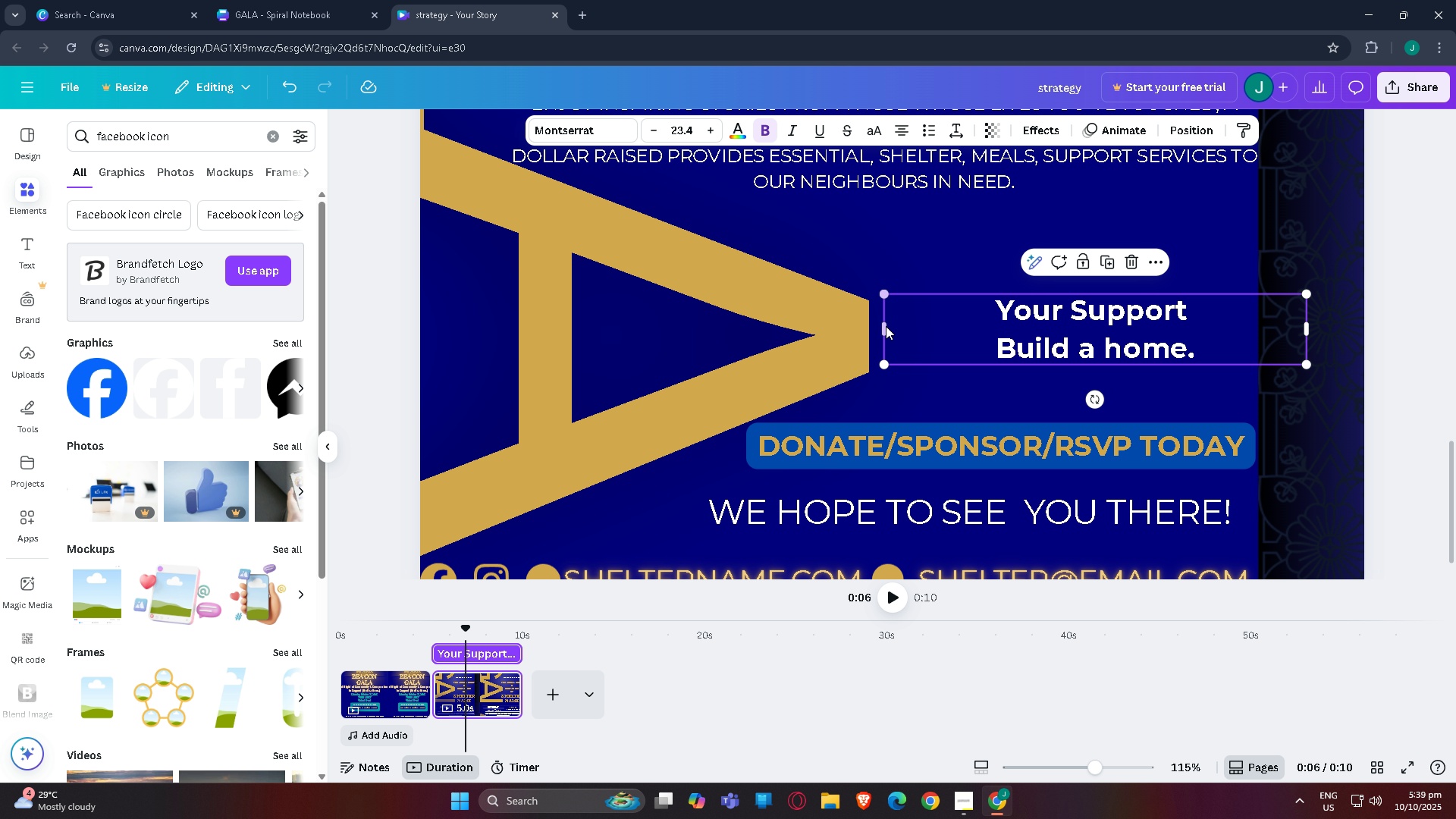 
left_click_drag(start_coordinate=[886, 328], to_coordinate=[892, 329])
 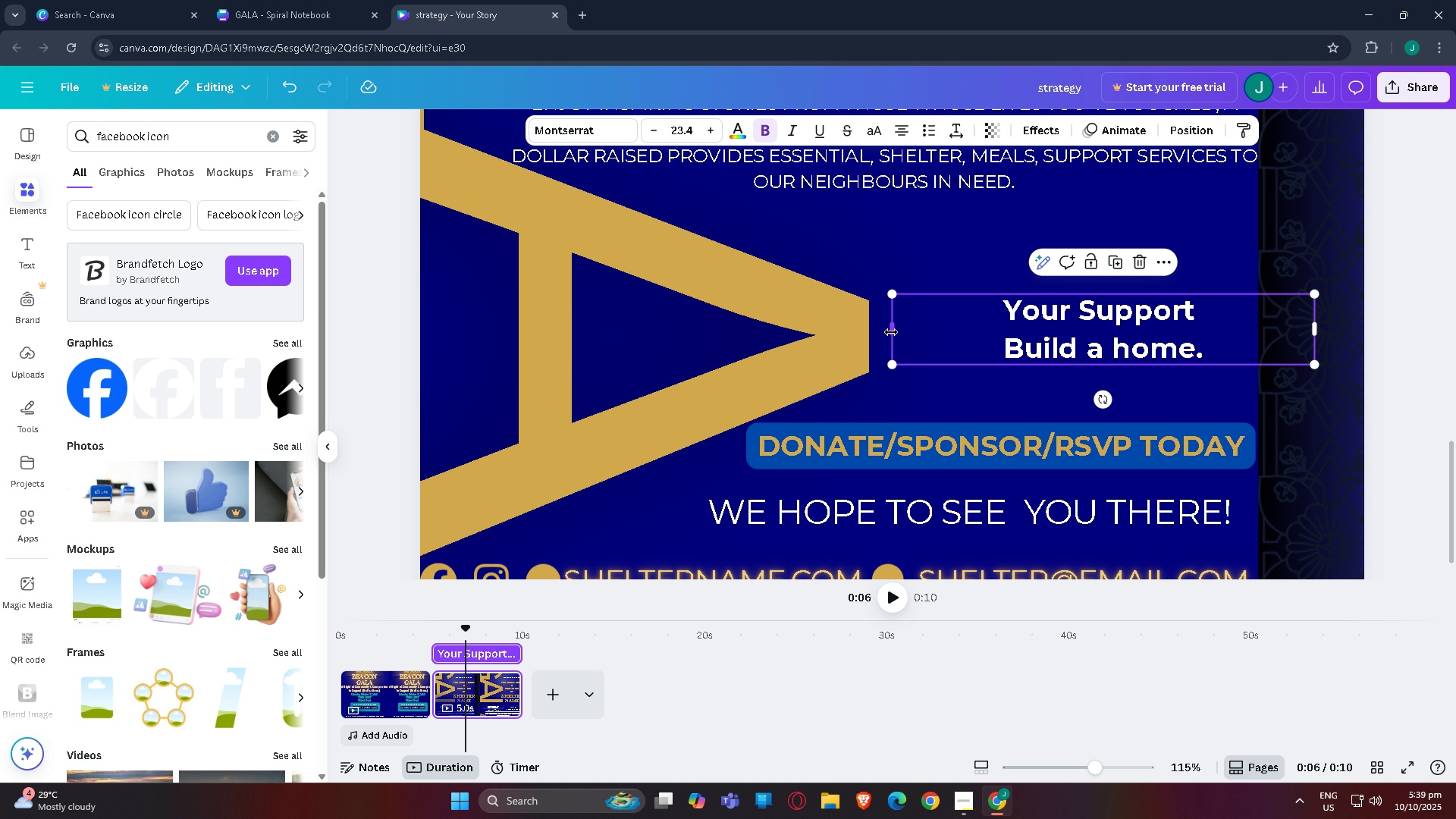 
left_click_drag(start_coordinate=[892, 332], to_coordinate=[1069, 332])
 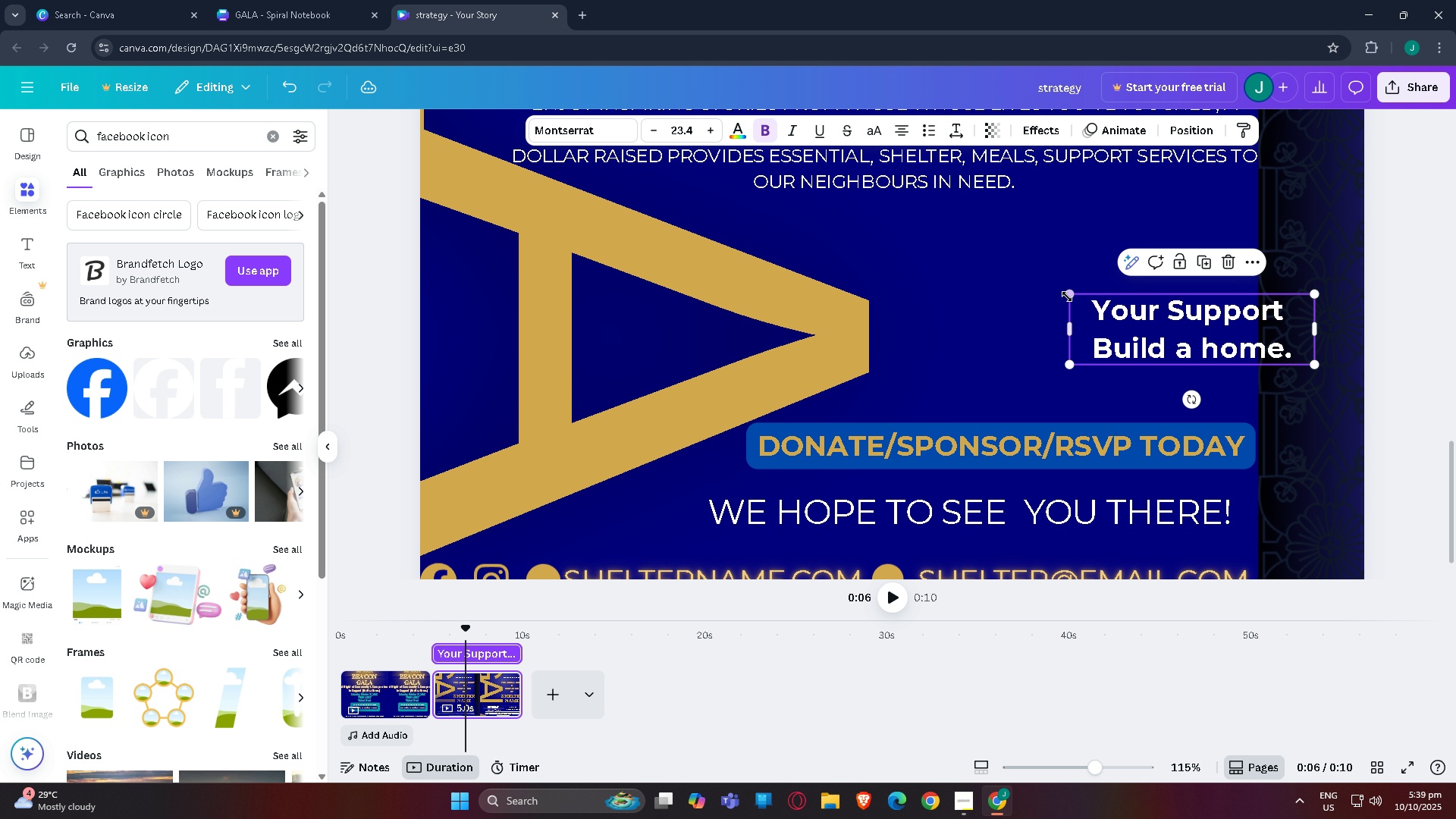 
left_click_drag(start_coordinate=[1067, 297], to_coordinate=[996, 284])
 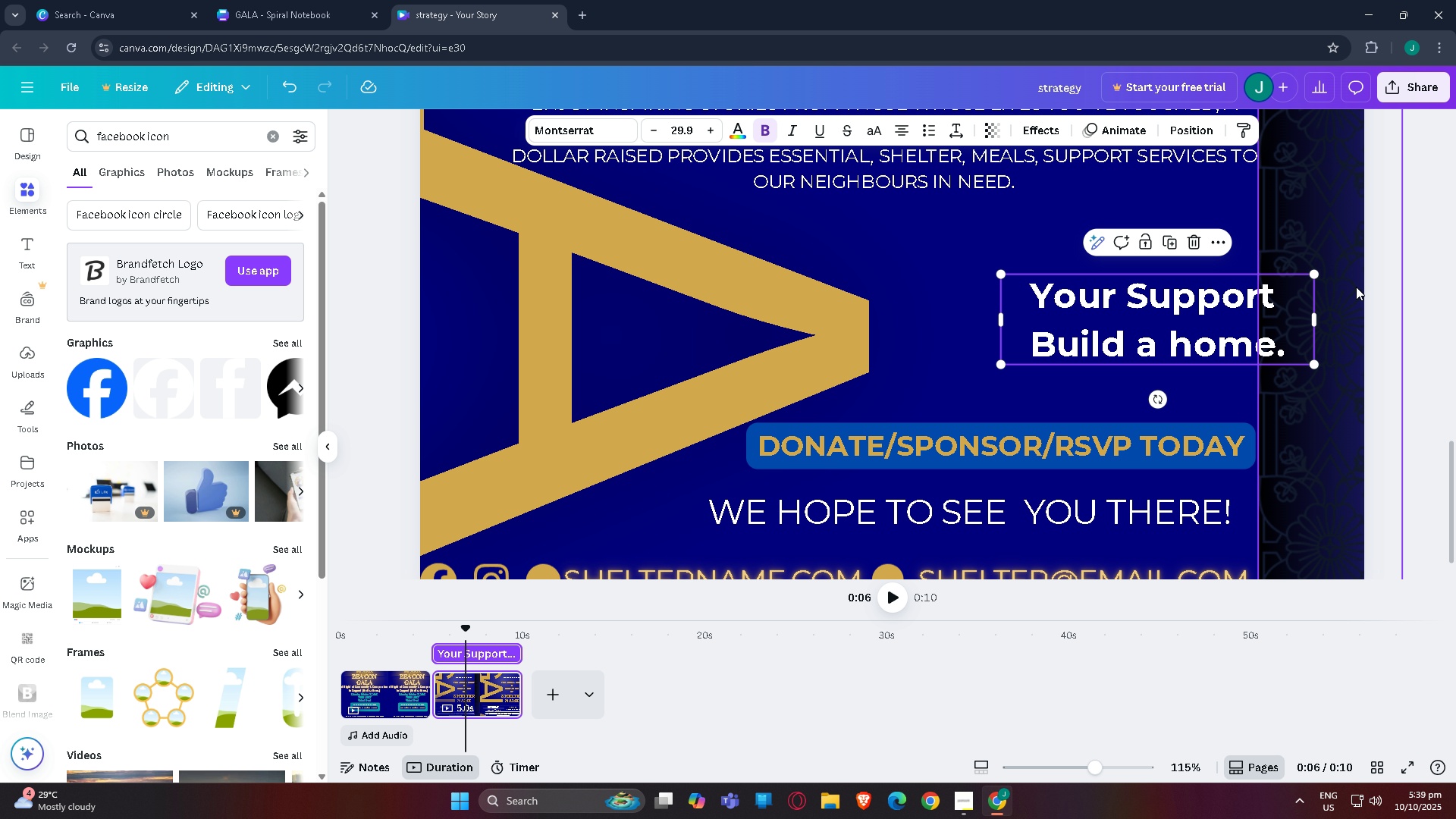 
left_click([1356, 287])
 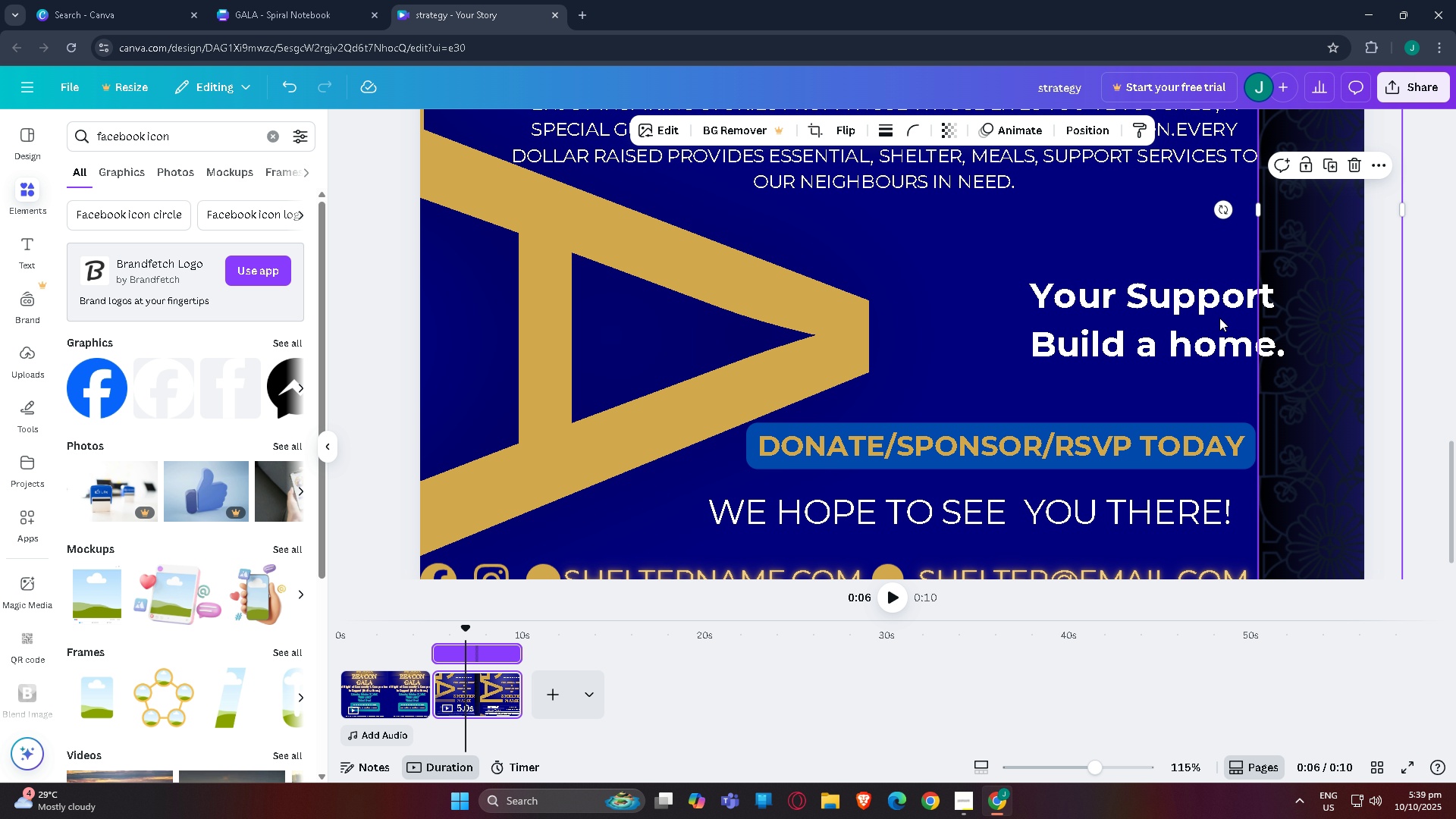 
left_click_drag(start_coordinate=[1210, 318], to_coordinate=[1112, 305])
 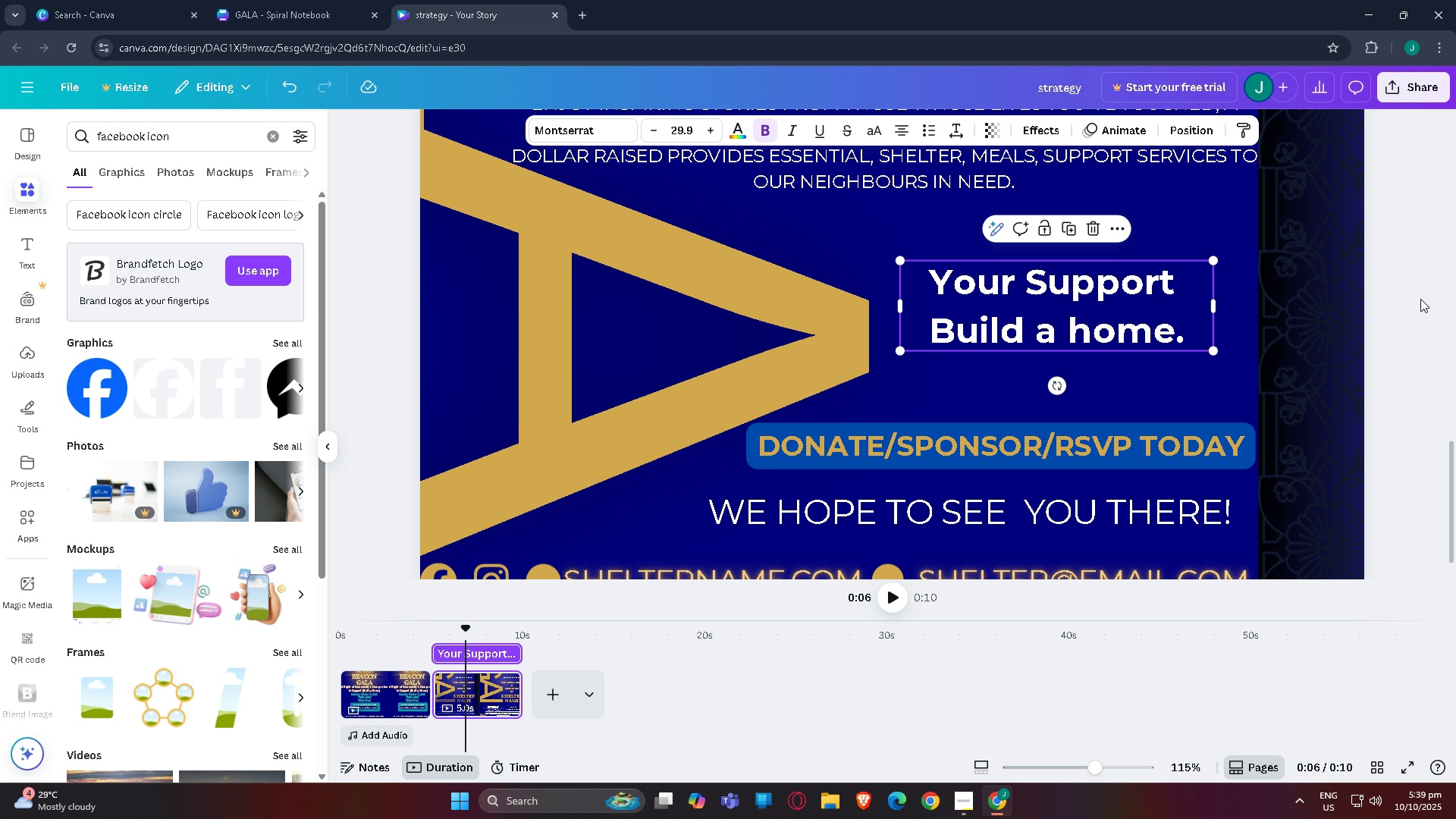 
left_click([1420, 299])
 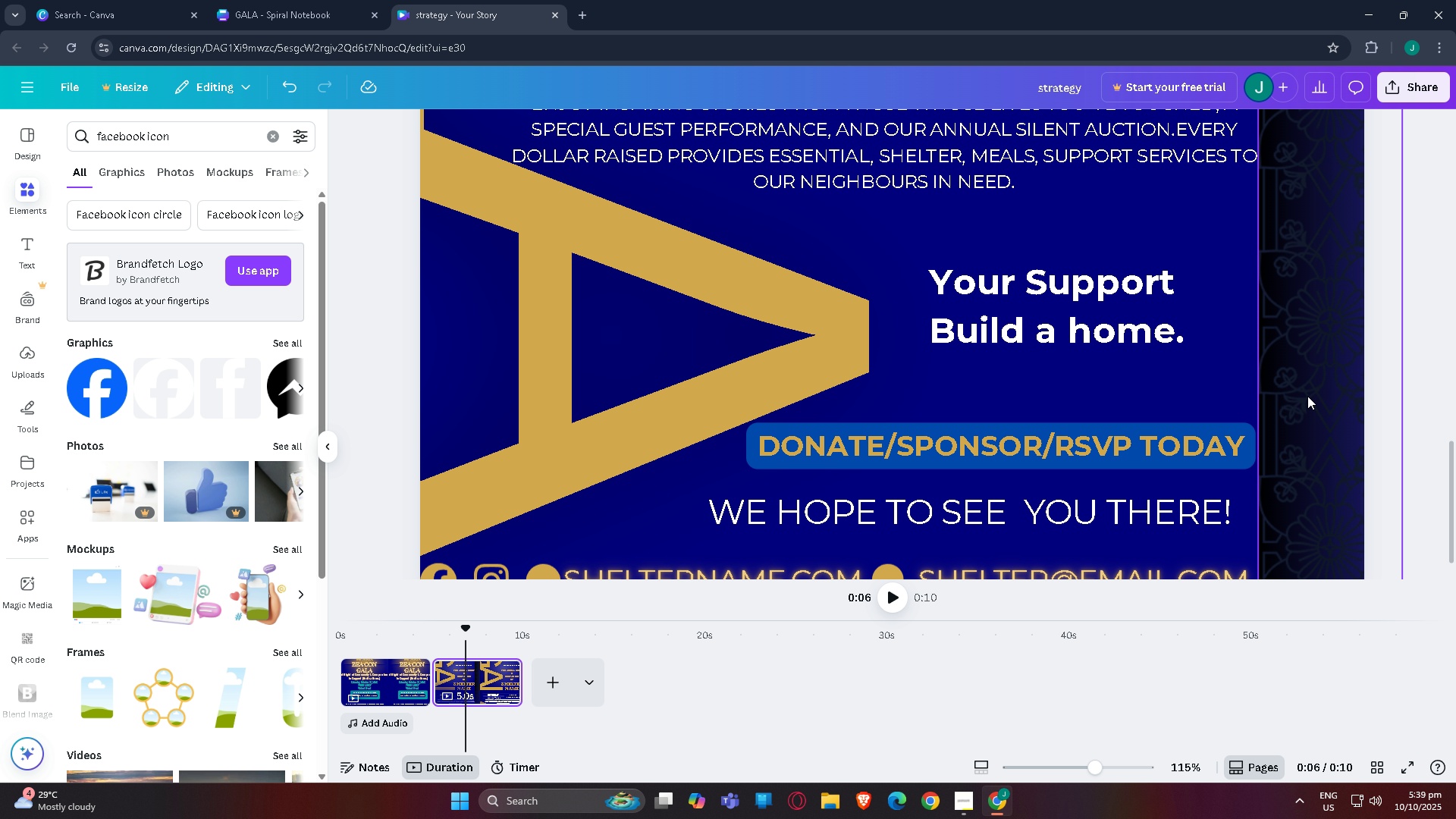 
scroll: coordinate [1149, 393], scroll_direction: none, amount: 0.0
 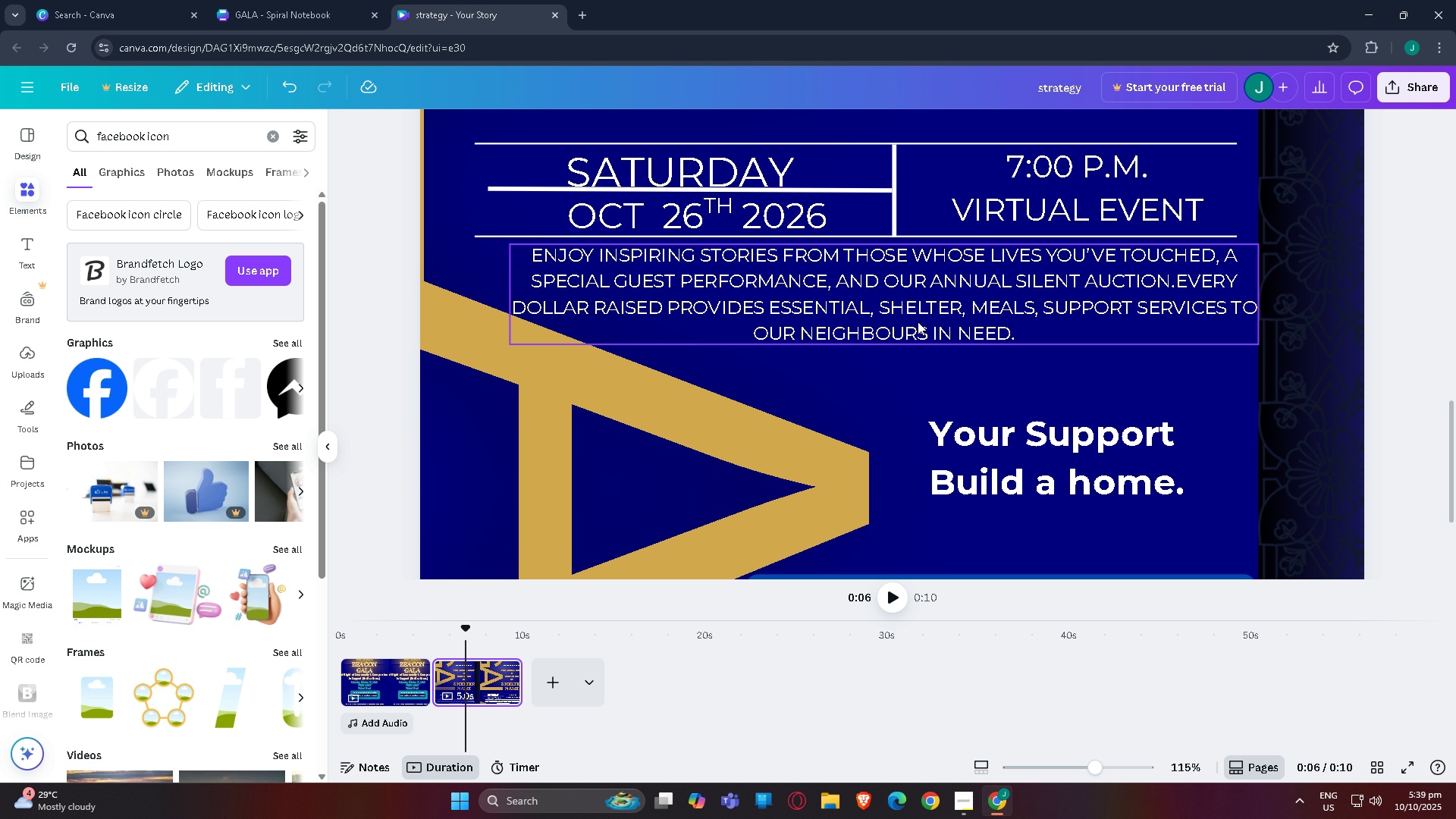 
left_click([918, 322])
 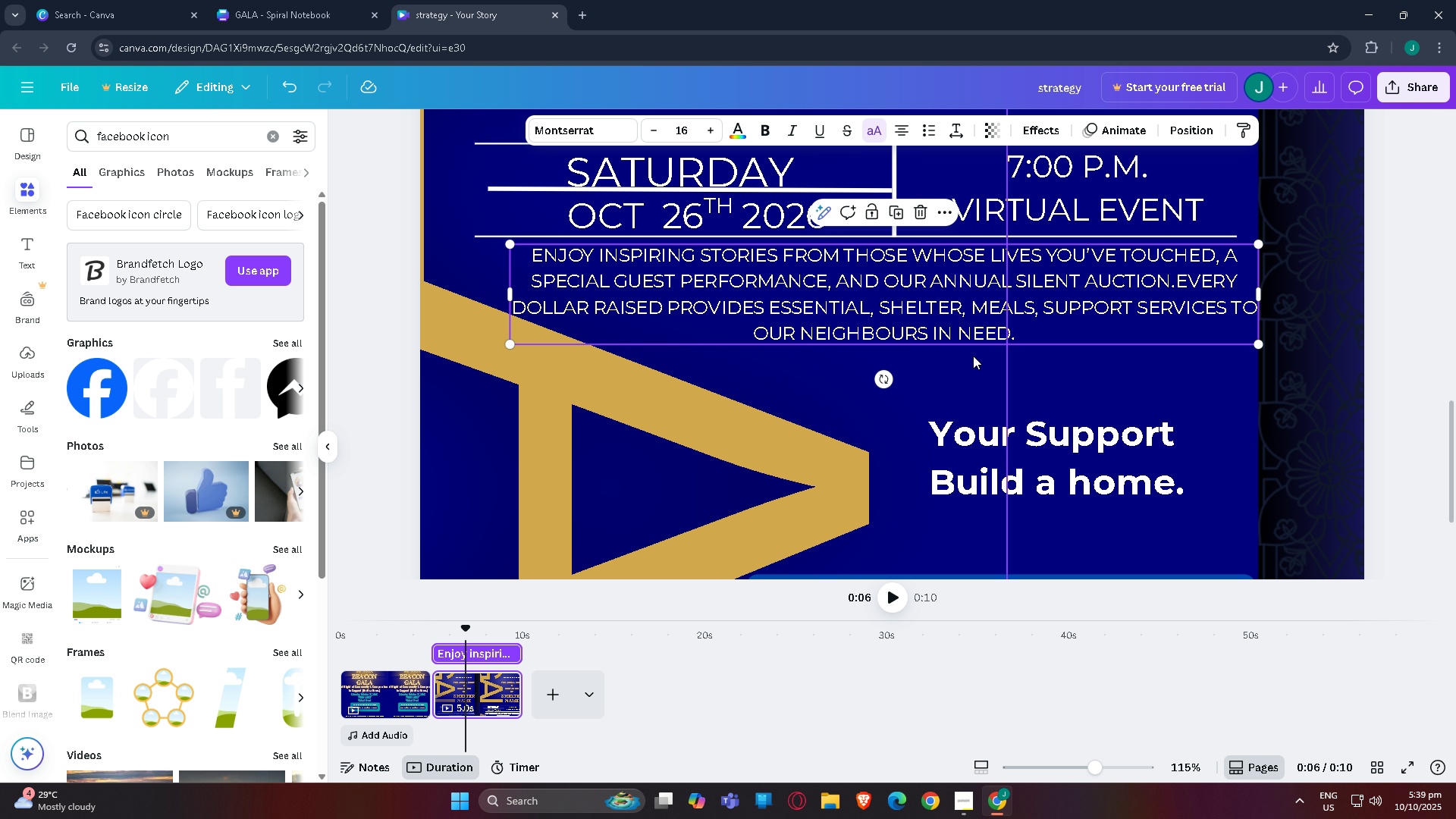 
scroll: coordinate [897, 412], scroll_direction: up, amount: 1.0
 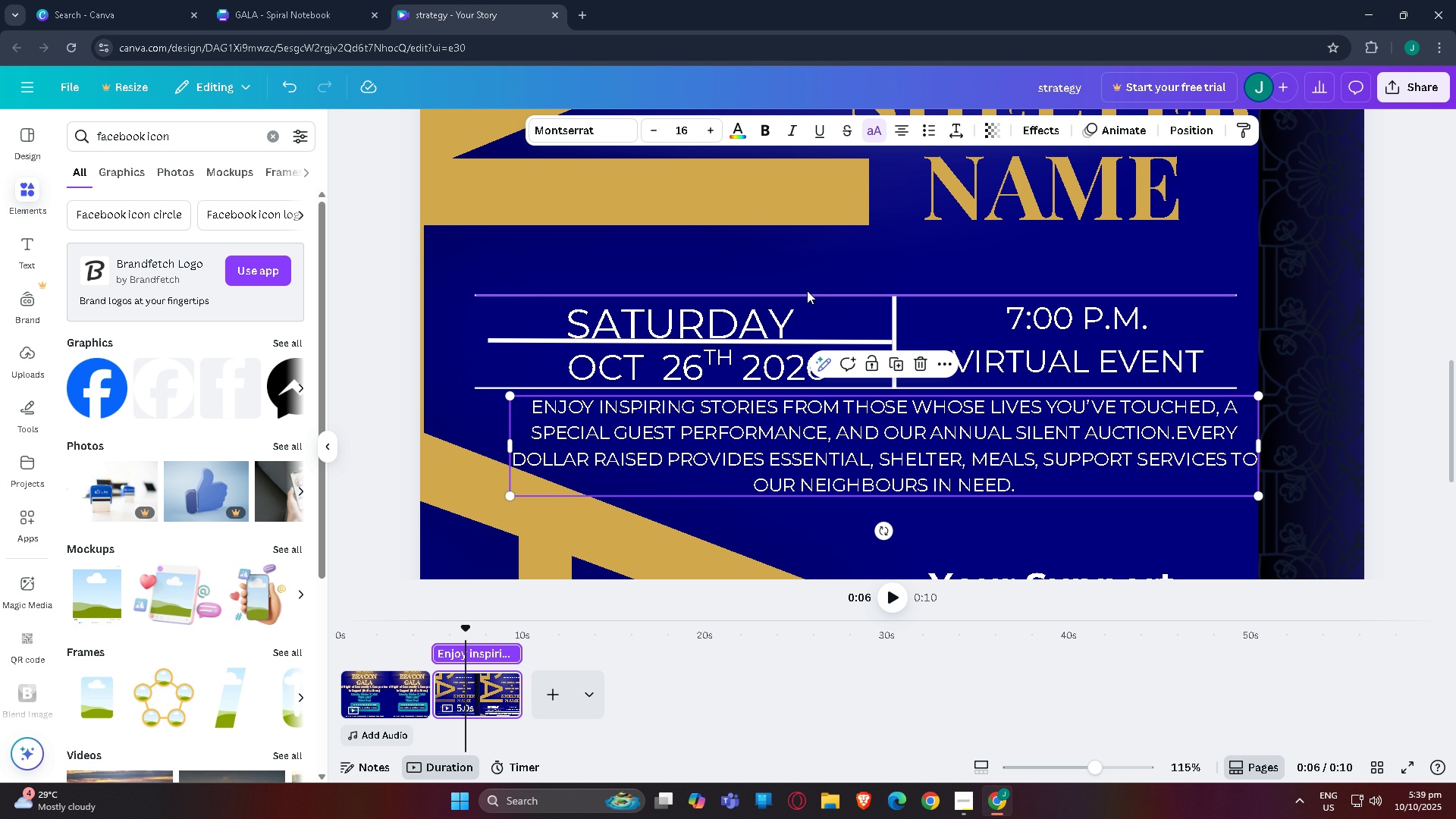 
left_click_drag(start_coordinate=[808, 299], to_coordinate=[808, 253])
 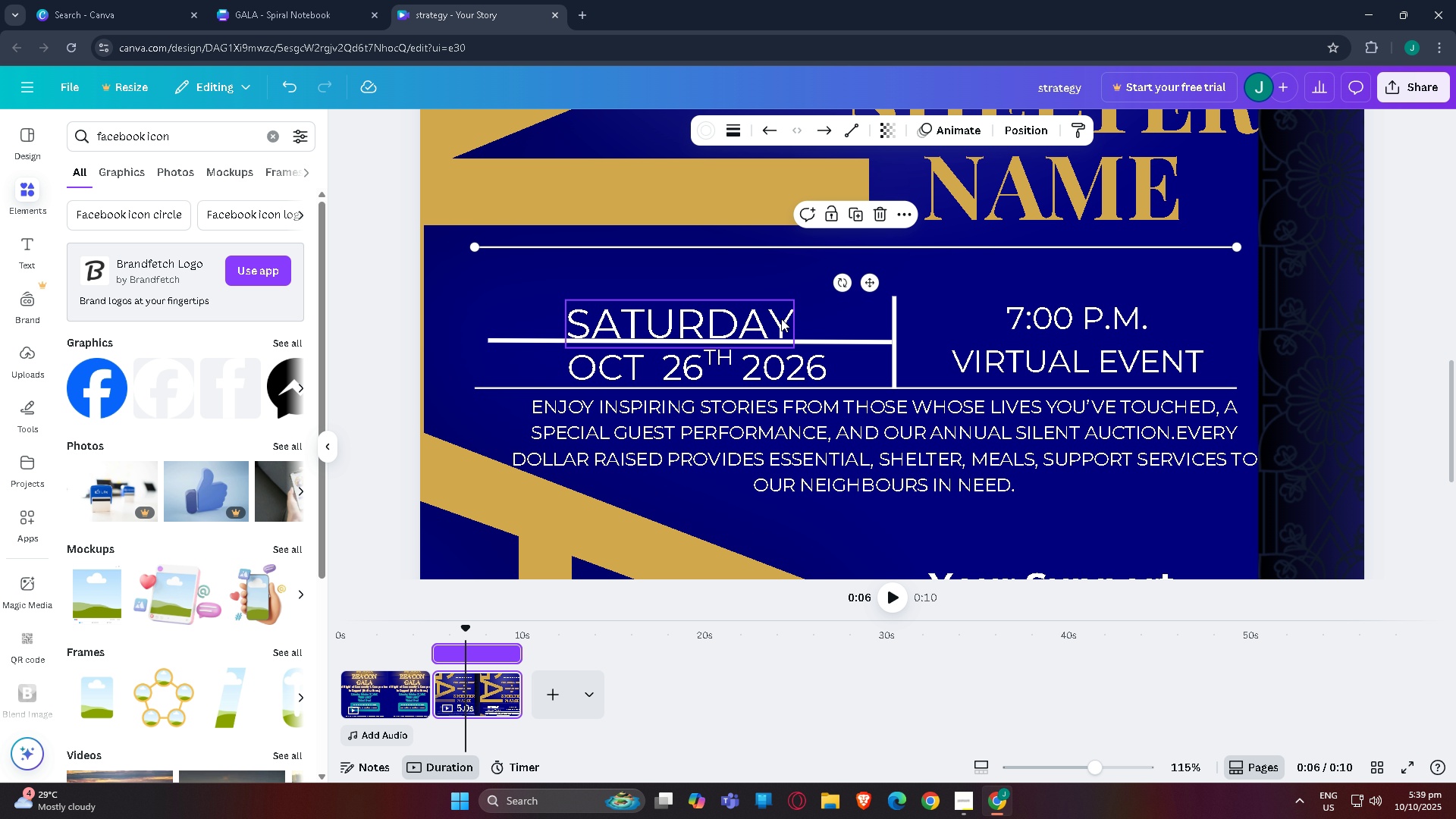 
left_click_drag(start_coordinate=[767, 318], to_coordinate=[772, 284])
 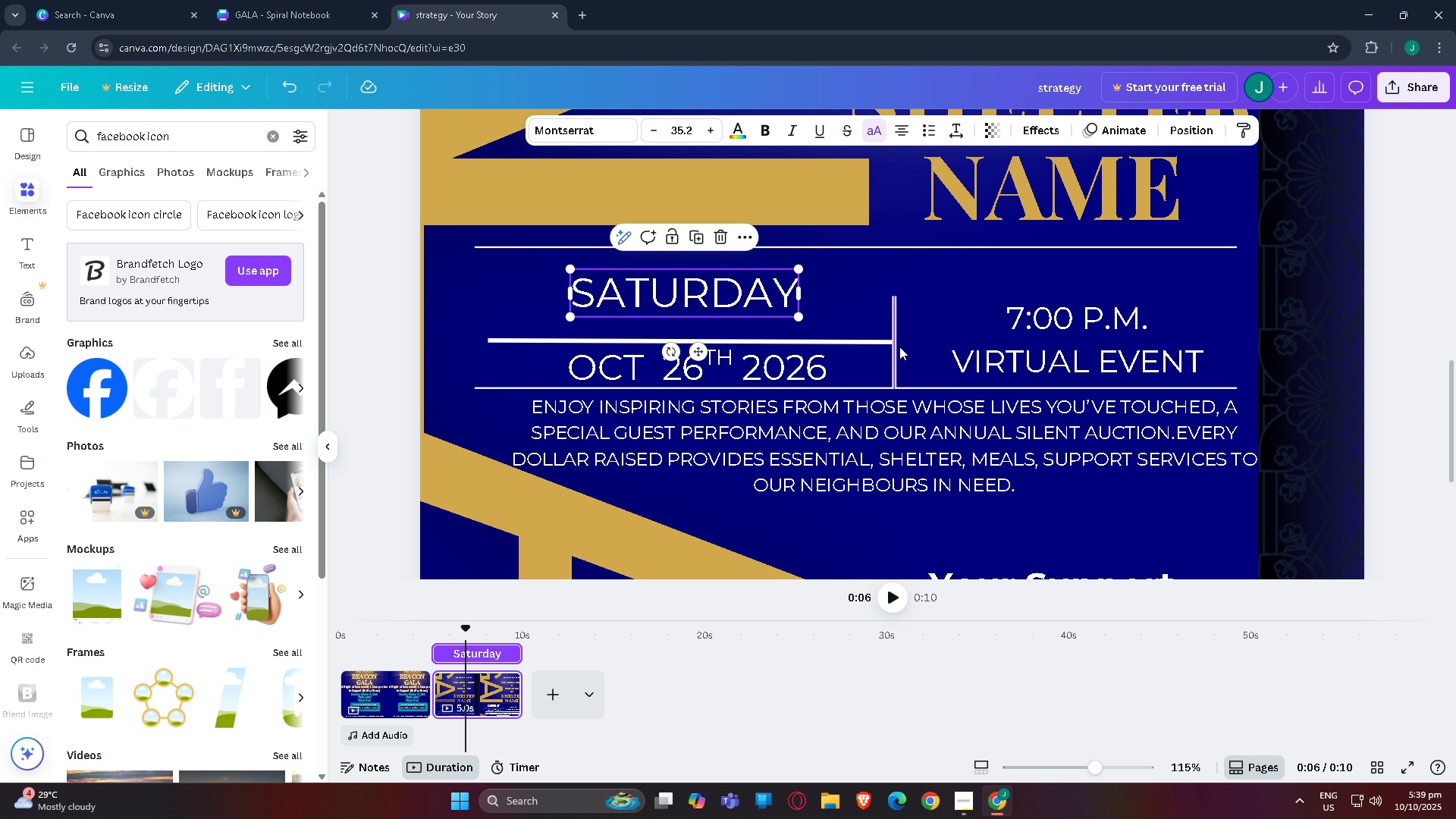 
left_click_drag(start_coordinate=[898, 346], to_coordinate=[898, 297])
 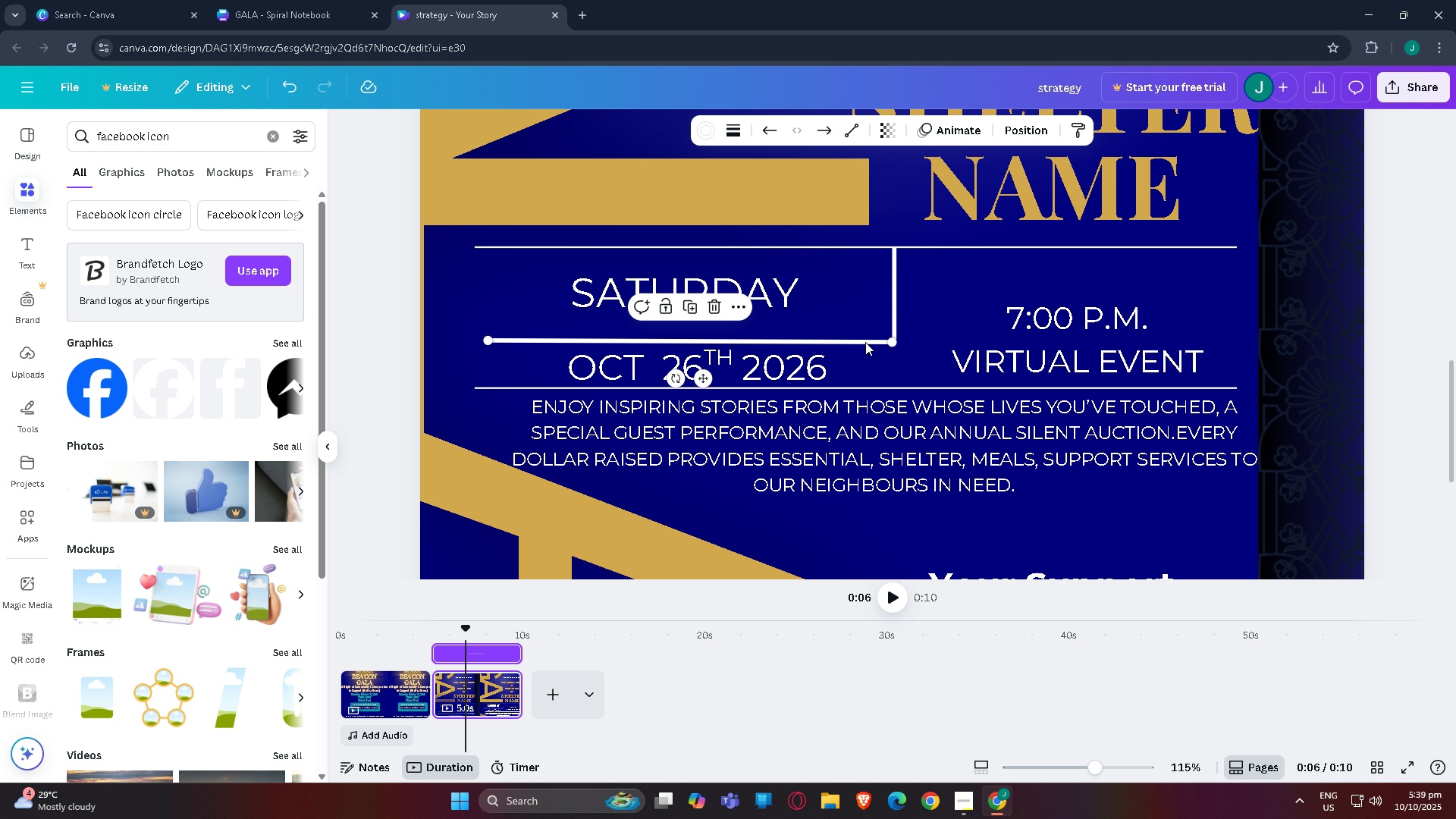 
left_click_drag(start_coordinate=[865, 342], to_coordinate=[866, 316])
 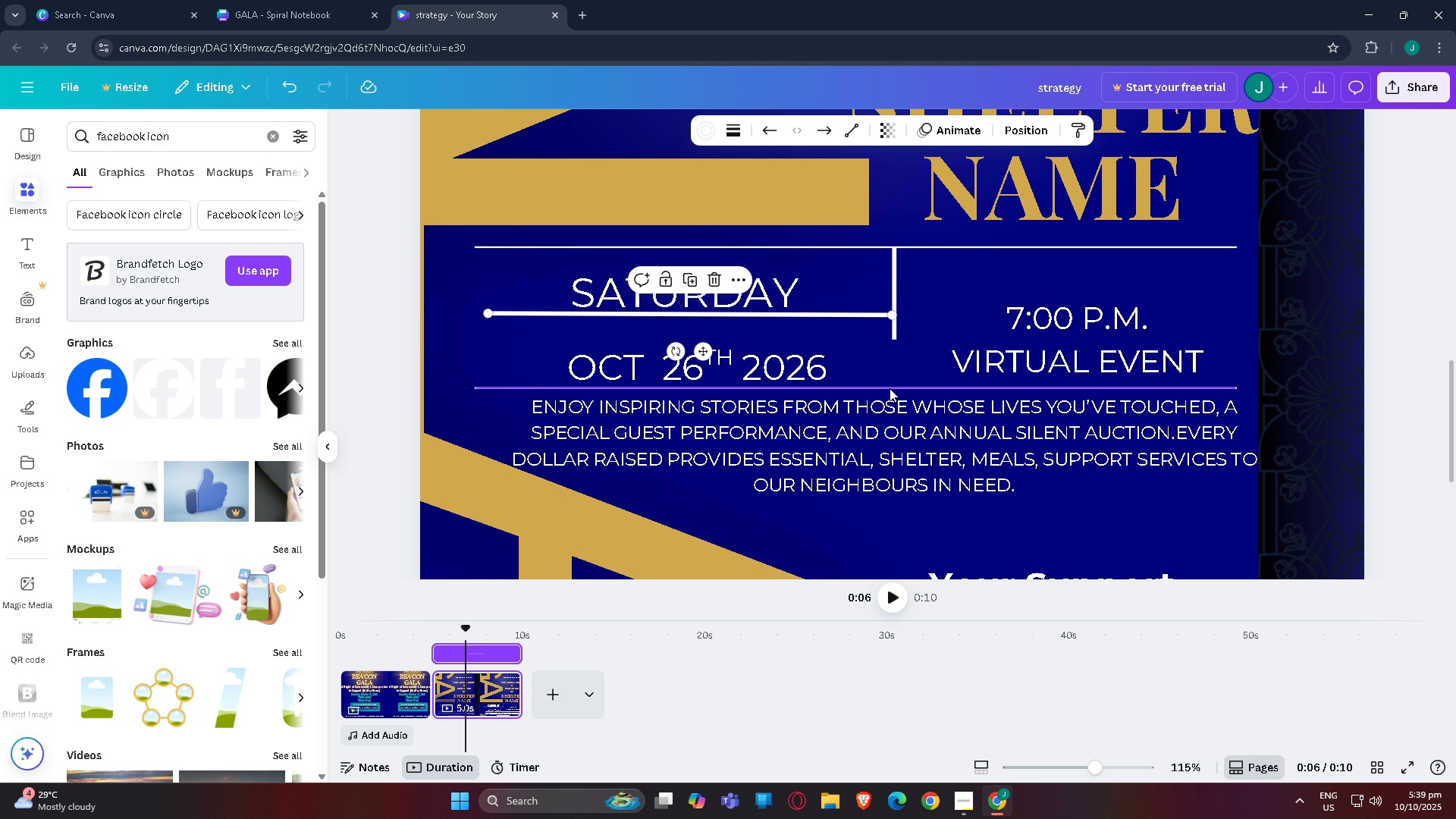 
left_click_drag(start_coordinate=[890, 388], to_coordinate=[889, 340])
 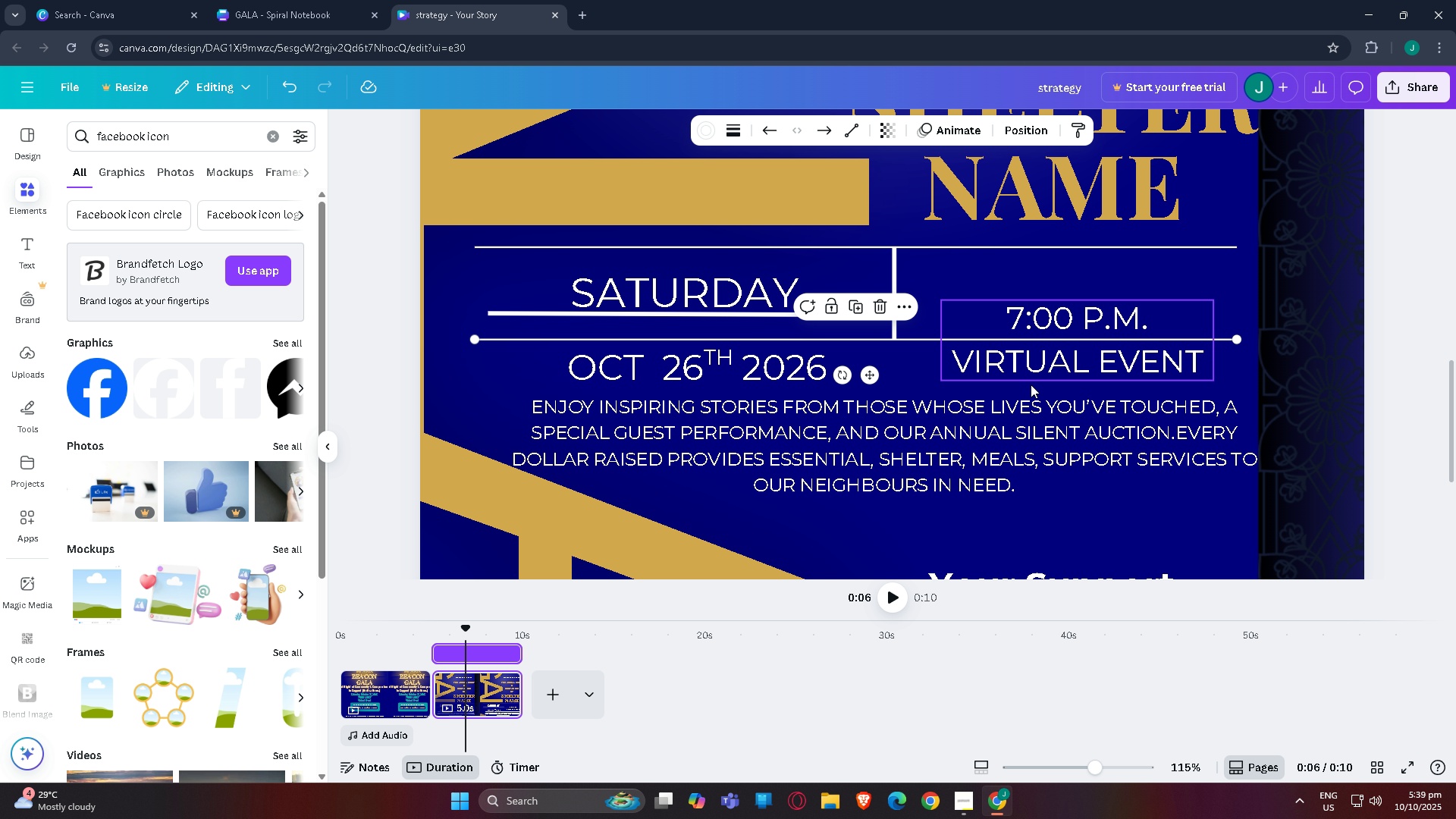 
left_click([1031, 384])
 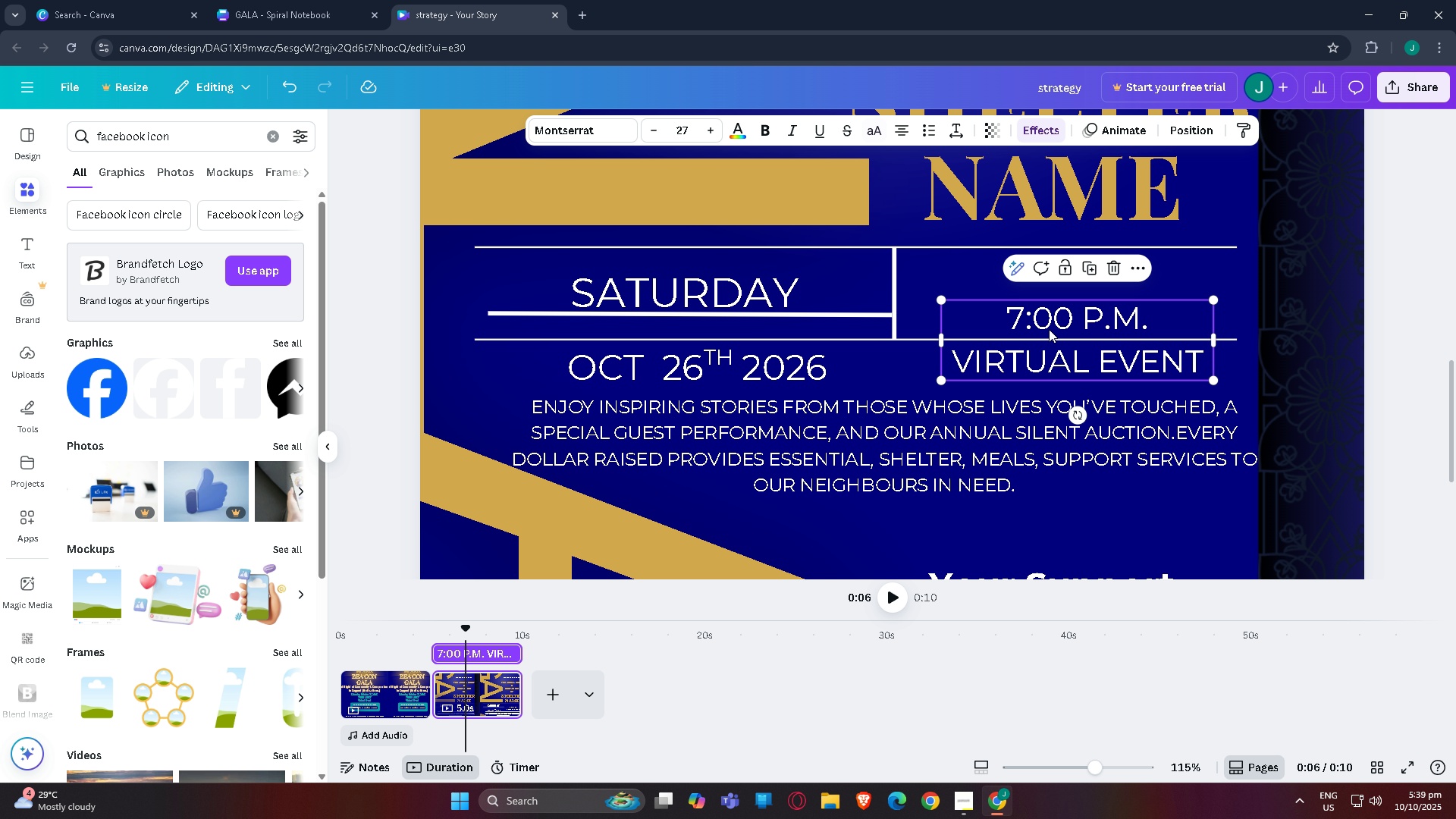 
left_click([1049, 329])
 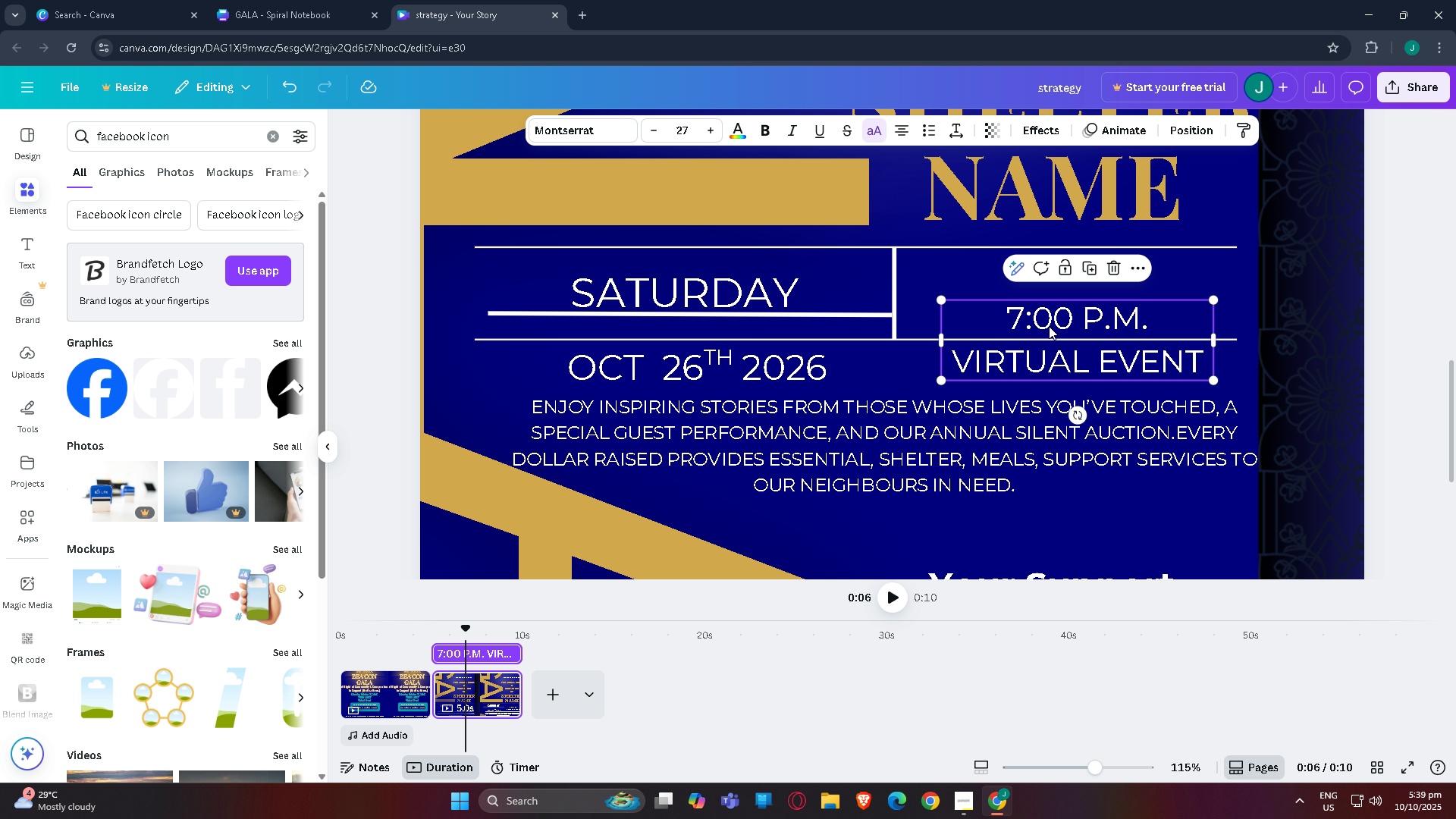 
left_click_drag(start_coordinate=[1049, 329], to_coordinate=[1049, 286])
 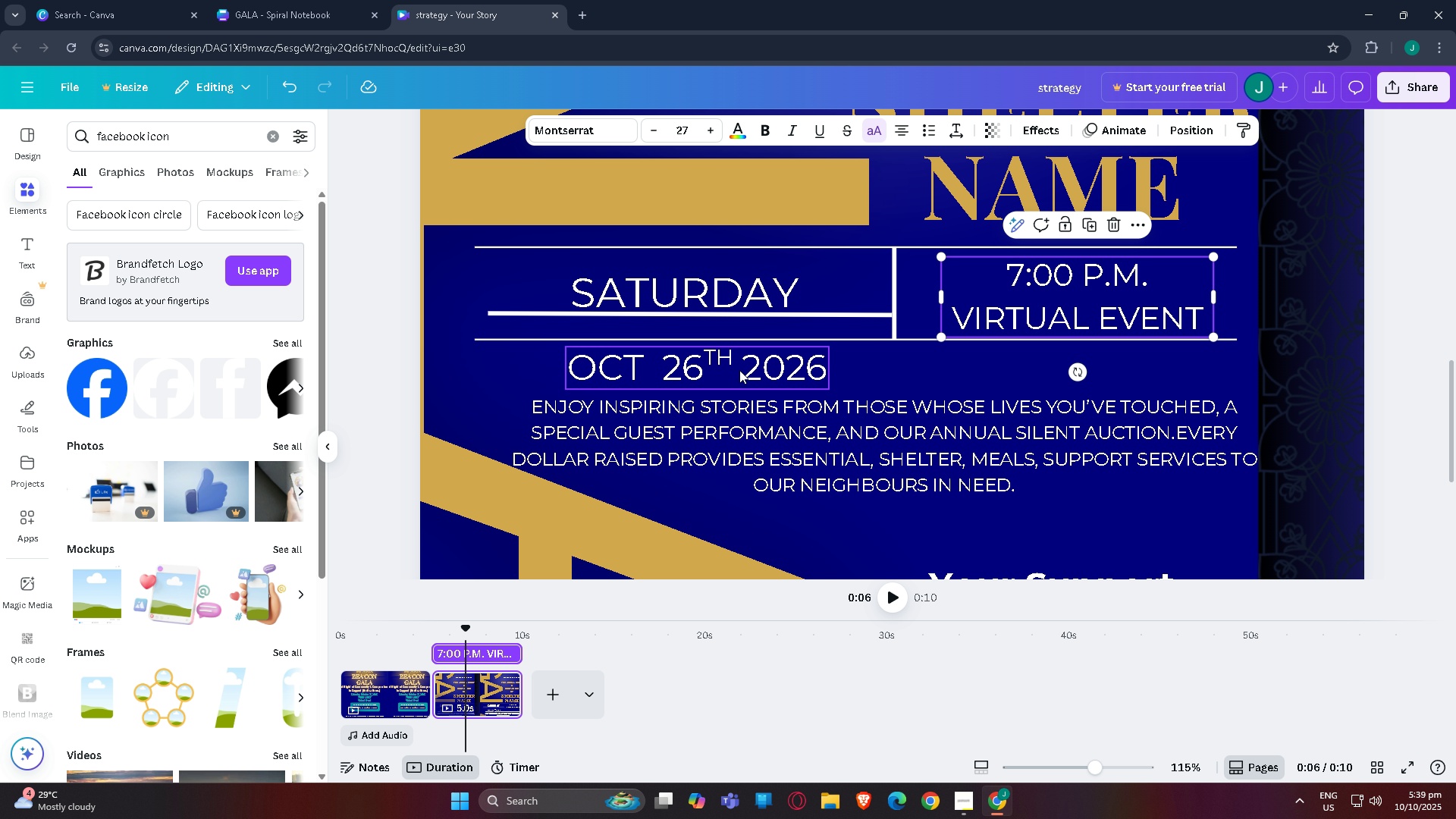 
left_click_drag(start_coordinate=[739, 370], to_coordinate=[741, 335])
 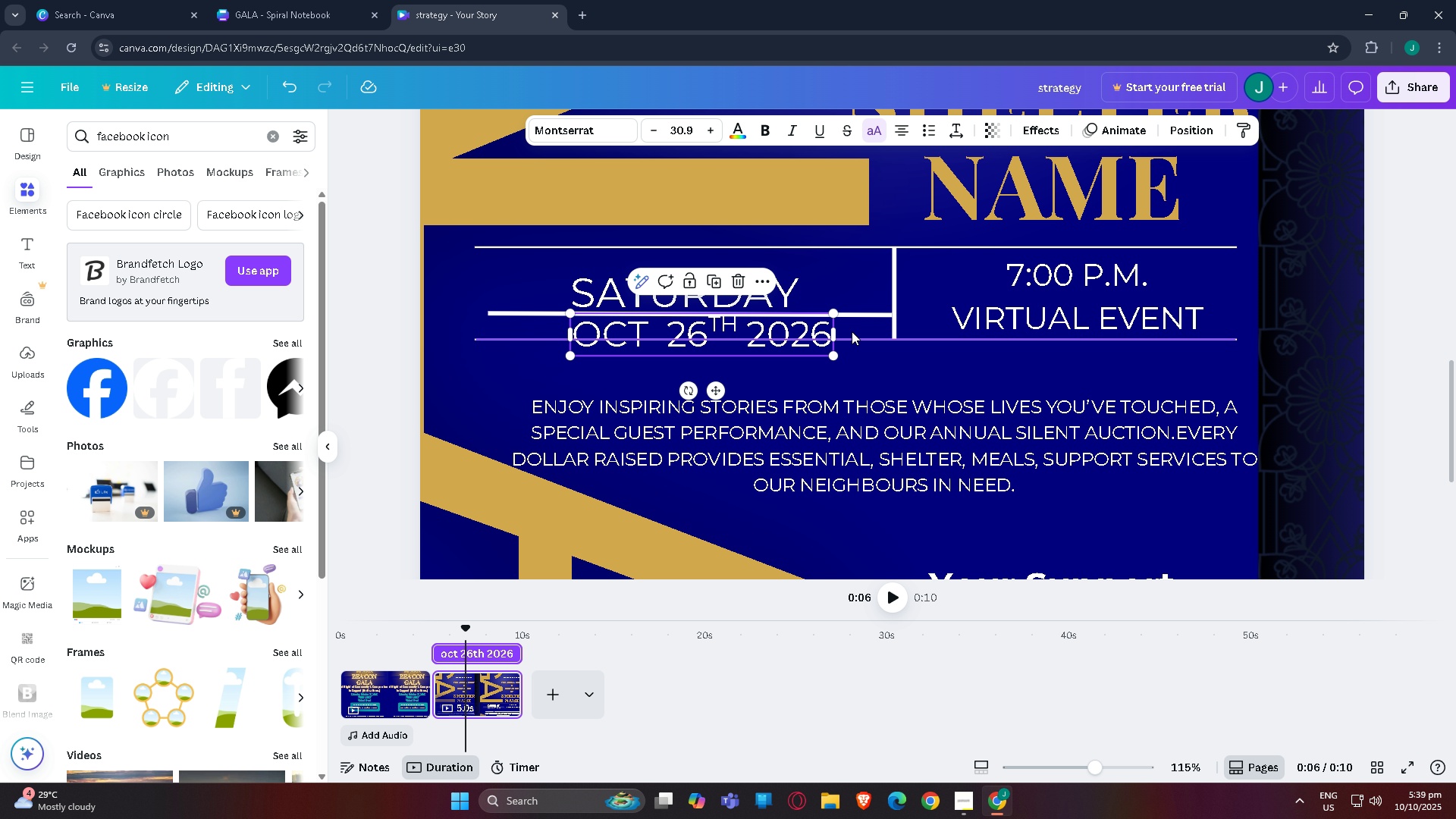 
left_click_drag(start_coordinate=[852, 314], to_coordinate=[852, 303])
 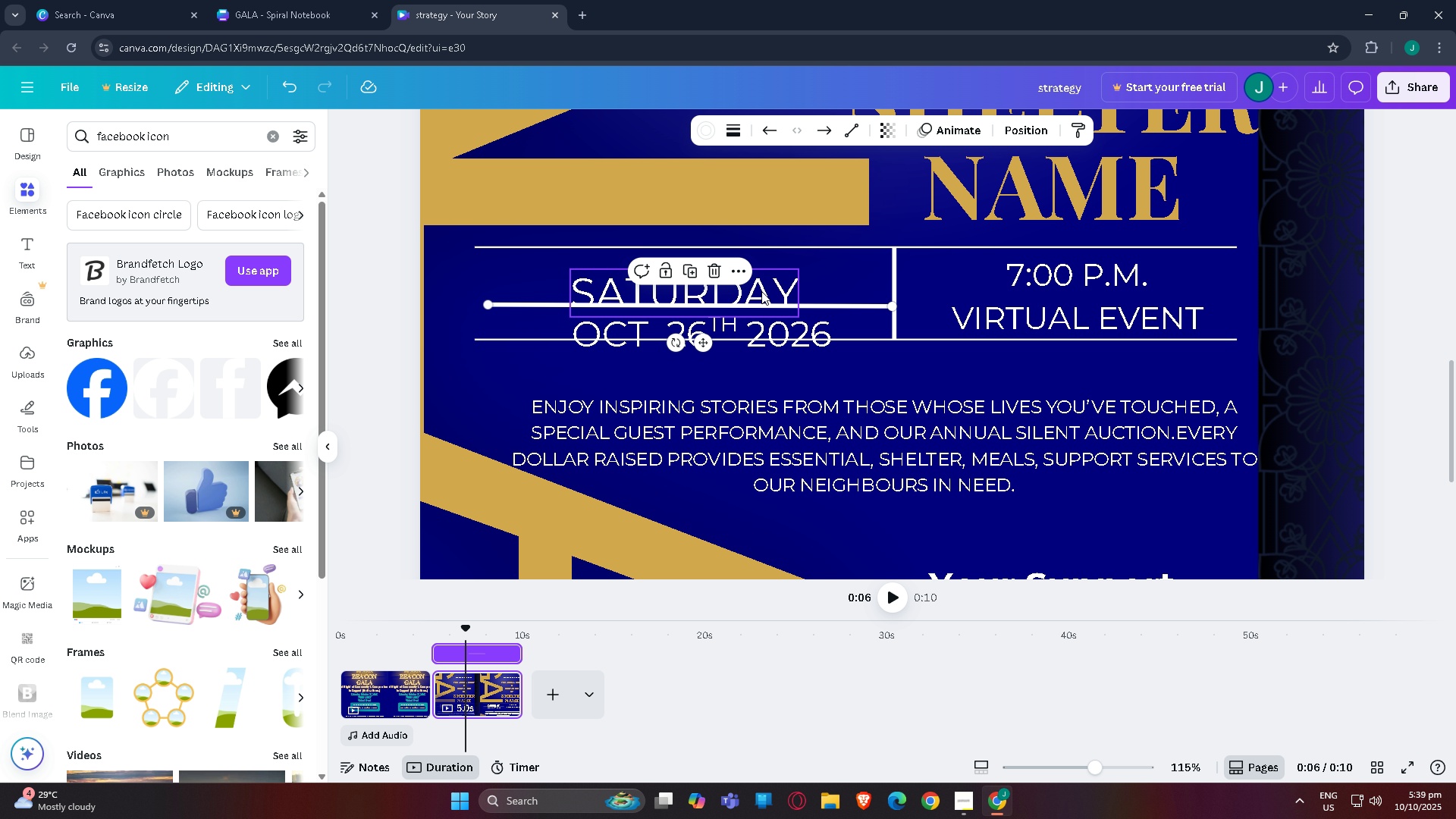 
left_click_drag(start_coordinate=[761, 291], to_coordinate=[761, 265])
 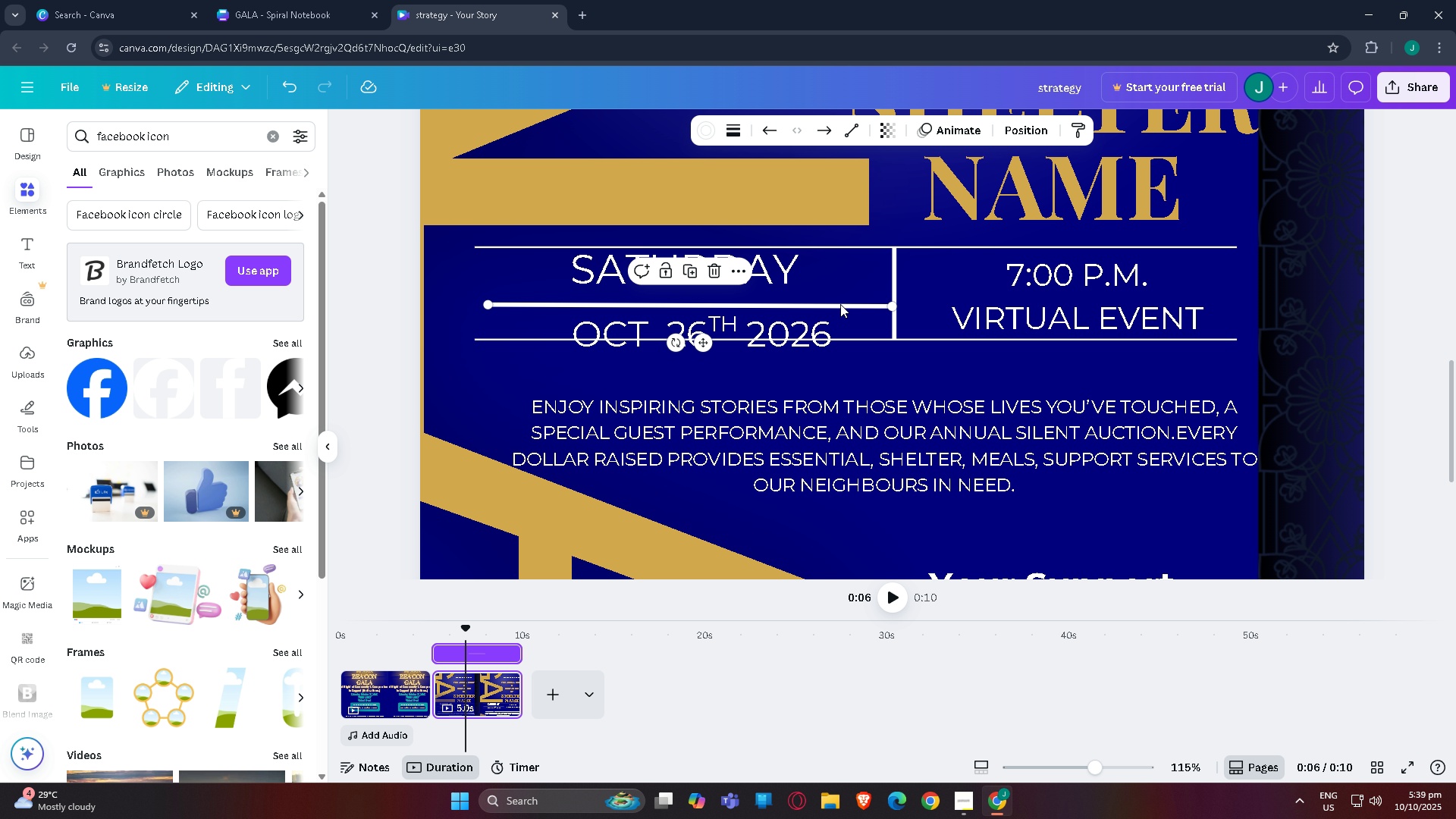 
left_click_drag(start_coordinate=[840, 304], to_coordinate=[838, 286])
 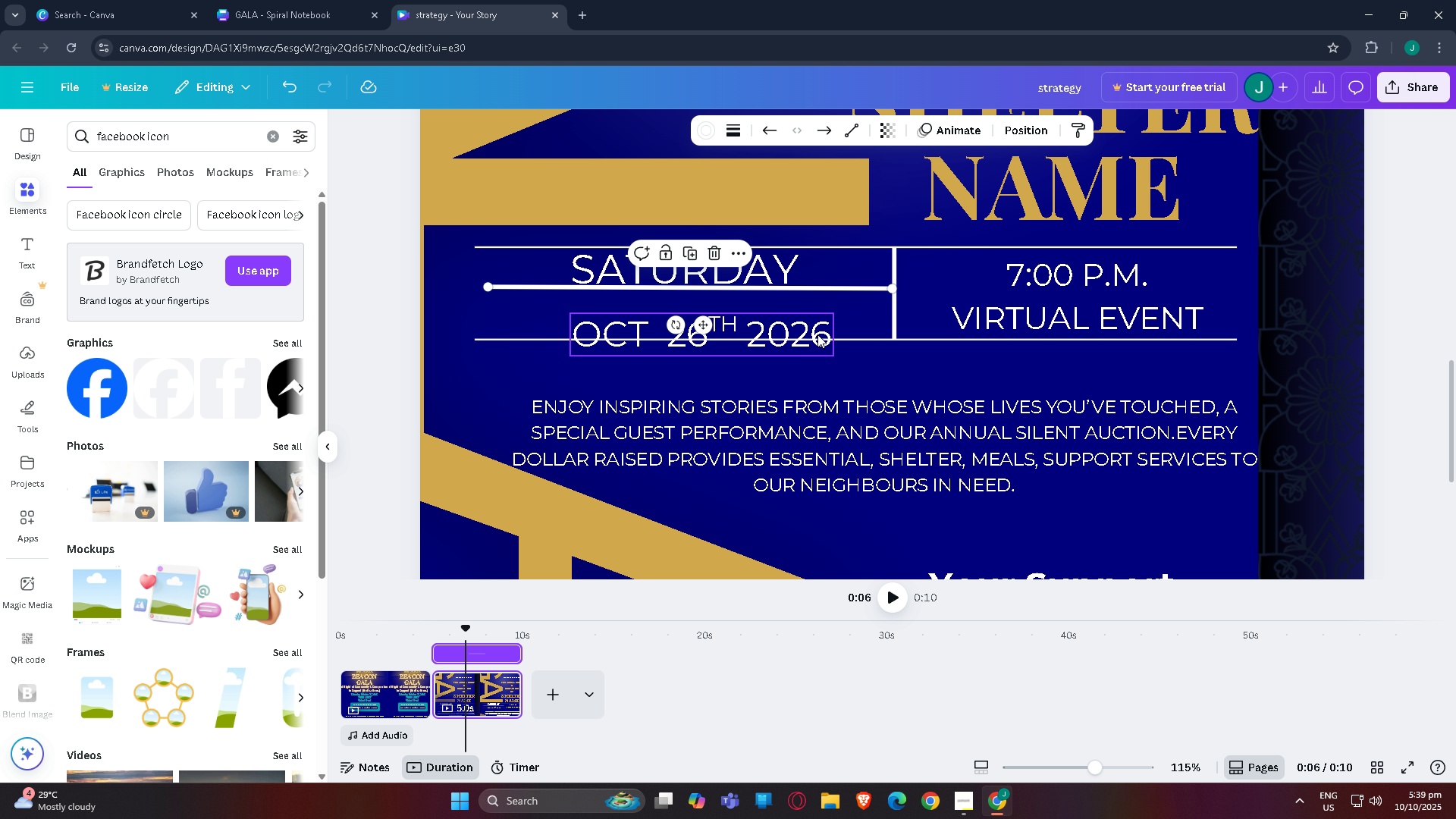 
left_click_drag(start_coordinate=[817, 334], to_coordinate=[817, 312])
 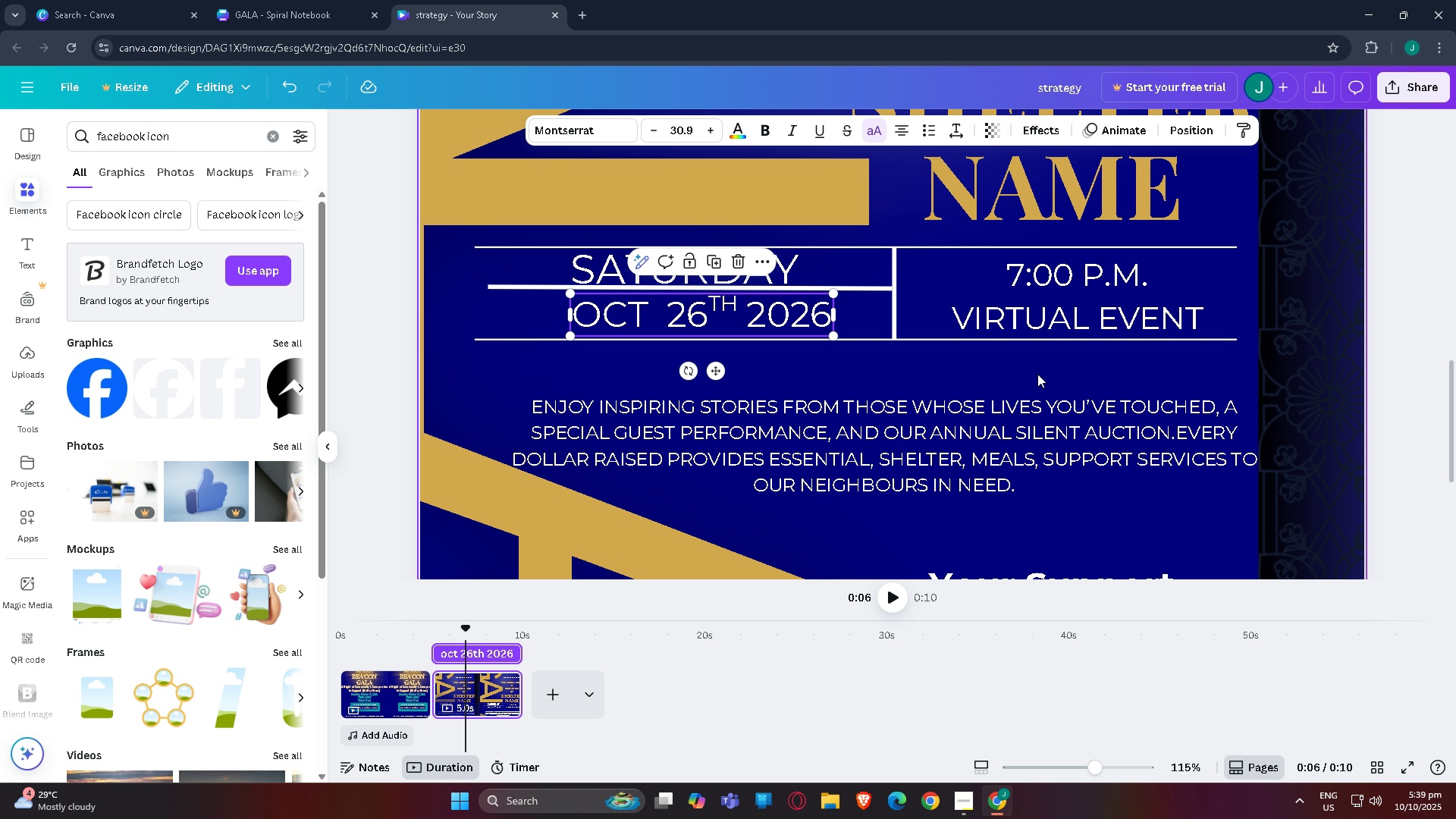 
left_click([1037, 373])
 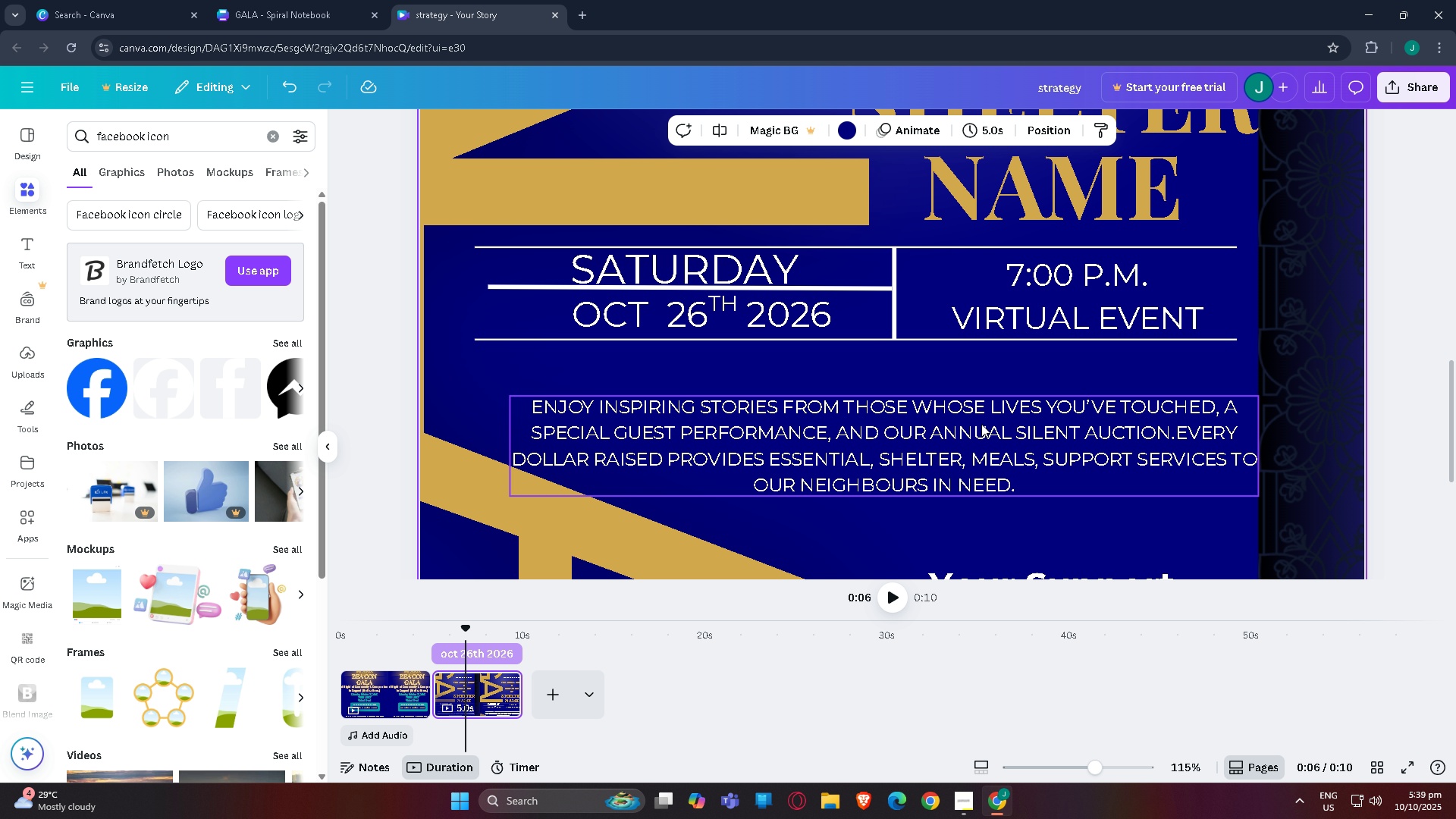 
left_click_drag(start_coordinate=[981, 424], to_coordinate=[974, 391])
 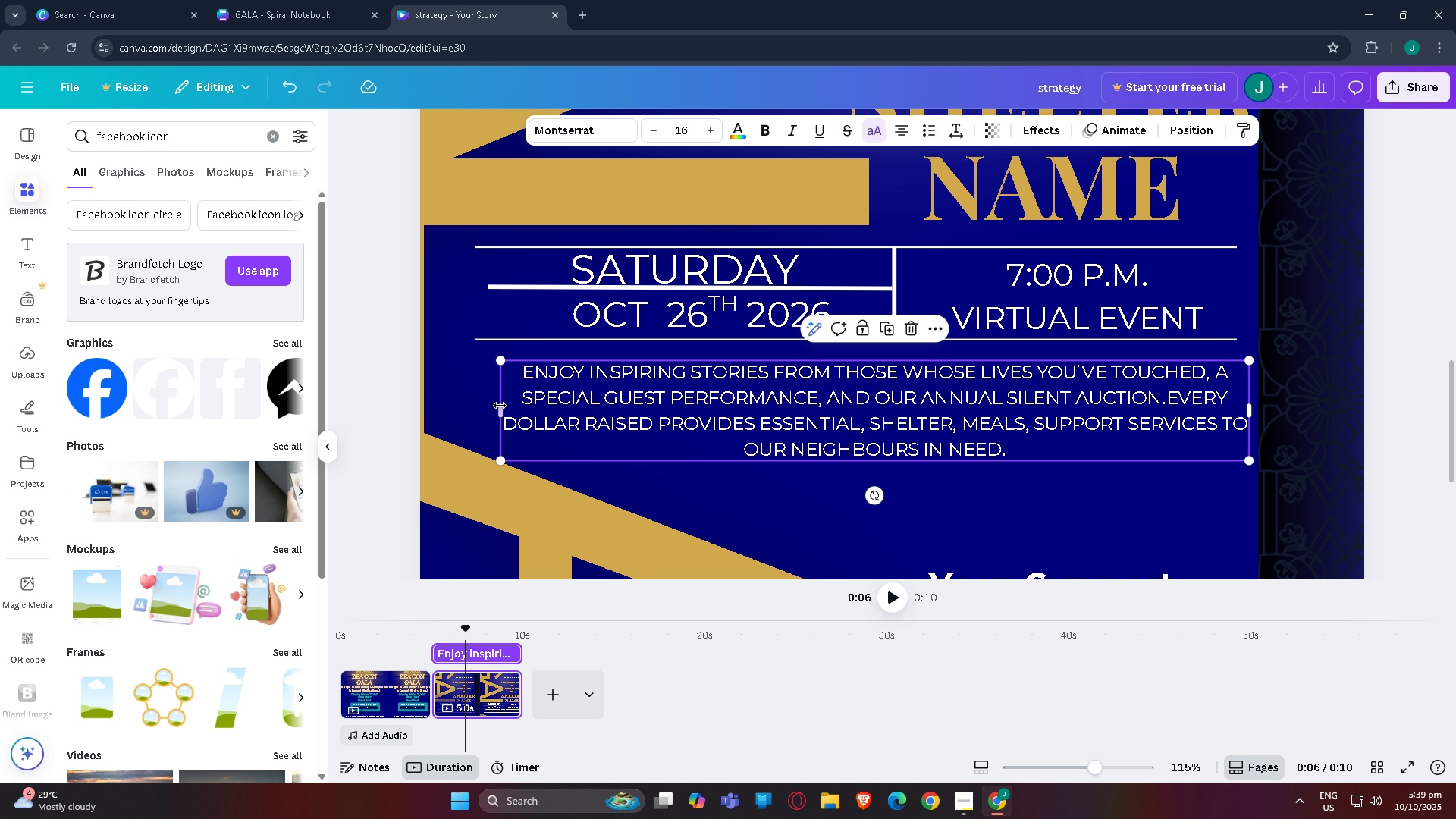 
left_click_drag(start_coordinate=[497, 406], to_coordinate=[438, 400])
 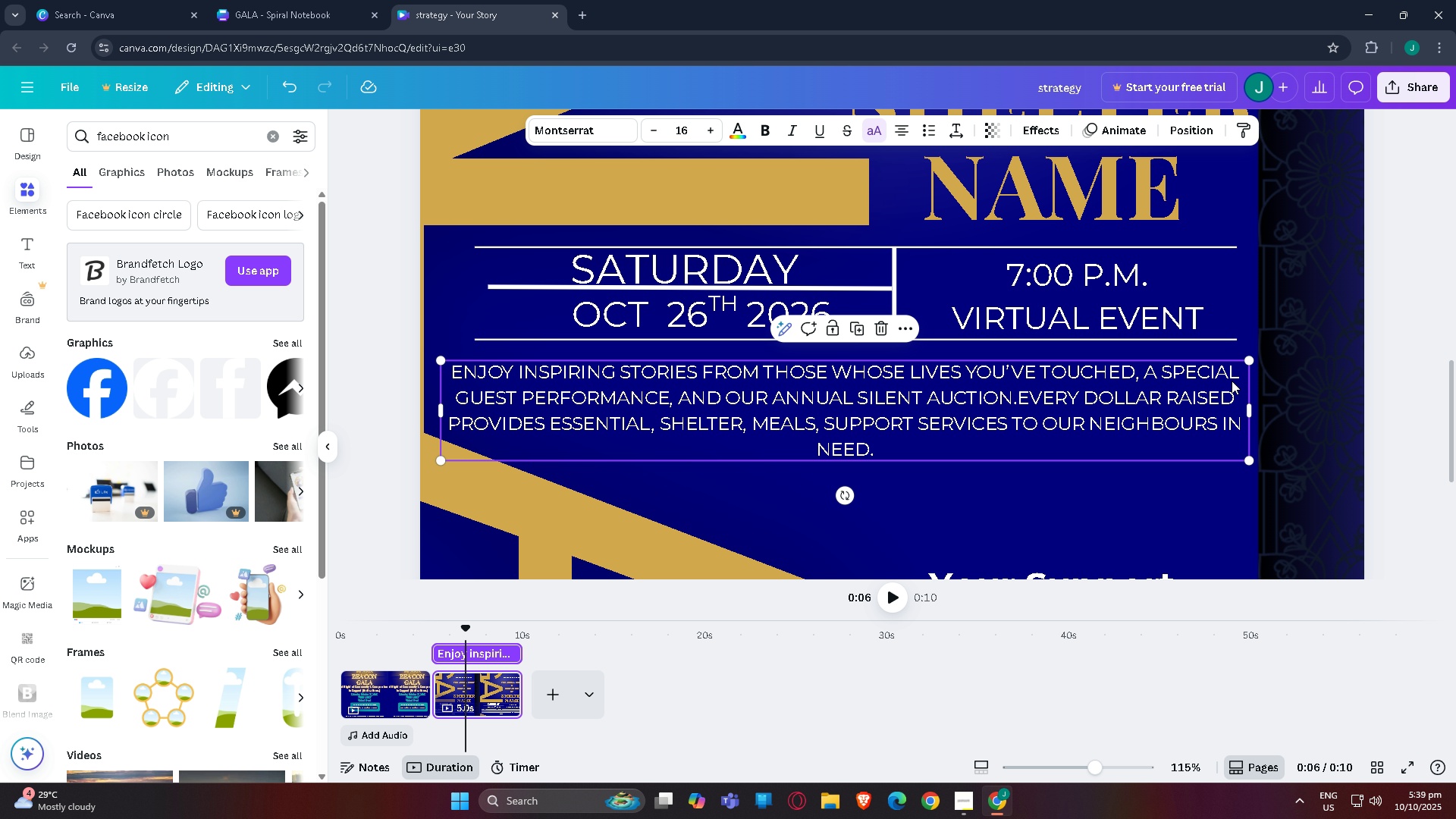 
left_click([1241, 381])
 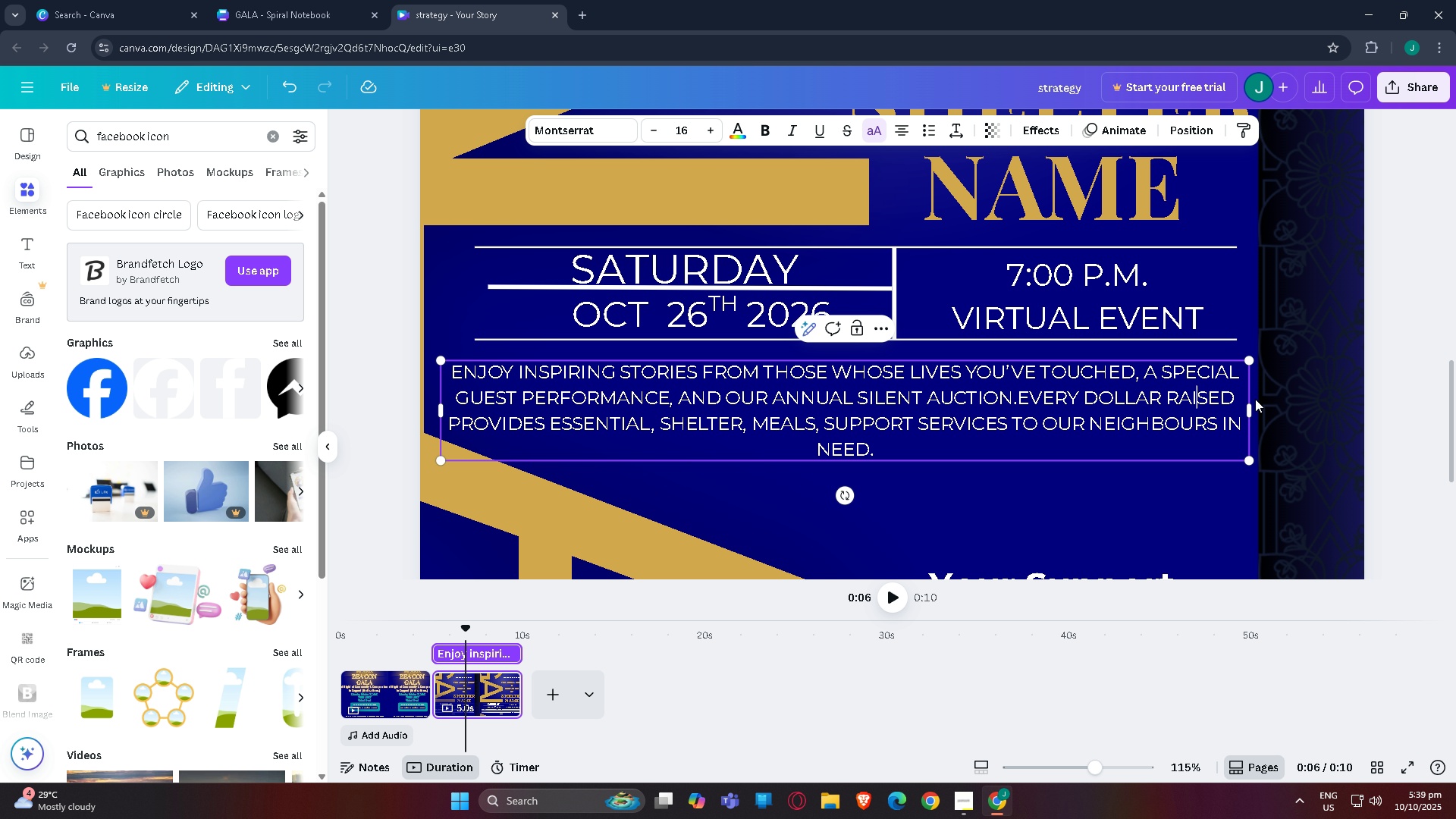 
double_click([1272, 398])
 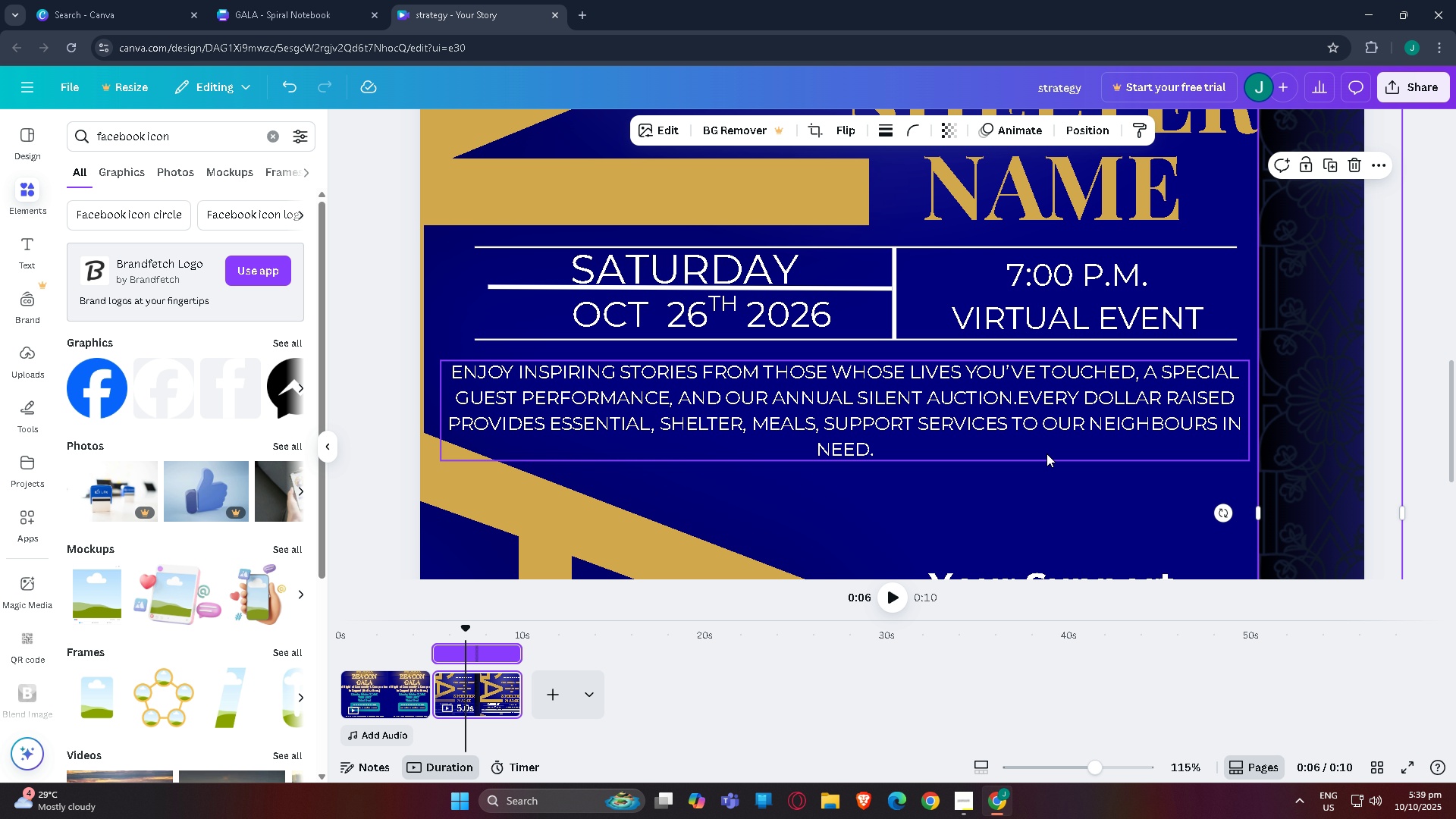 
scroll: coordinate [1045, 460], scroll_direction: down, amount: 2.0
 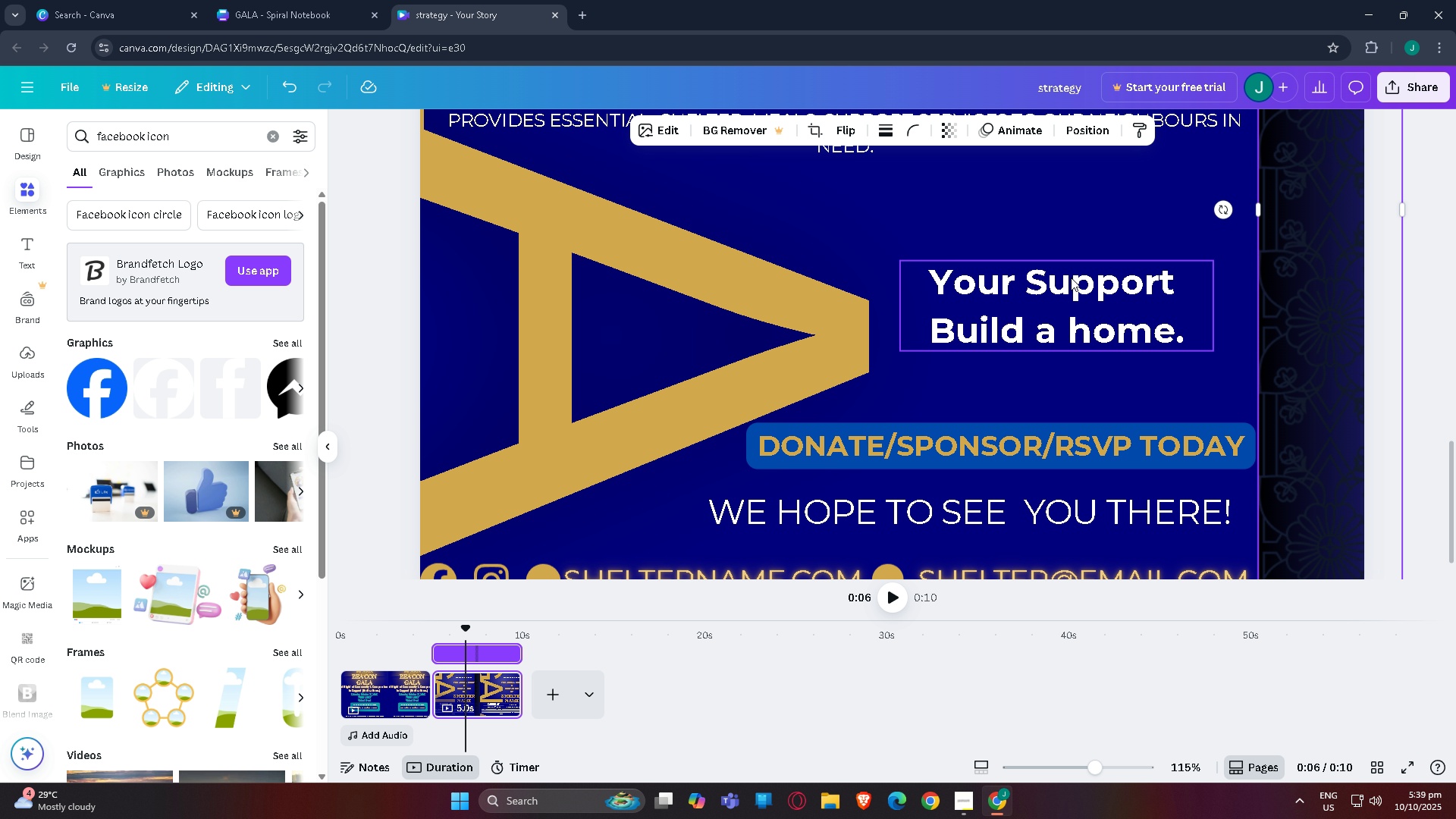 
left_click_drag(start_coordinate=[1069, 281], to_coordinate=[1078, 234])
 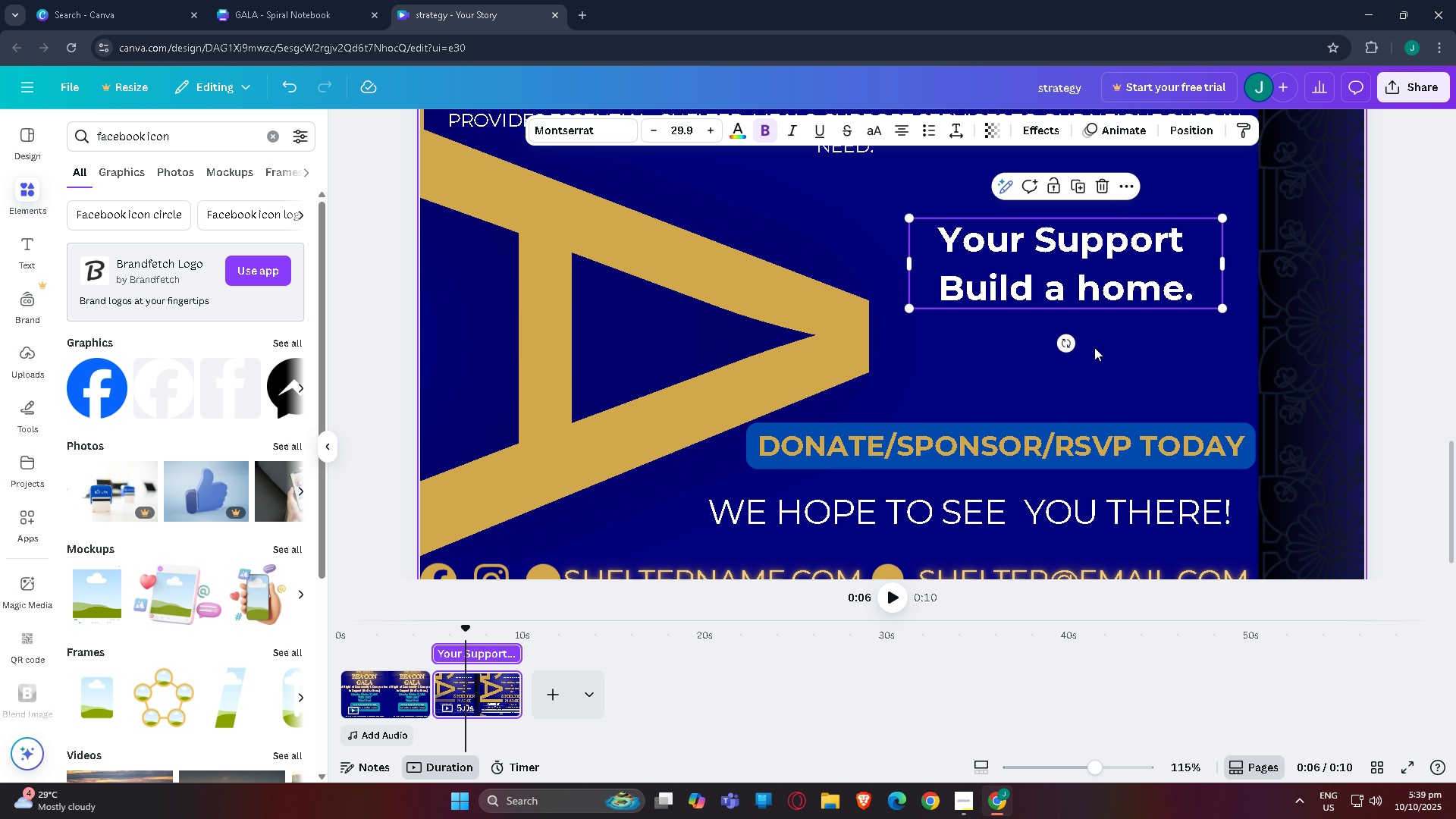 
scroll: coordinate [1138, 532], scroll_direction: down, amount: 6.0
 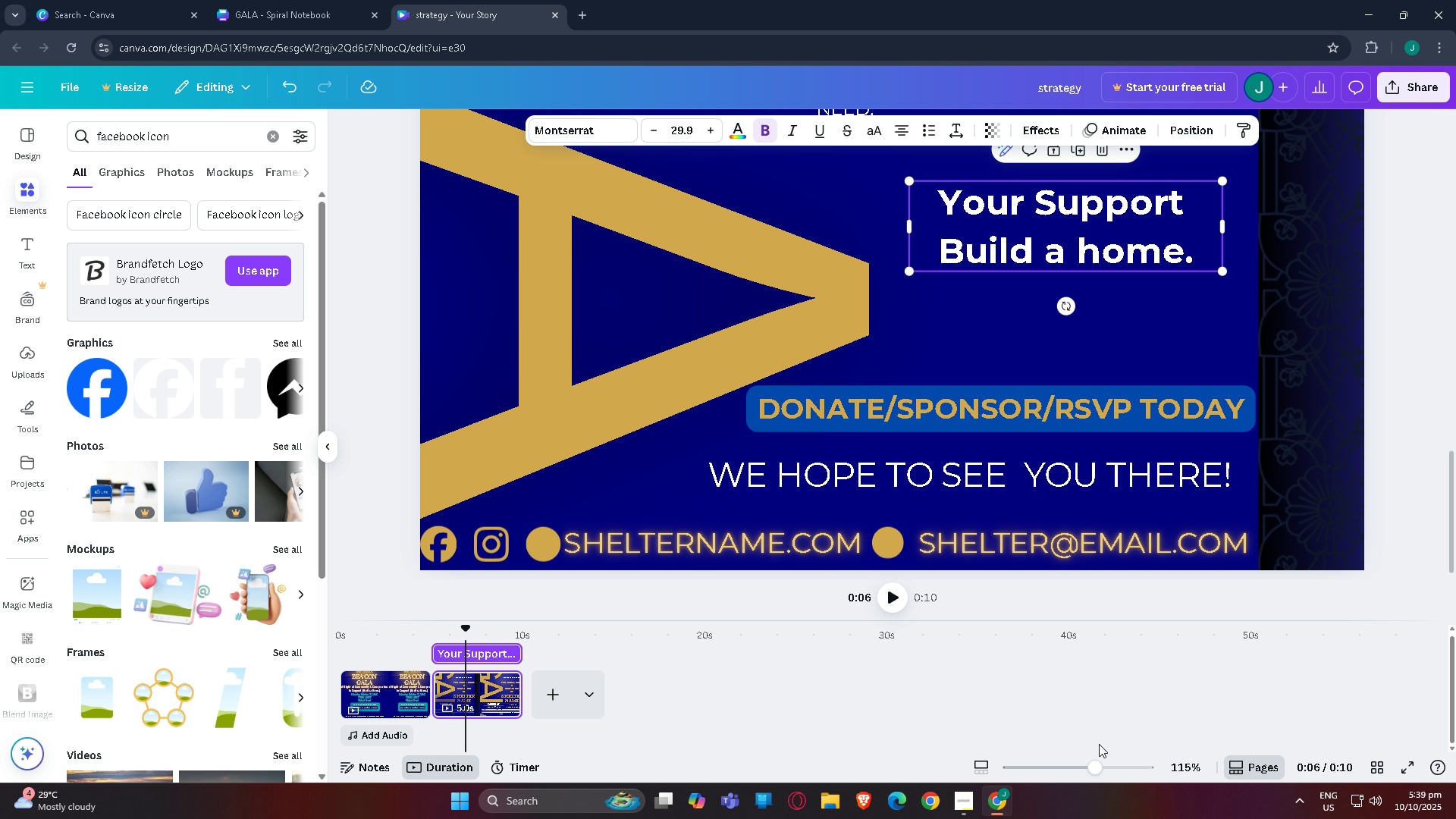 
left_click_drag(start_coordinate=[1078, 778], to_coordinate=[1061, 777])
 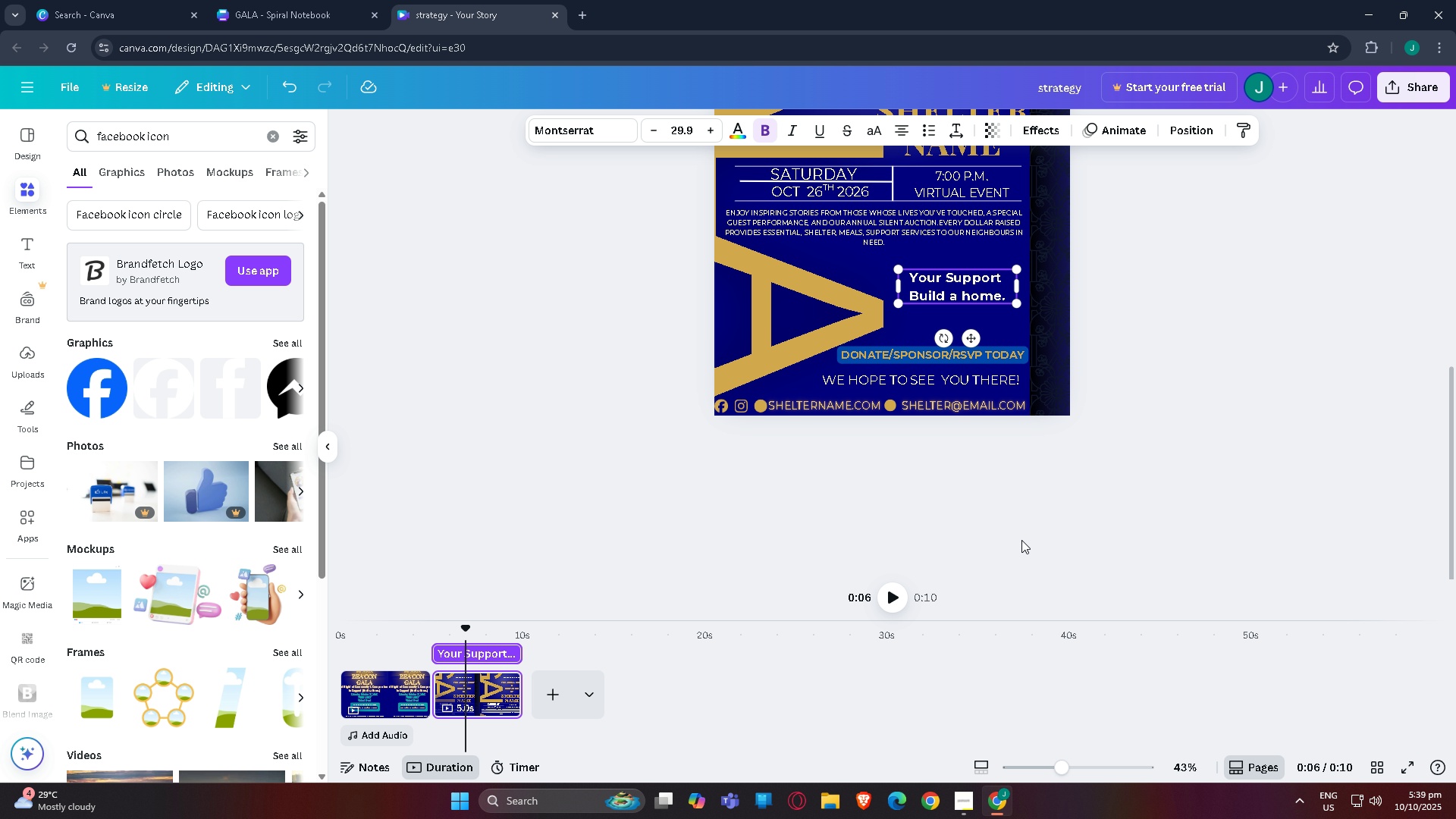 
scroll: coordinate [1021, 536], scroll_direction: up, amount: 2.0
 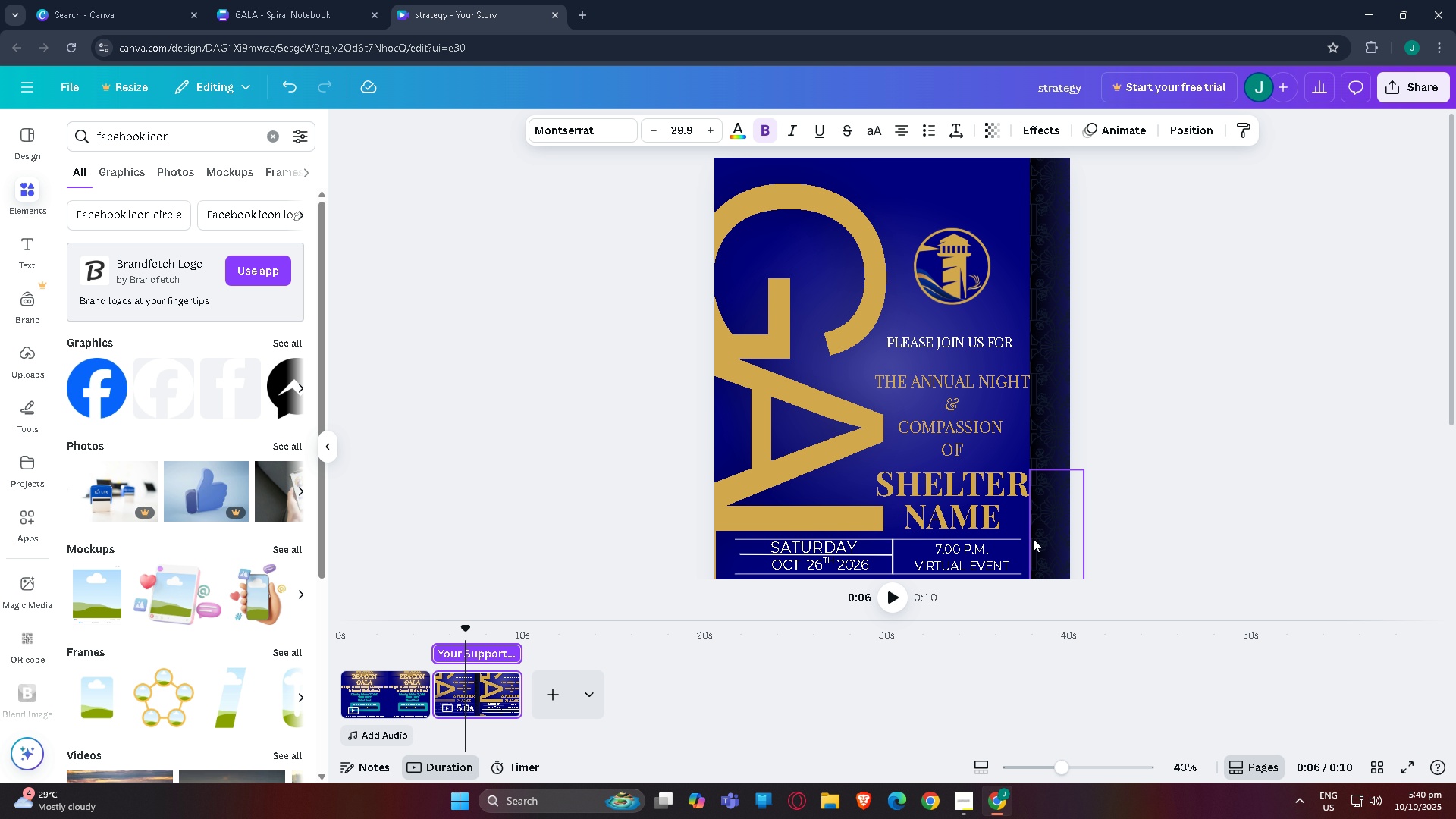 
scroll: coordinate [1018, 518], scroll_direction: down, amount: 4.0
 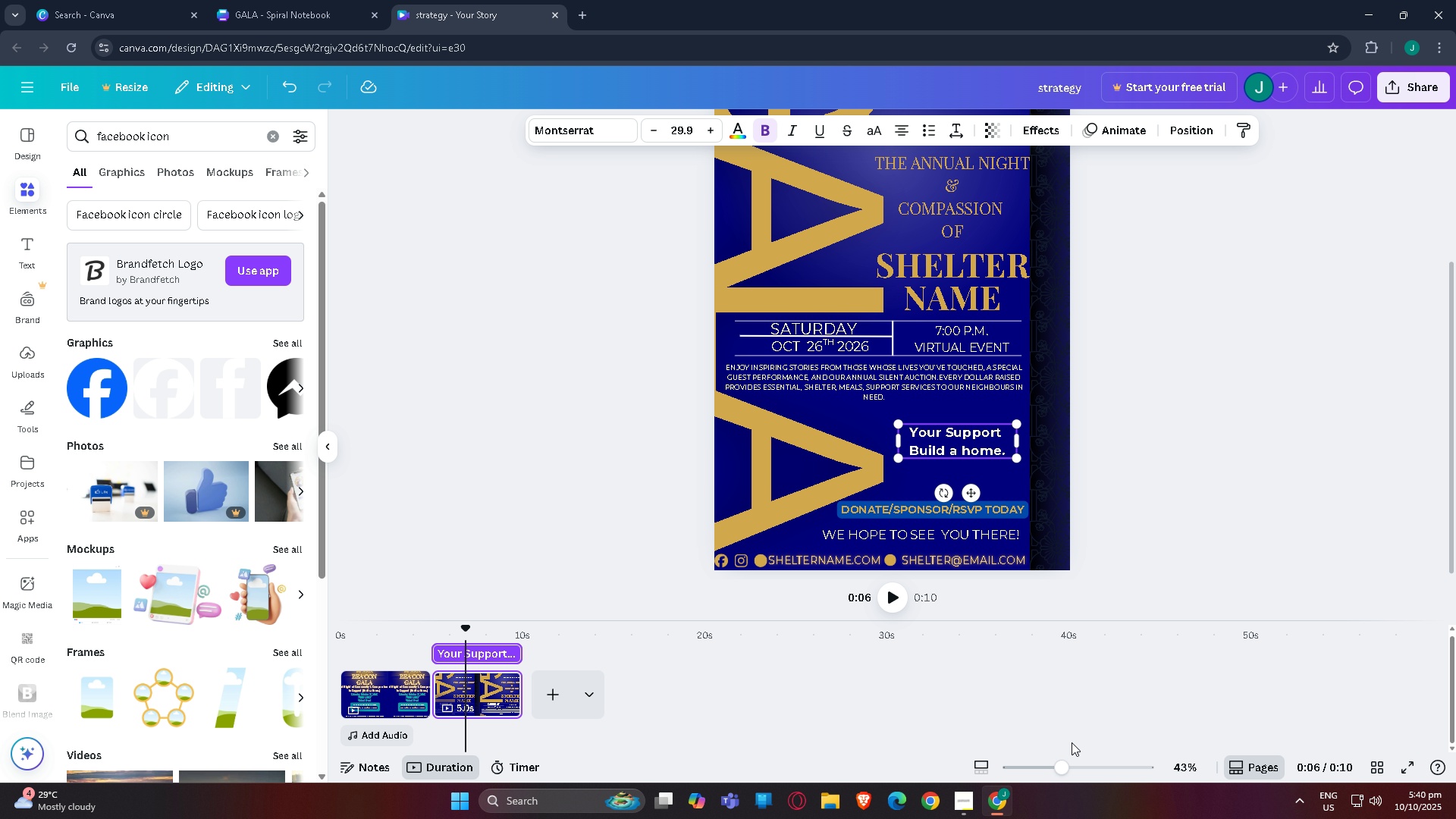 
left_click_drag(start_coordinate=[1041, 772], to_coordinate=[1050, 770])
 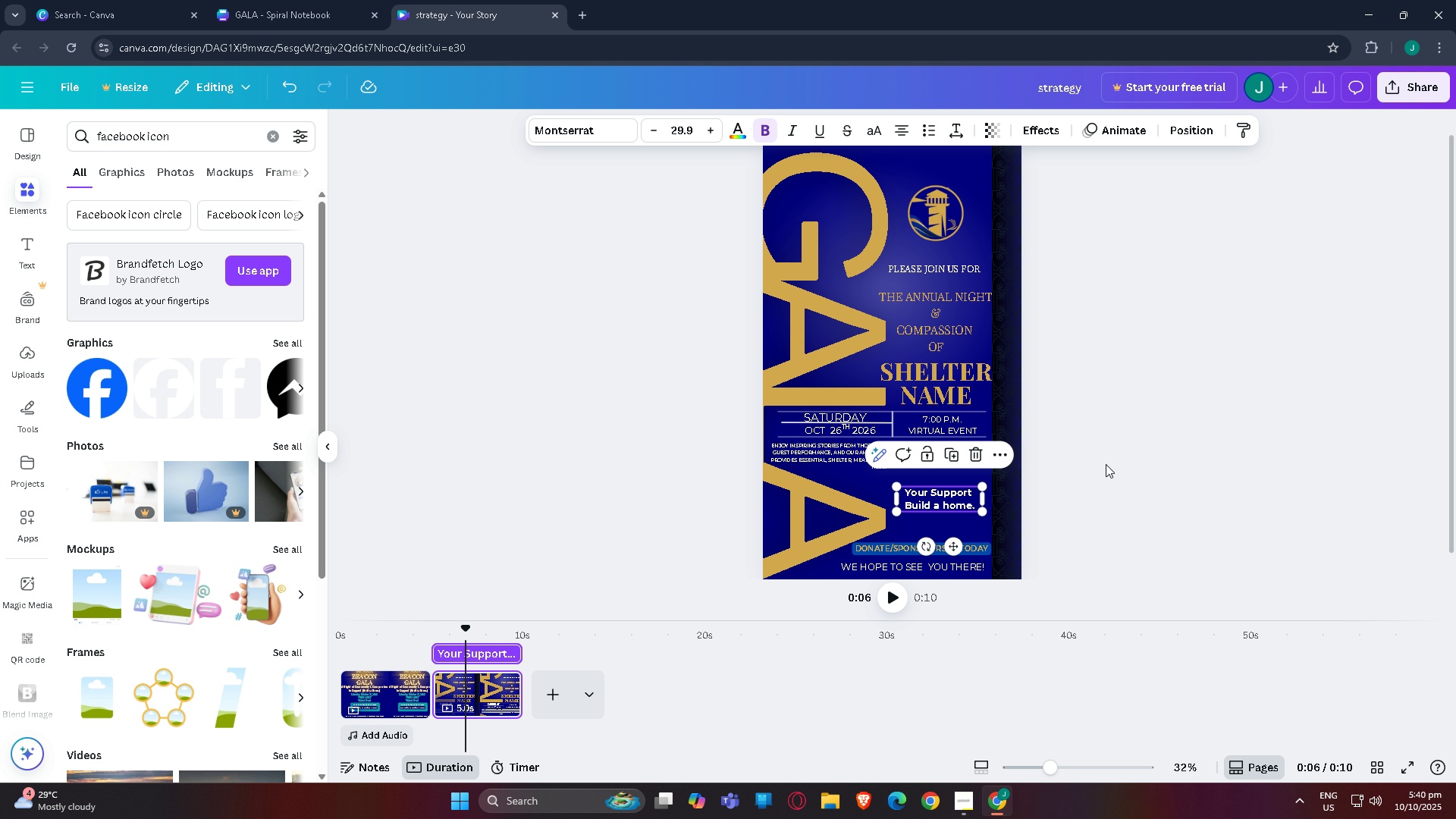 
left_click([1106, 464])
 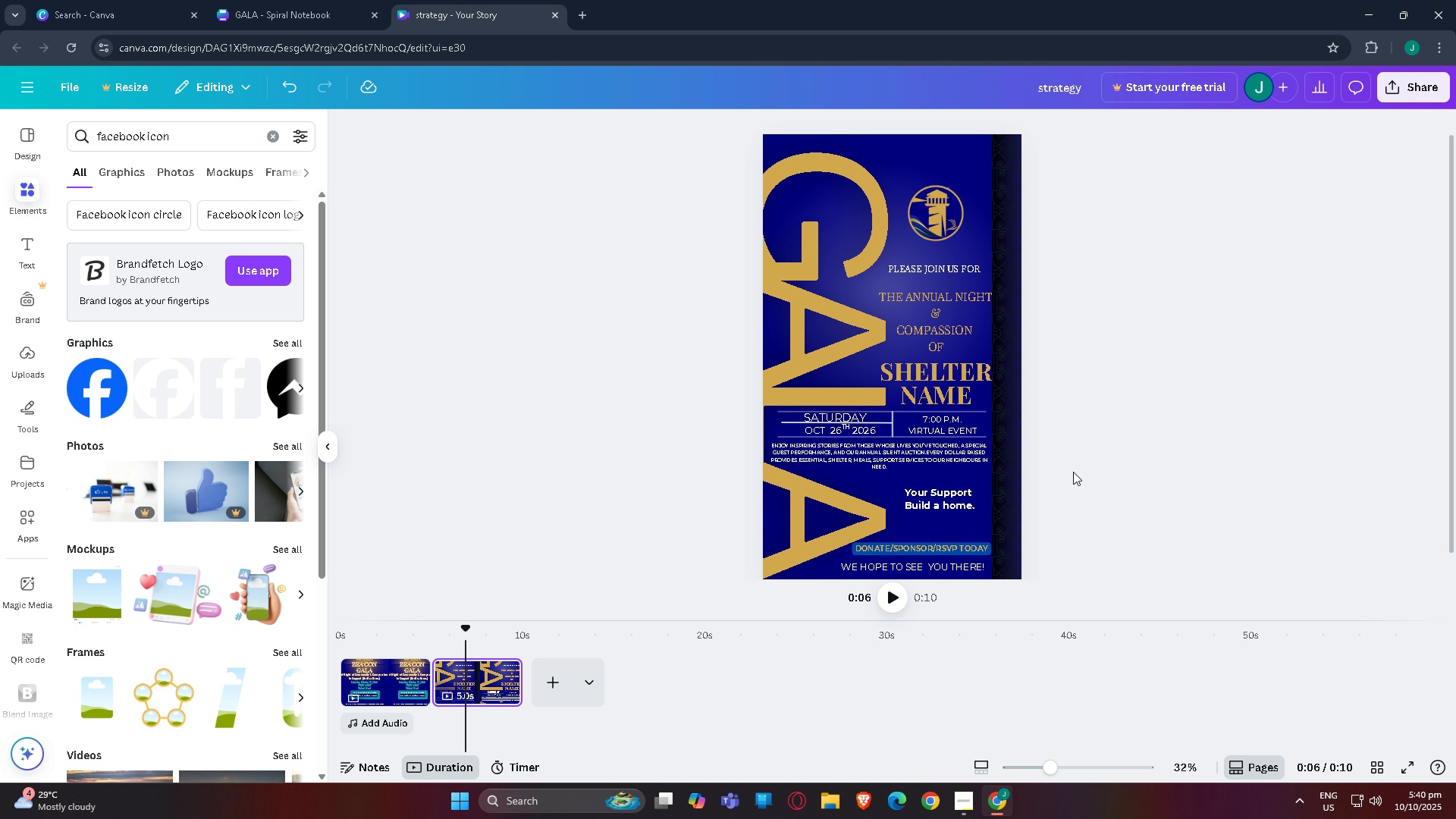 
scroll: coordinate [1069, 491], scroll_direction: down, amount: 1.0
 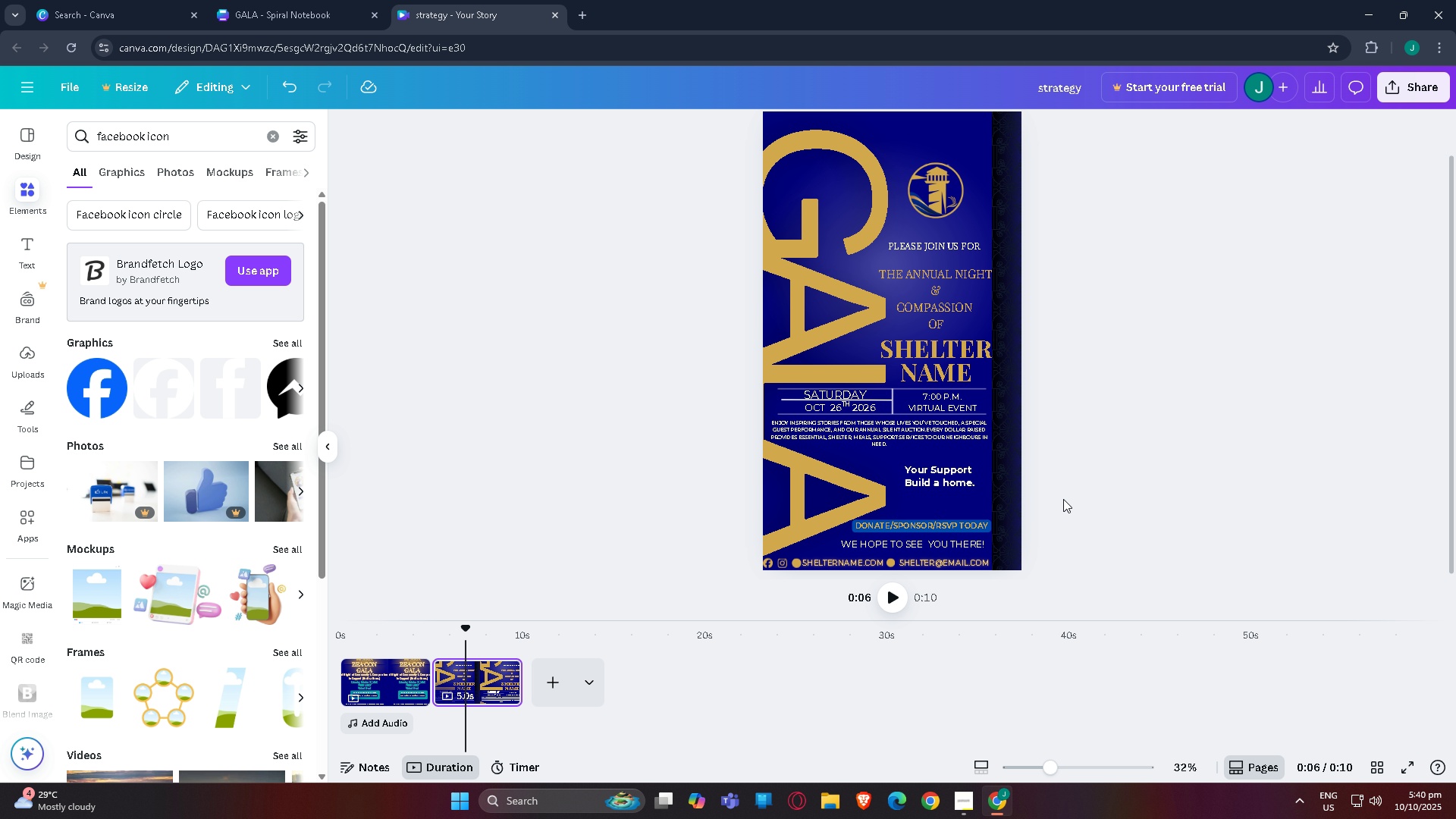 
scroll: coordinate [1063, 500], scroll_direction: up, amount: 1.0
 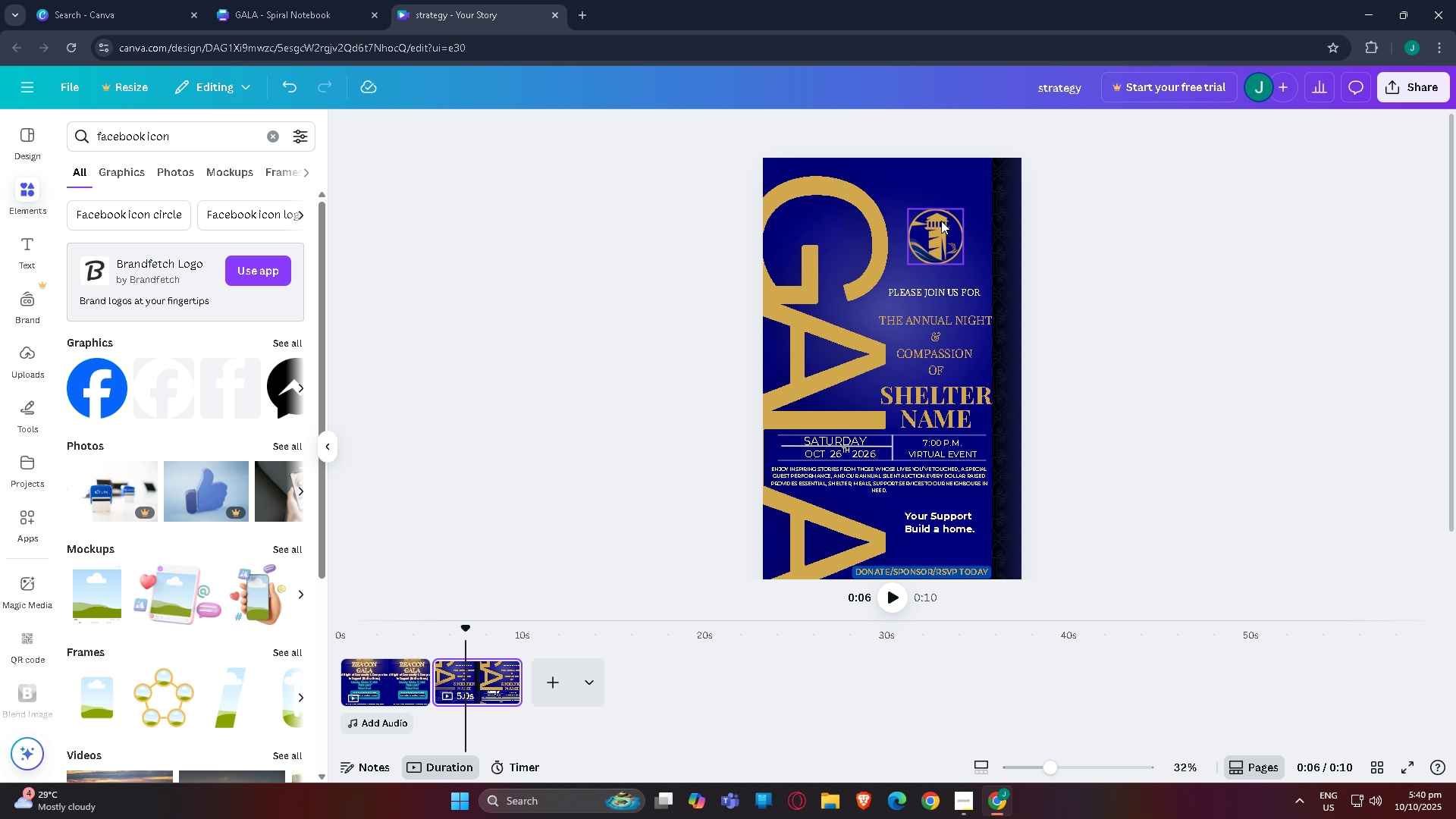 
left_click_drag(start_coordinate=[941, 221], to_coordinate=[946, 204])
 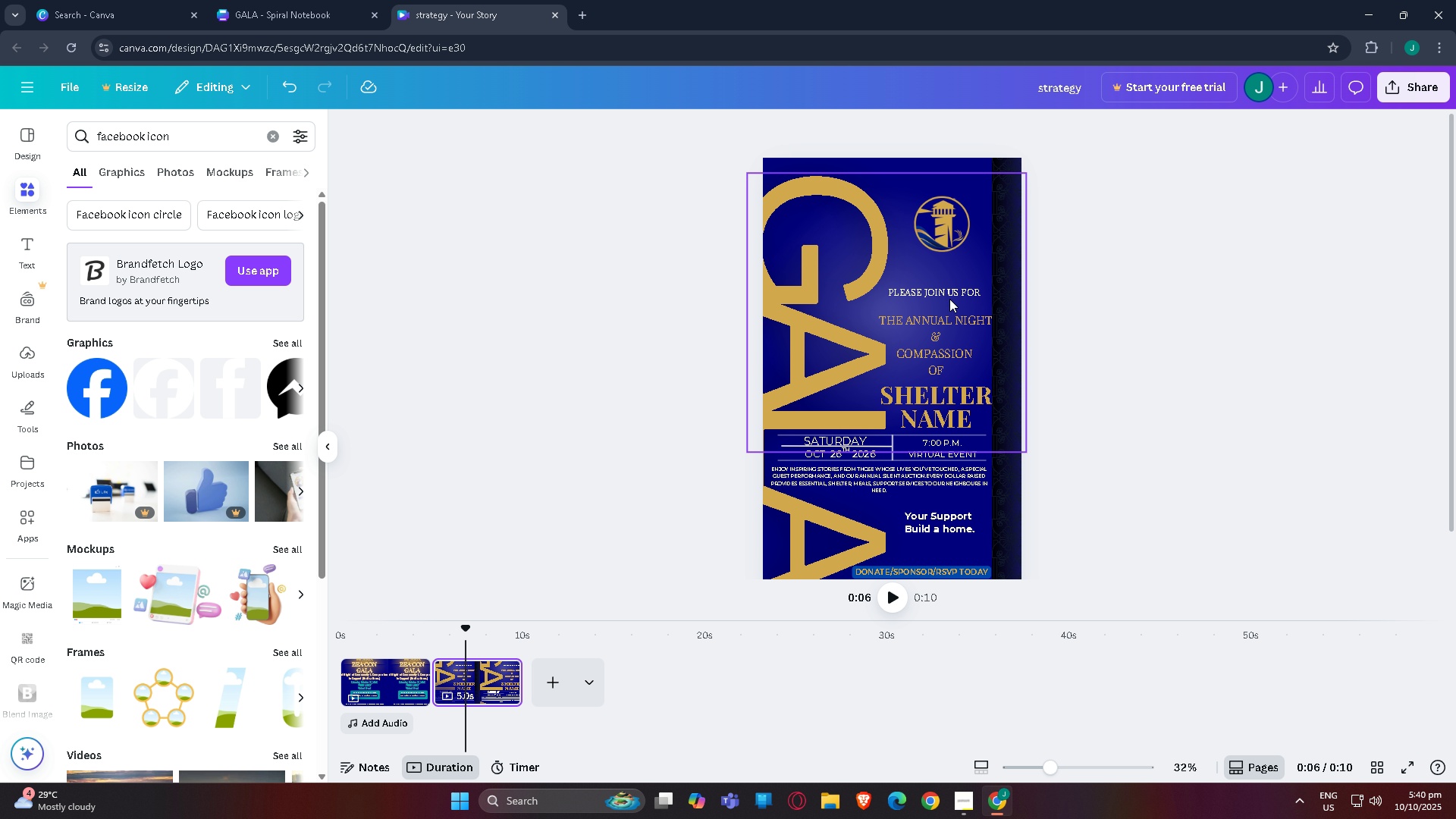 
left_click_drag(start_coordinate=[949, 293], to_coordinate=[949, 284])
 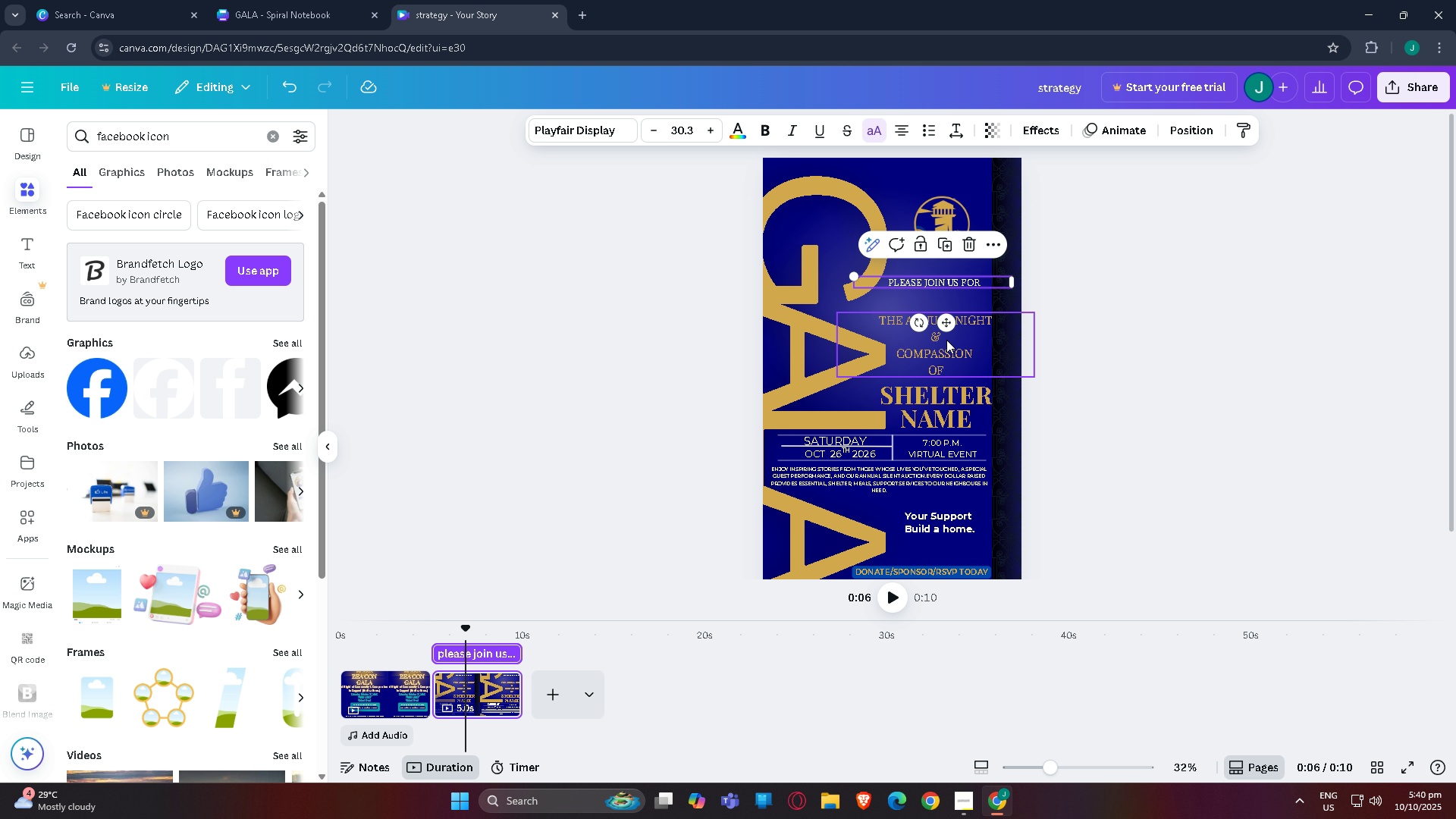 
left_click_drag(start_coordinate=[946, 337], to_coordinate=[944, 328])
 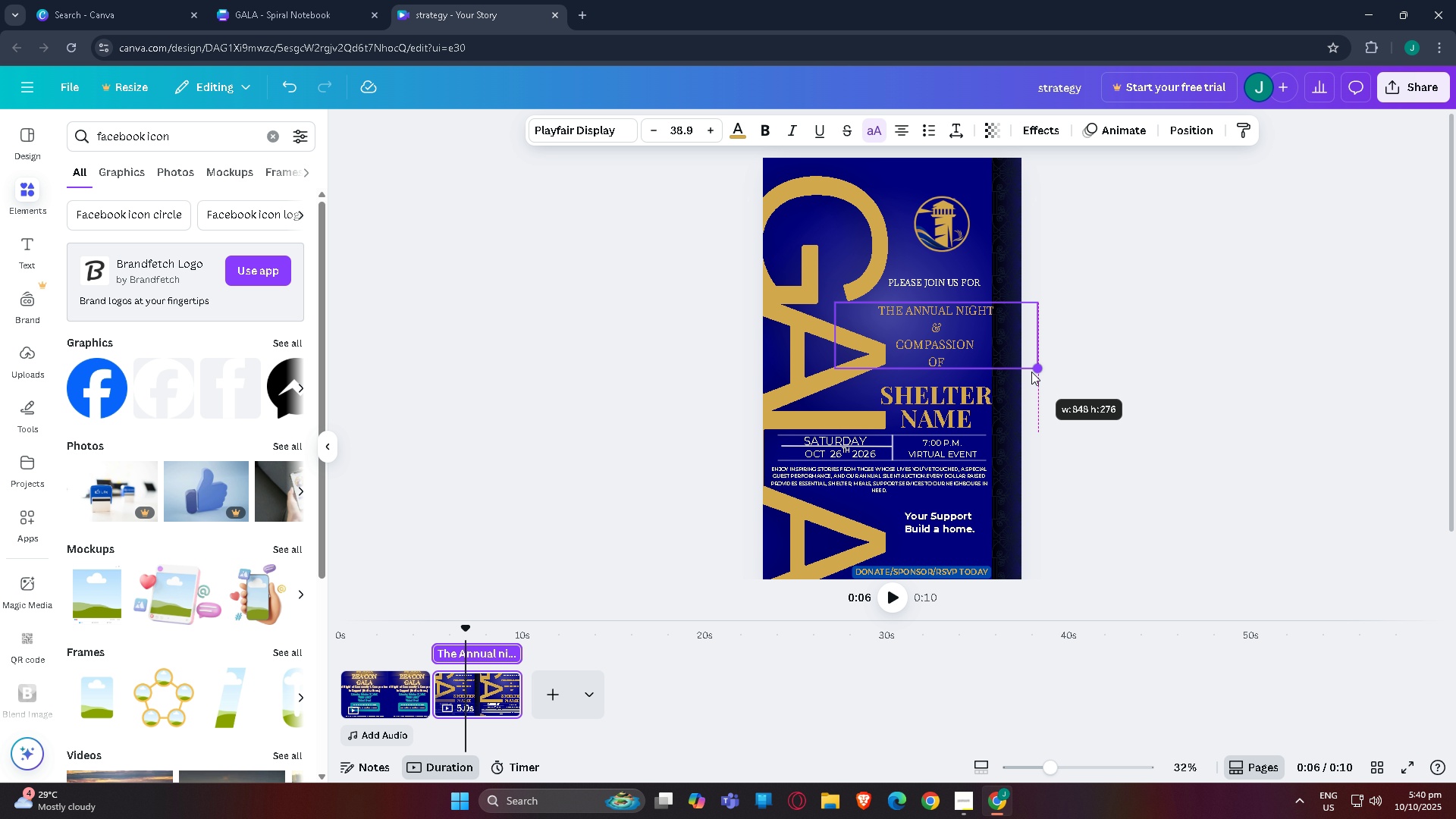 
left_click_drag(start_coordinate=[927, 328], to_coordinate=[924, 328])
 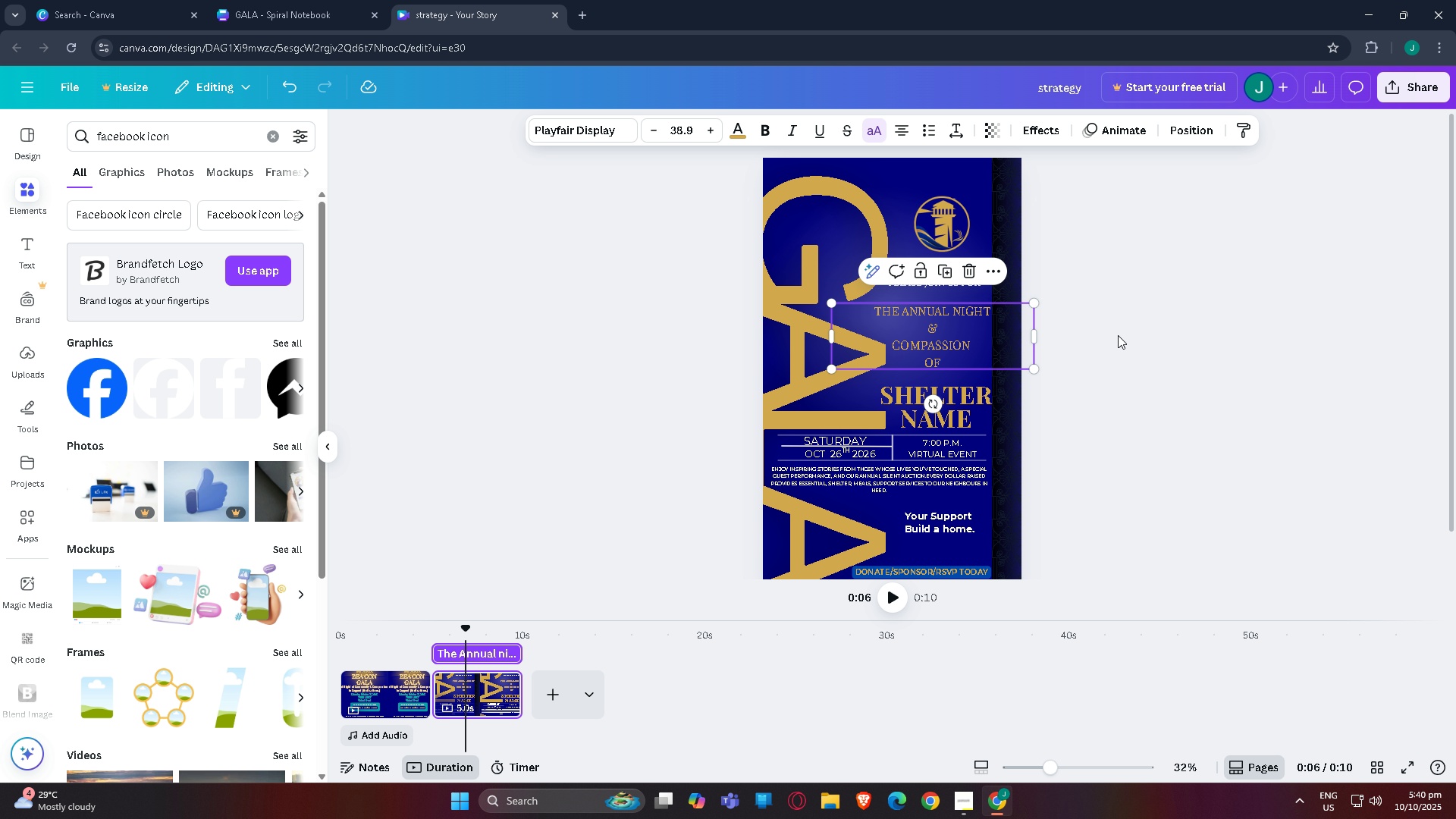 
left_click([1118, 335])
 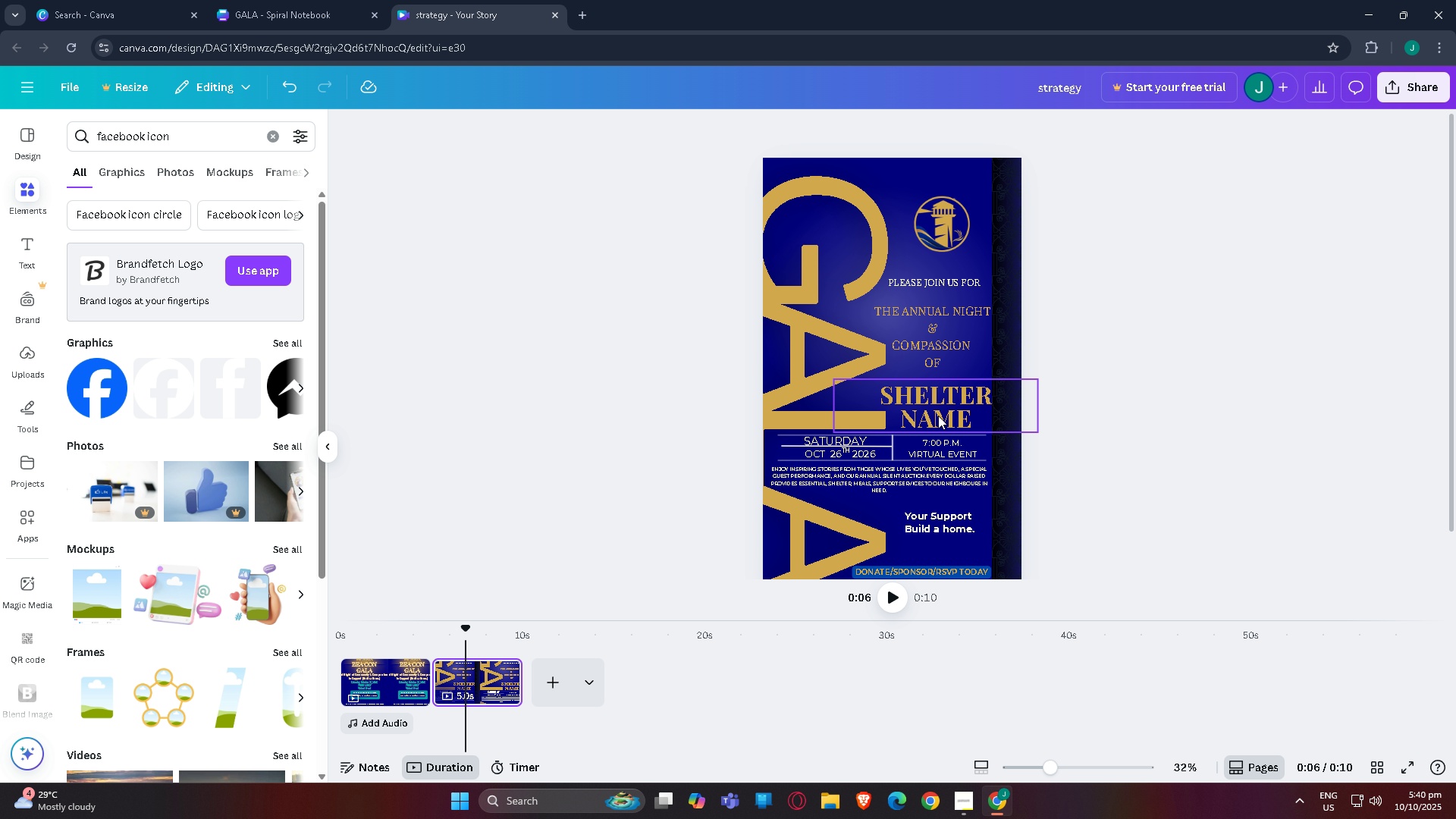 
left_click_drag(start_coordinate=[938, 415], to_coordinate=[937, 404])
 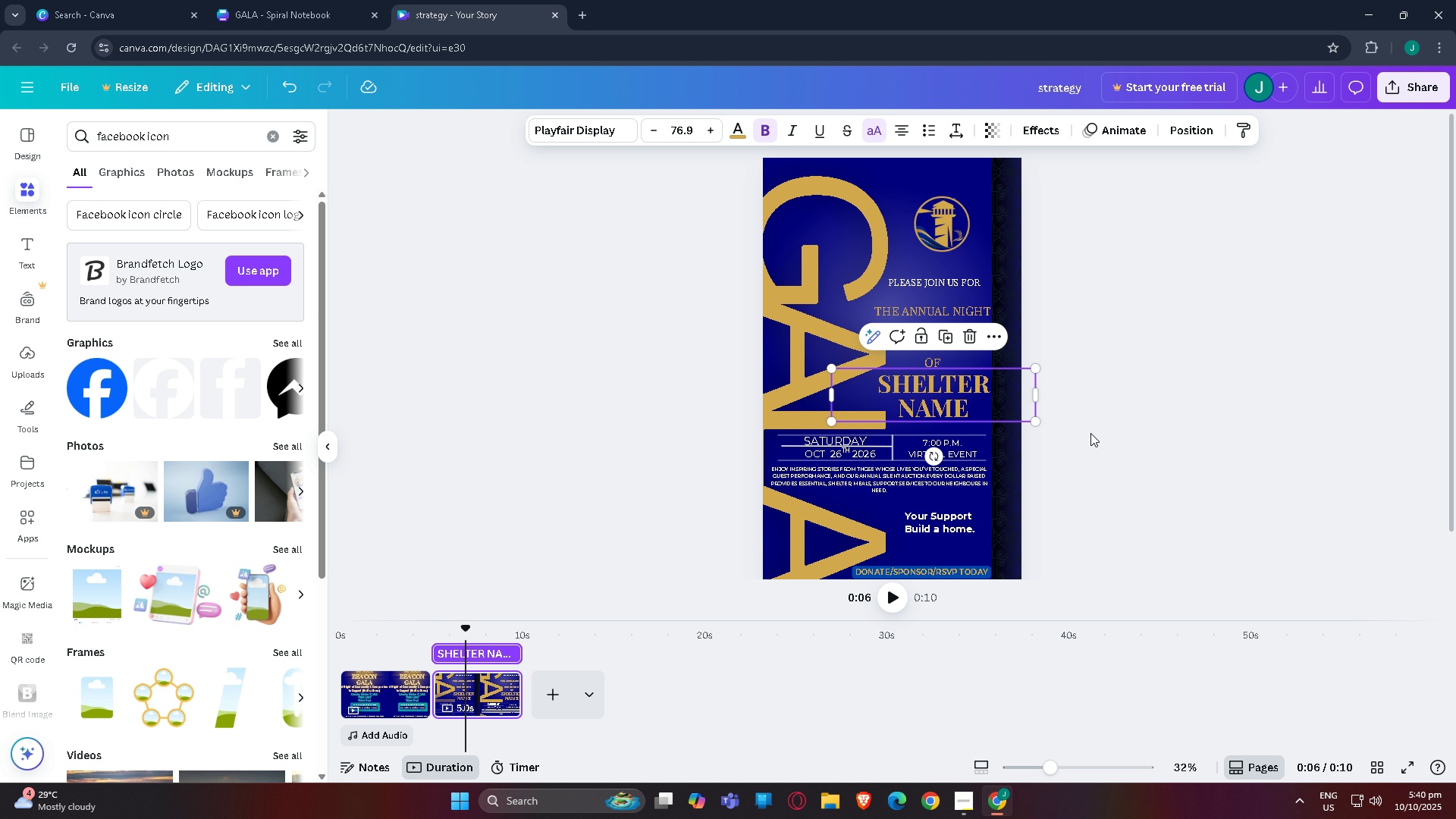 
left_click([1092, 432])
 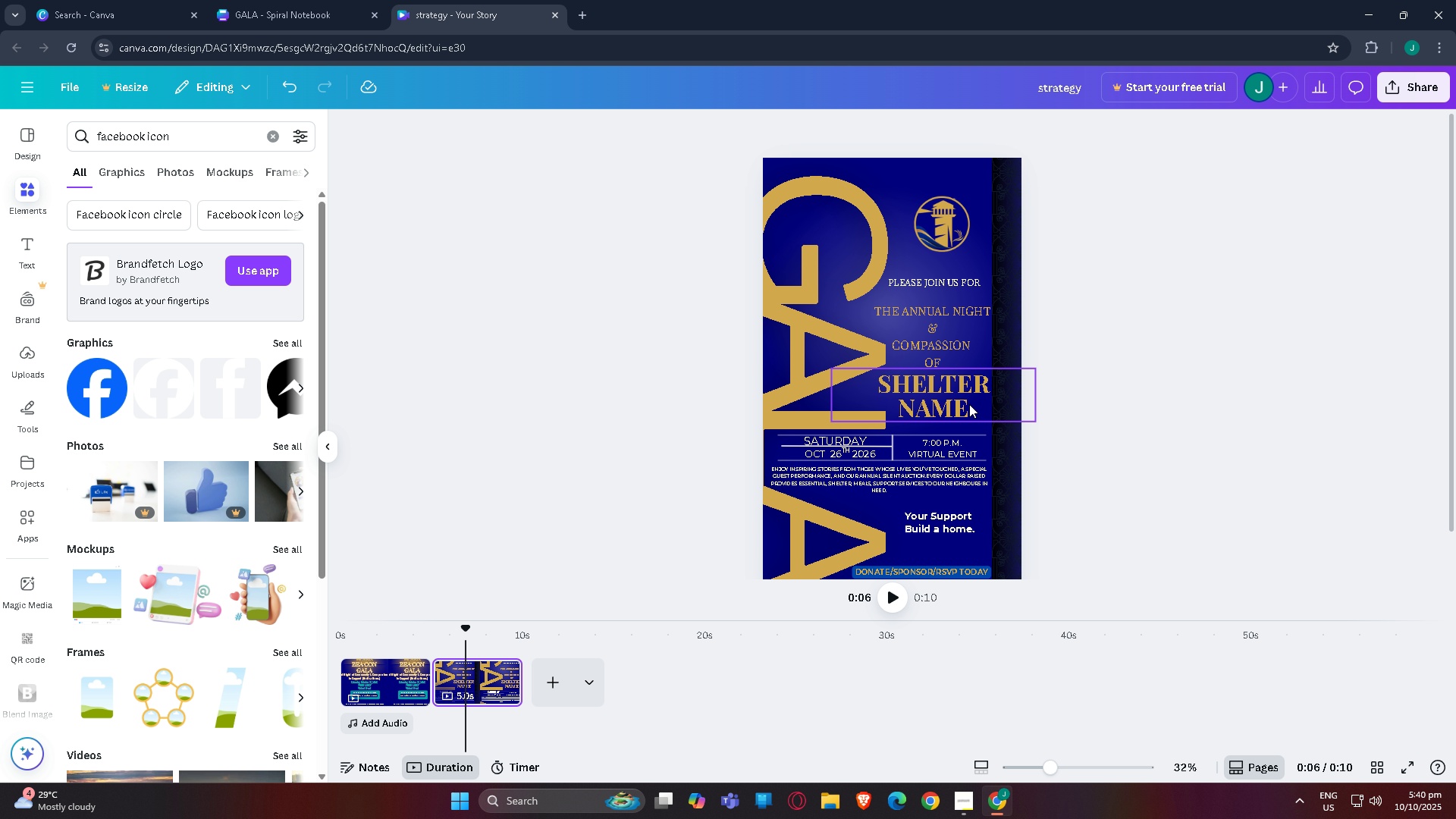 
left_click_drag(start_coordinate=[968, 404], to_coordinate=[968, 408])
 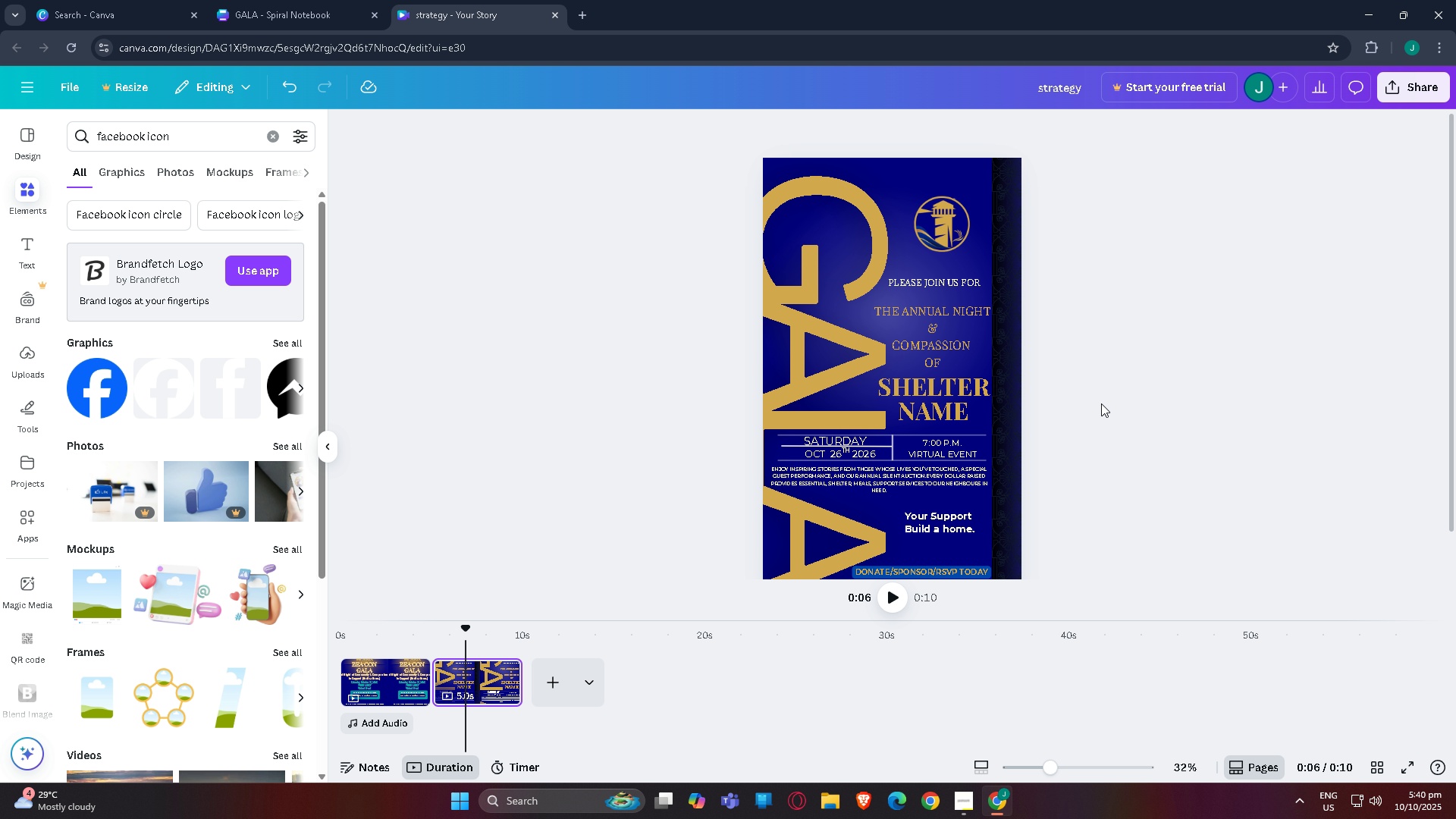 
scroll: coordinate [1059, 480], scroll_direction: down, amount: 3.0
 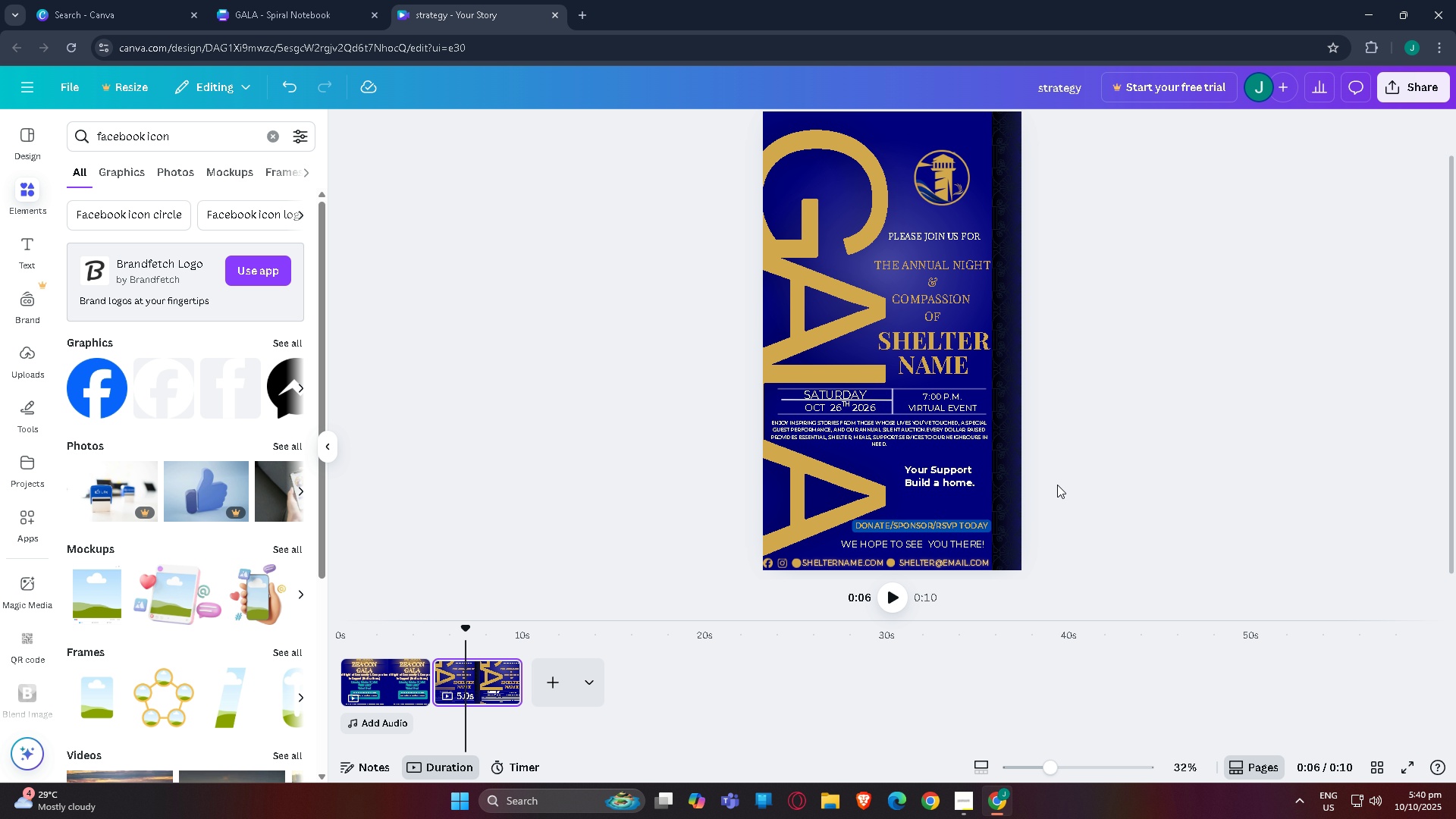 
mouse_move([1047, 446])
 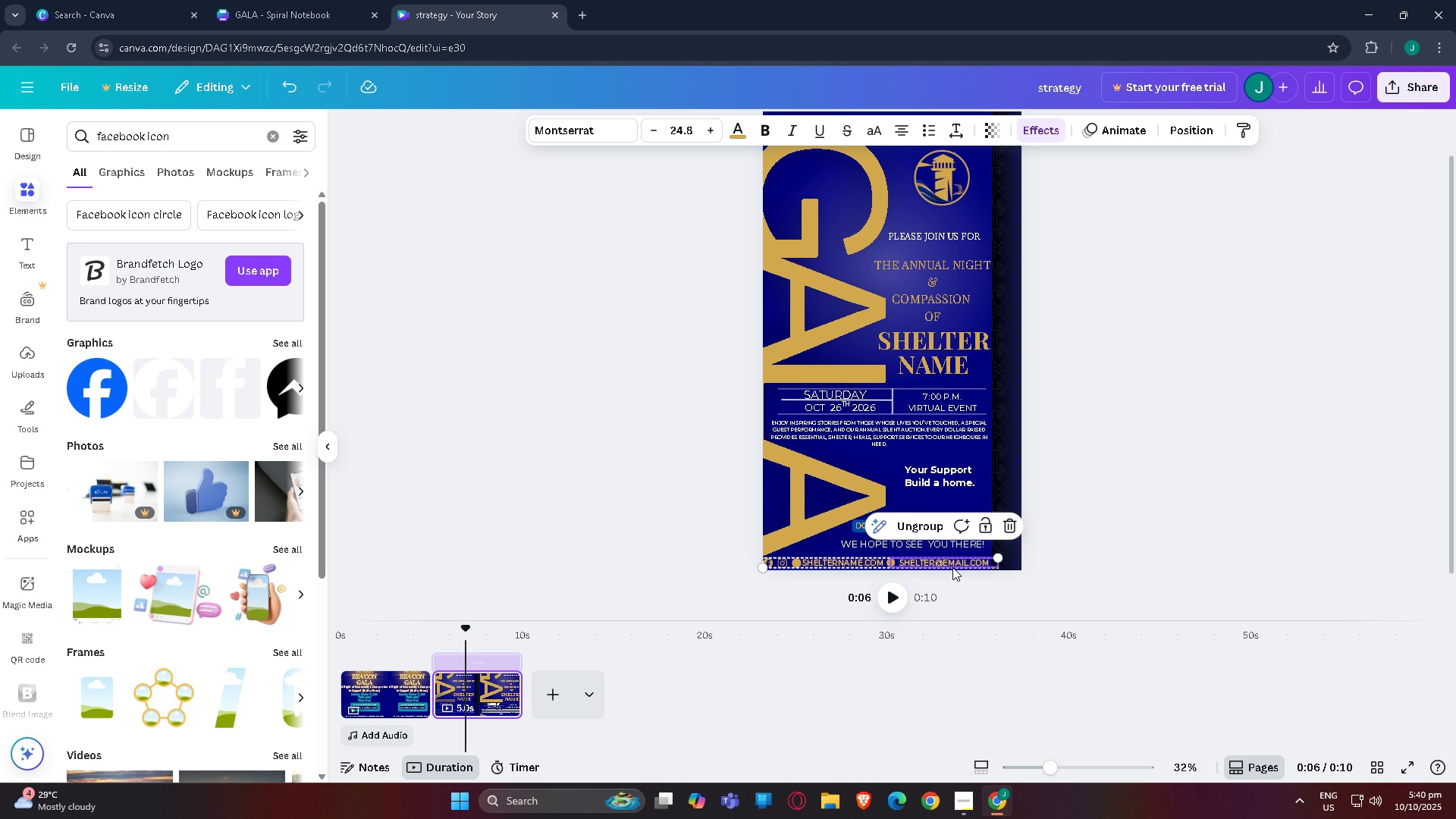 
left_click([952, 567])
 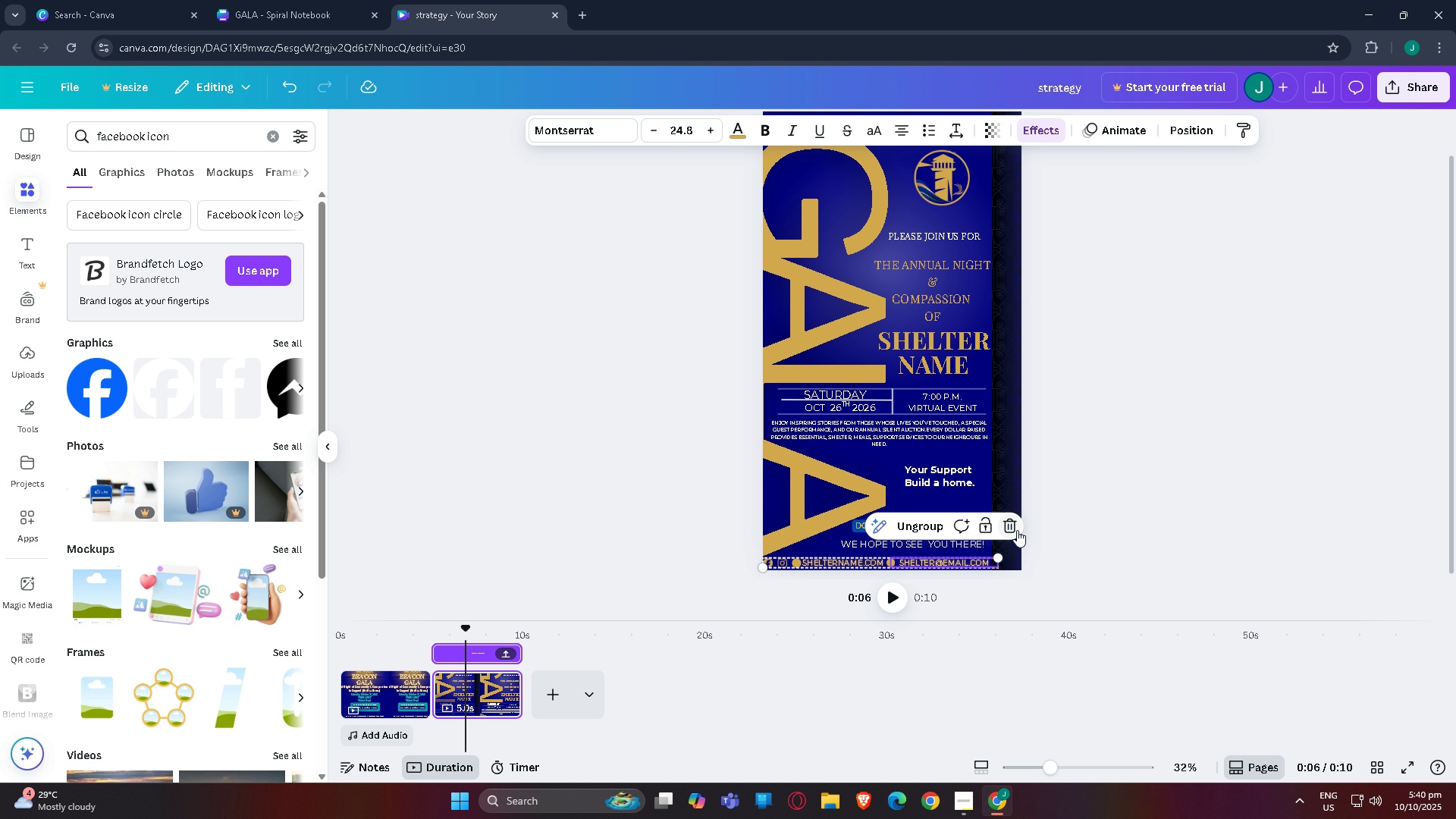 
left_click([1014, 530])
 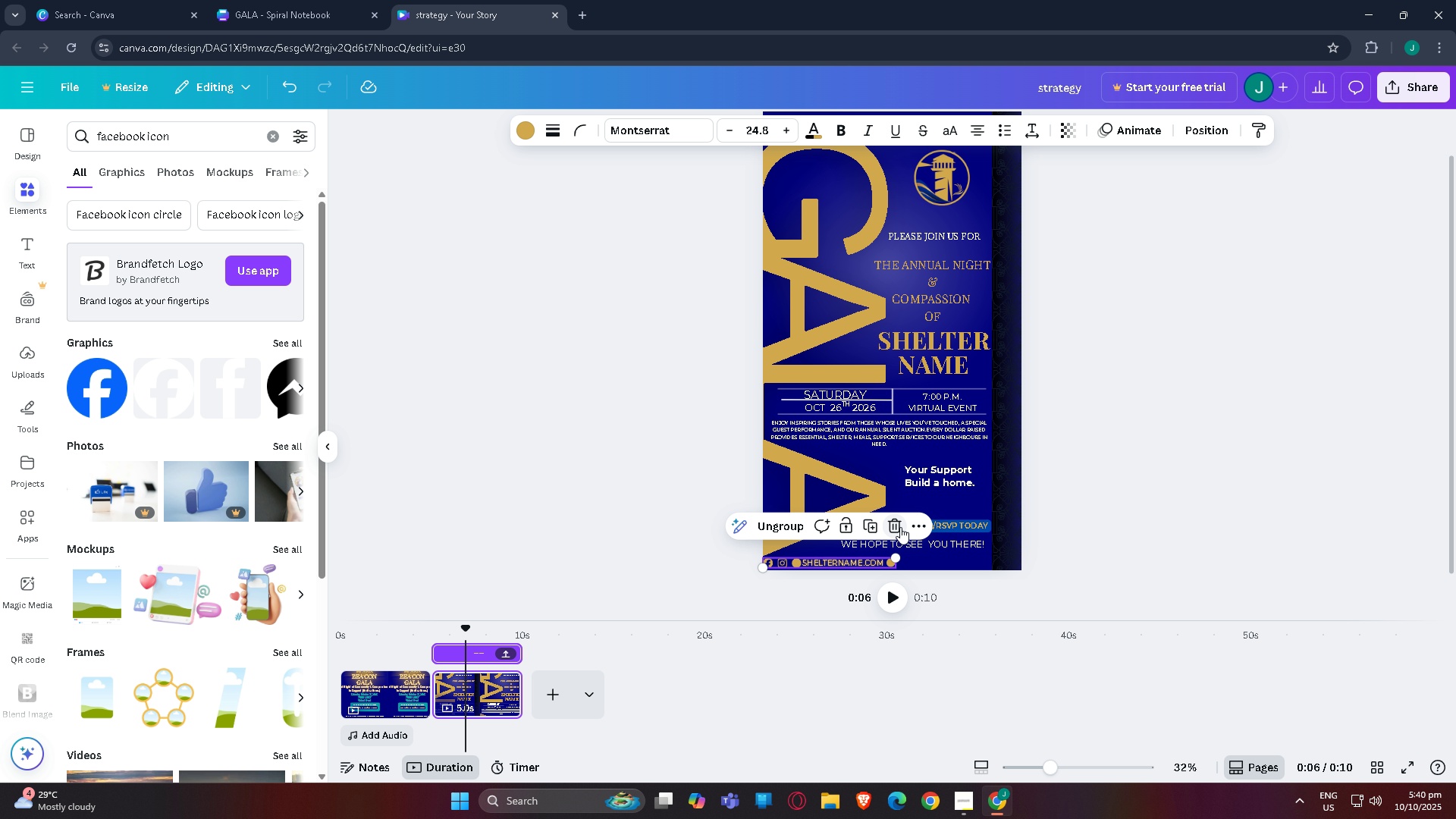 
left_click([899, 526])
 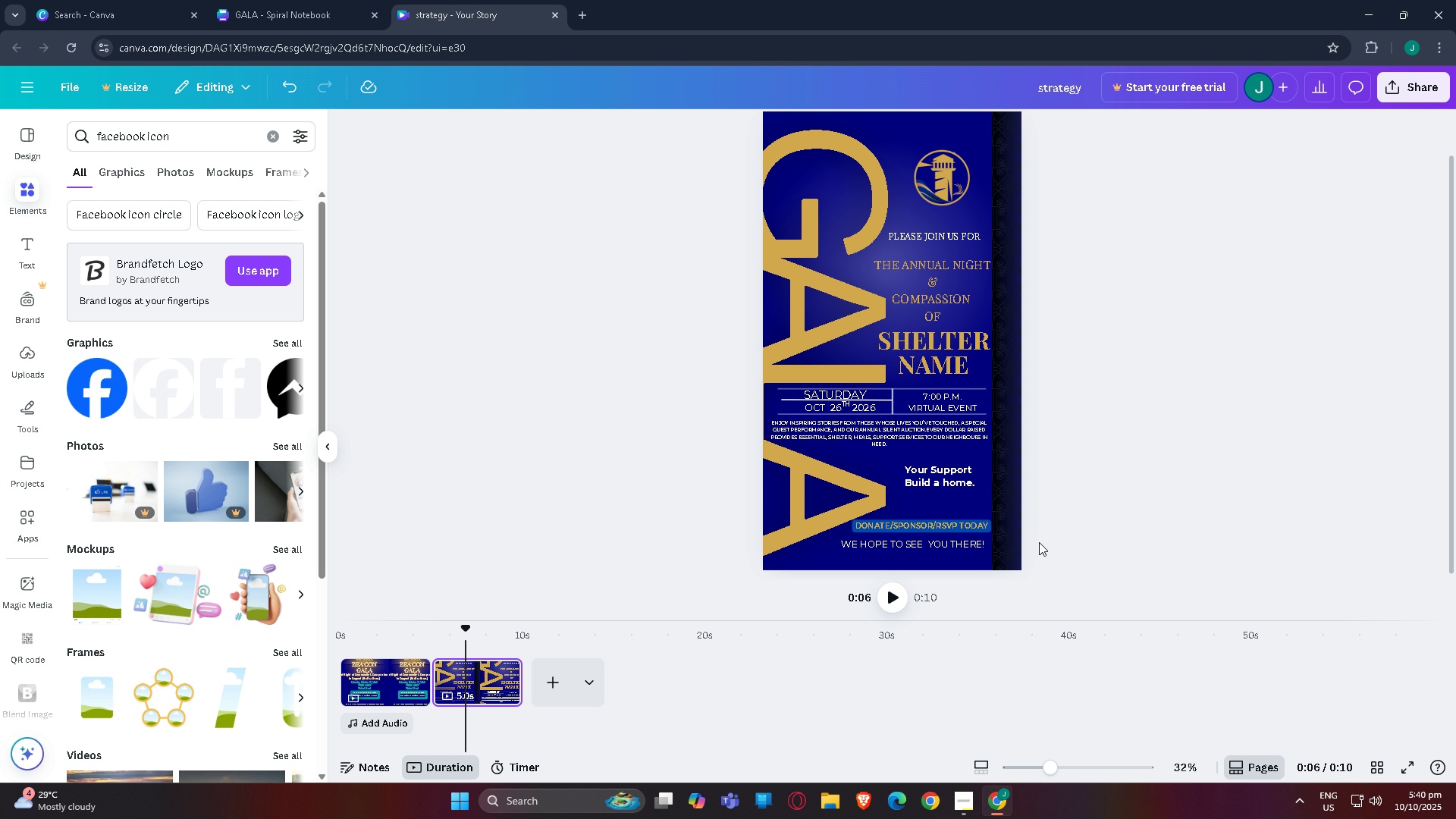 
left_click([1042, 547])
 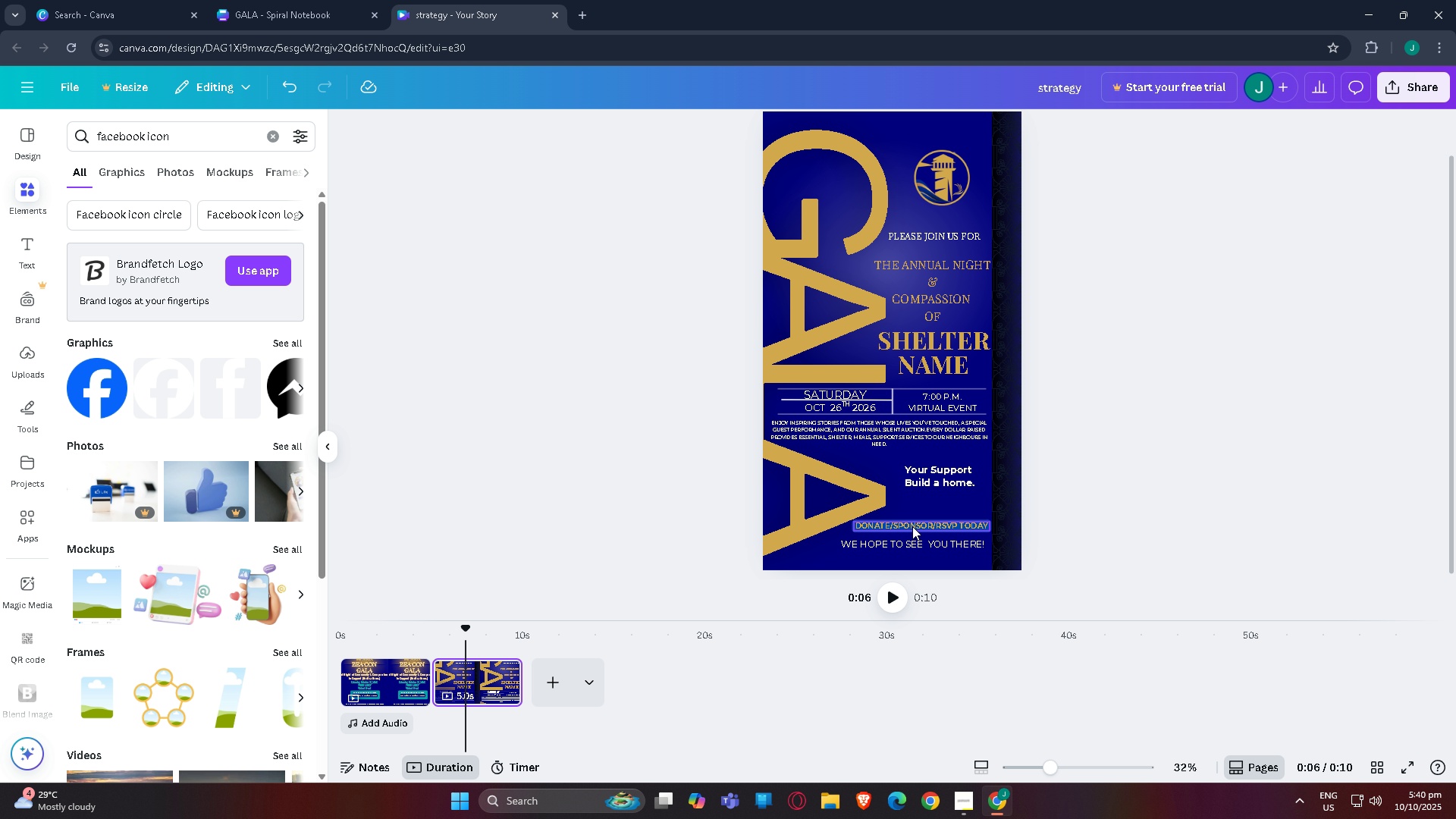 
left_click([909, 526])
 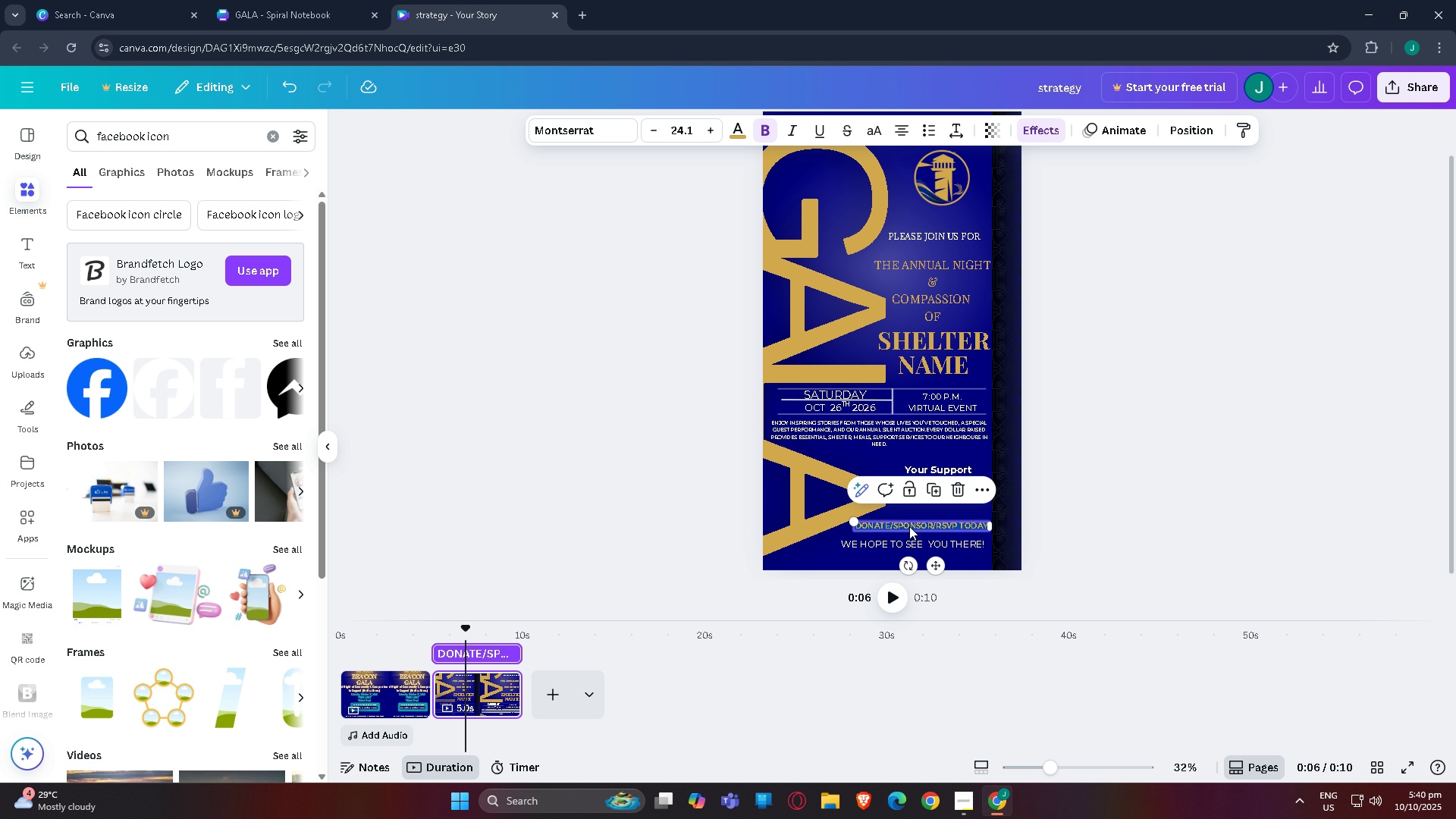 
left_click_drag(start_coordinate=[909, 526], to_coordinate=[908, 460])
 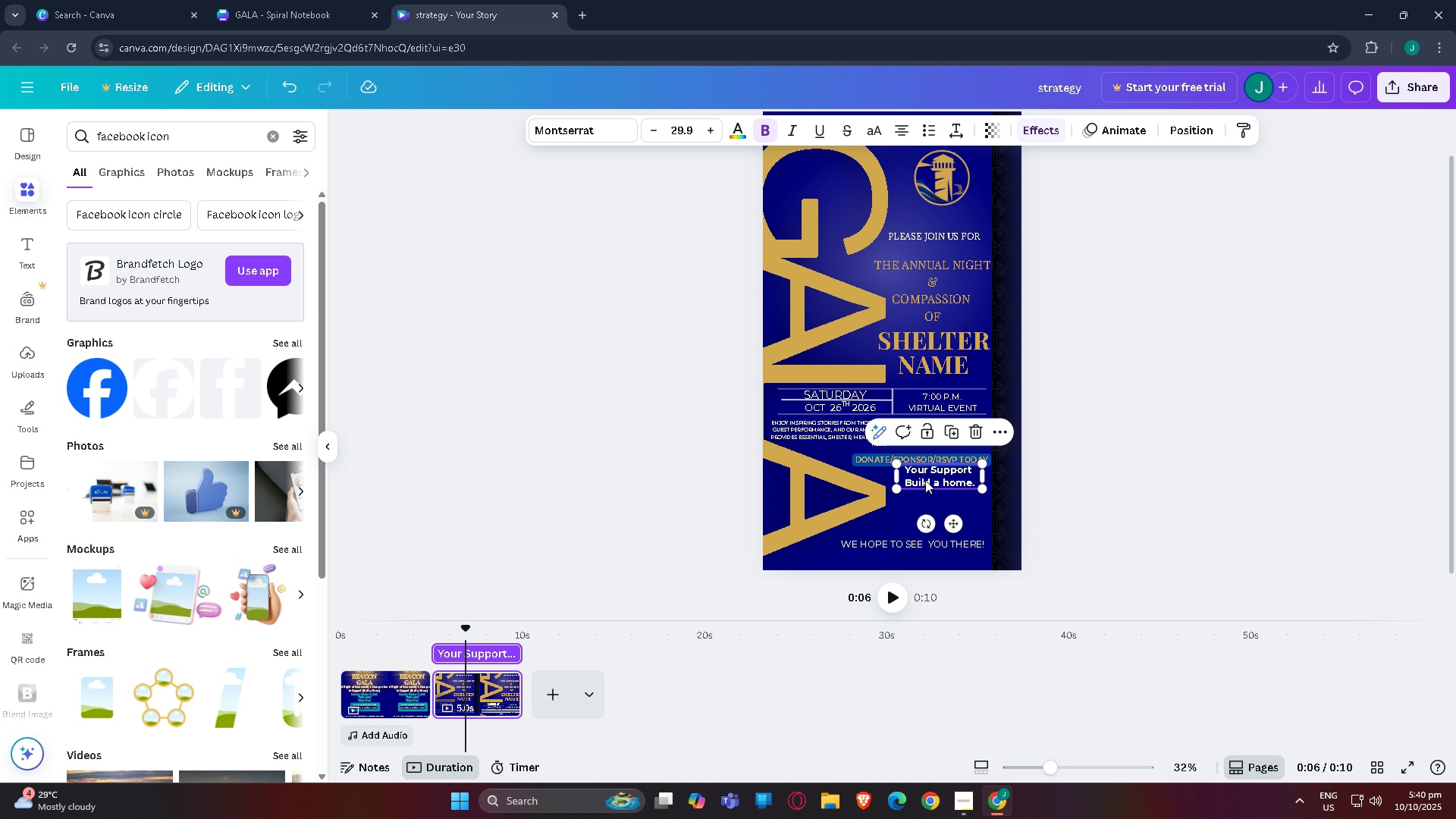 
left_click([925, 480])
 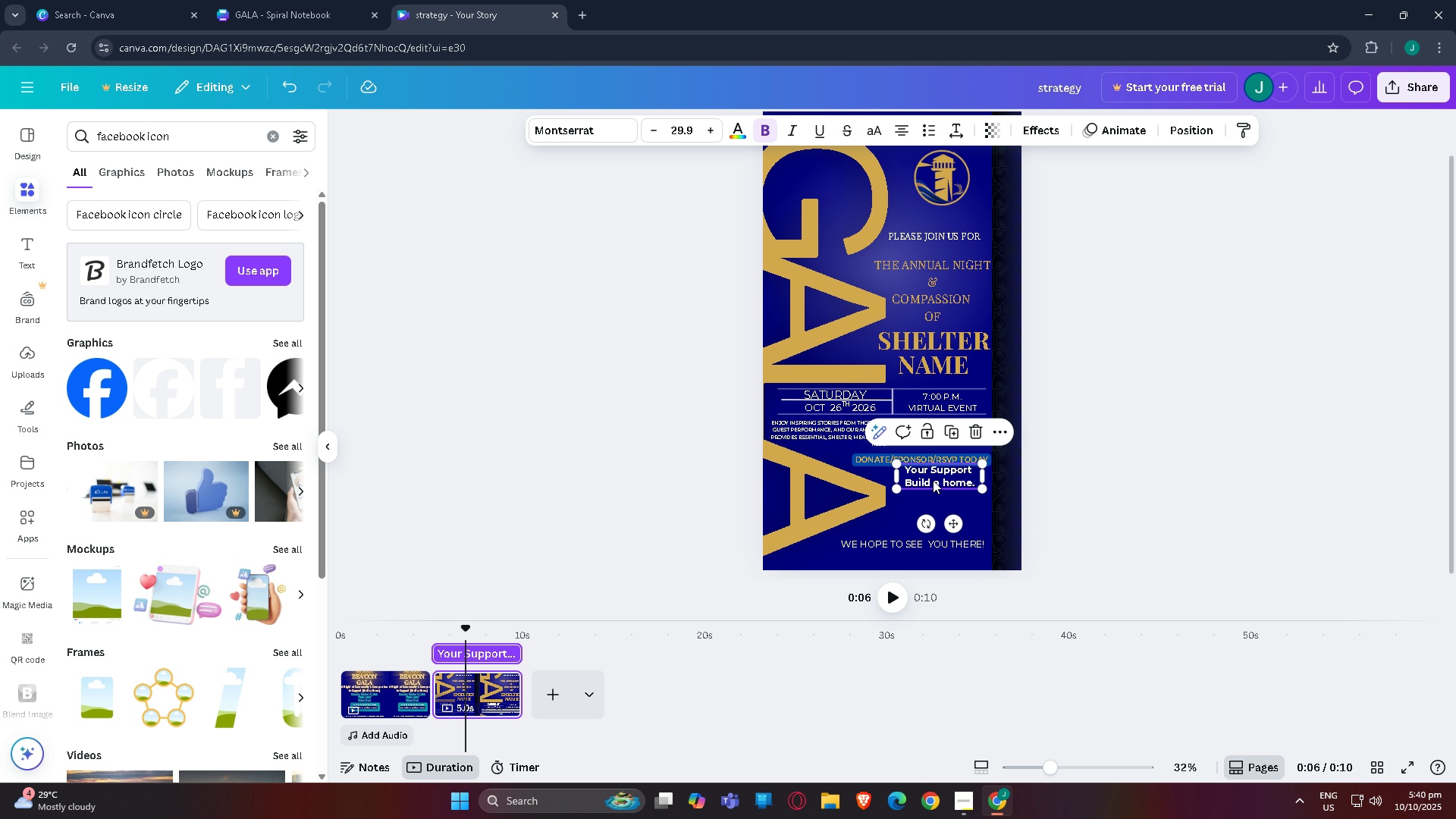 
left_click_drag(start_coordinate=[934, 480], to_coordinate=[937, 494])
 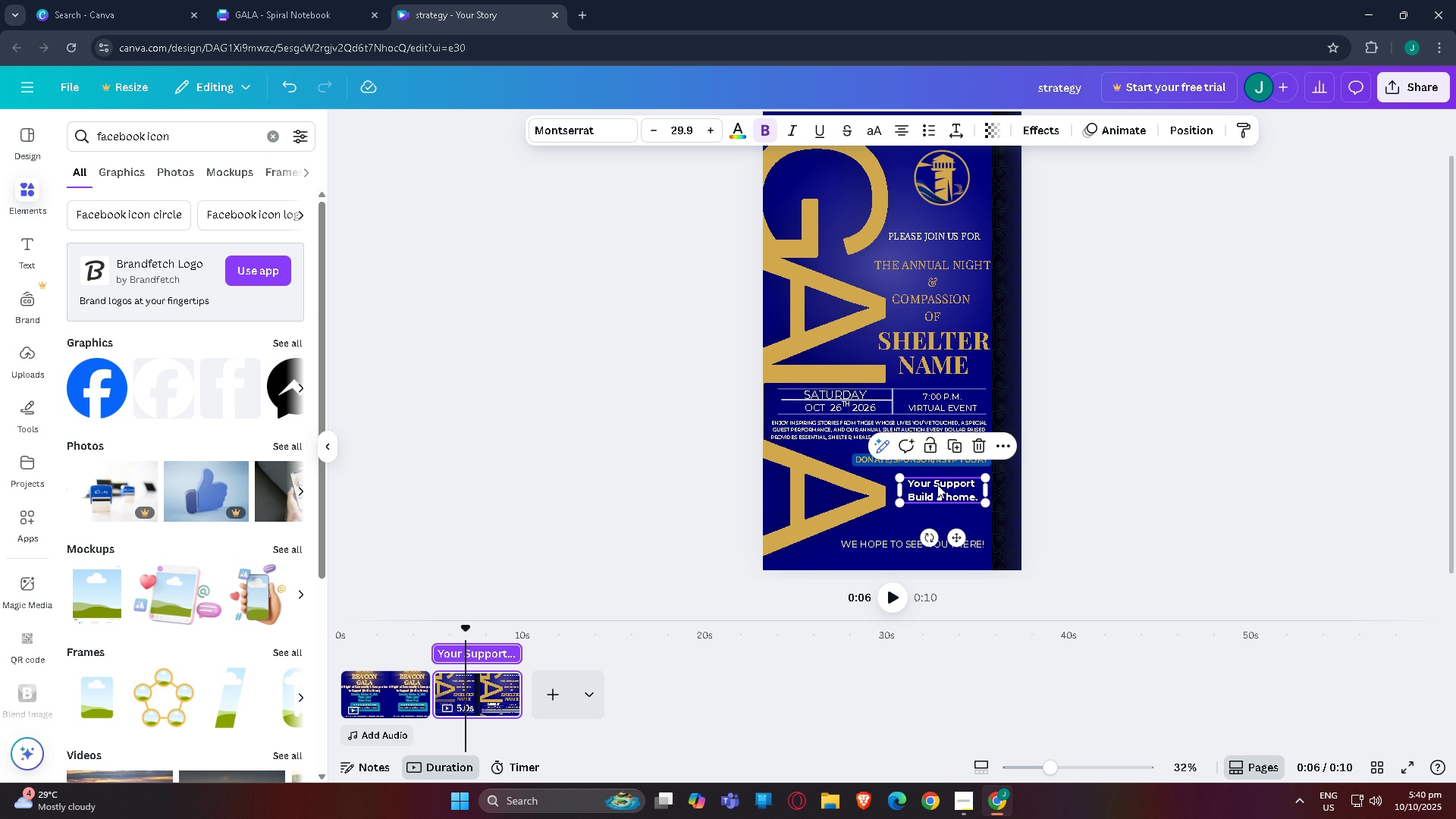 
key(Control+Z)
 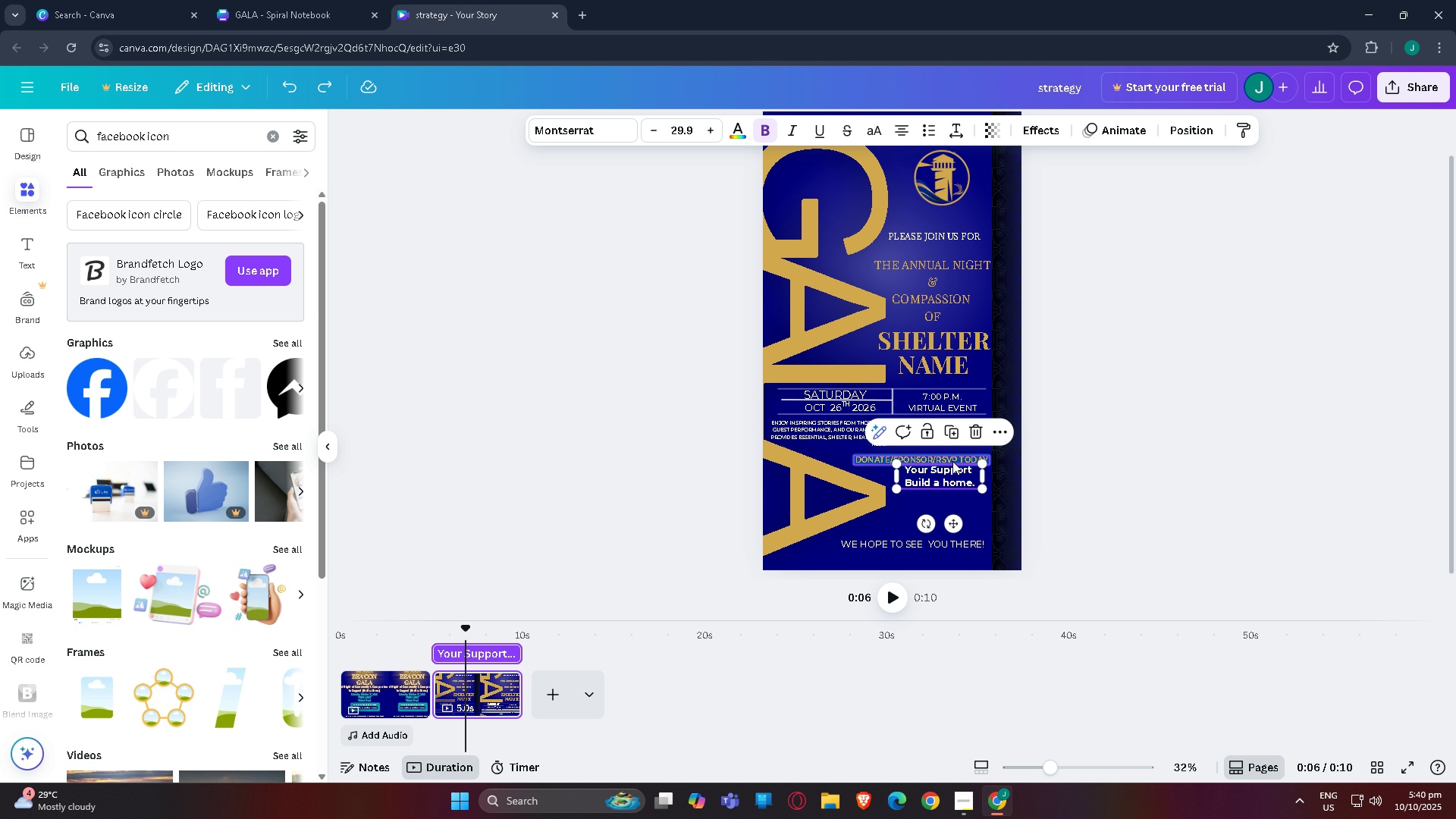 
key(Control+Z)
 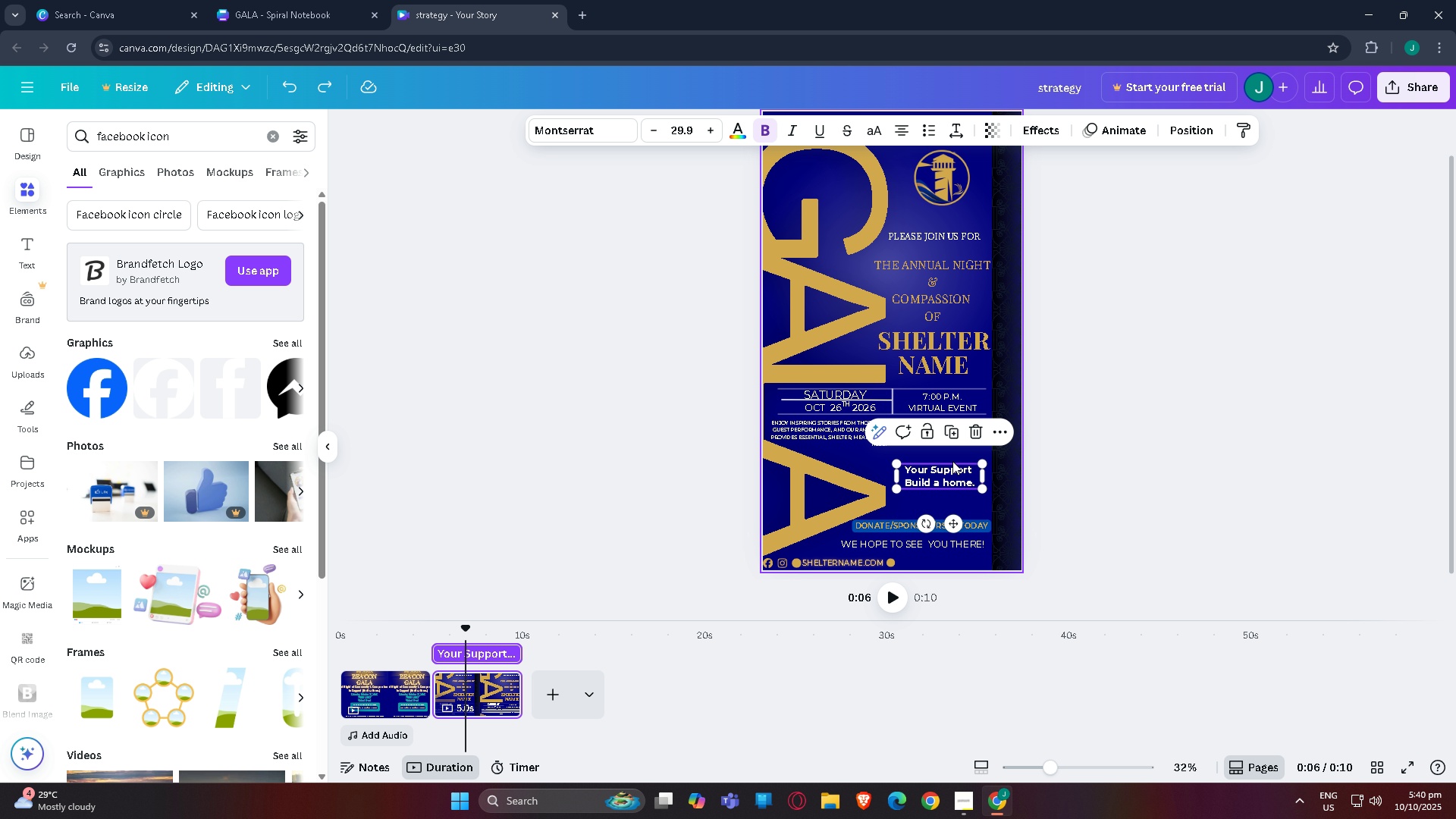 
key(Control+Z)
 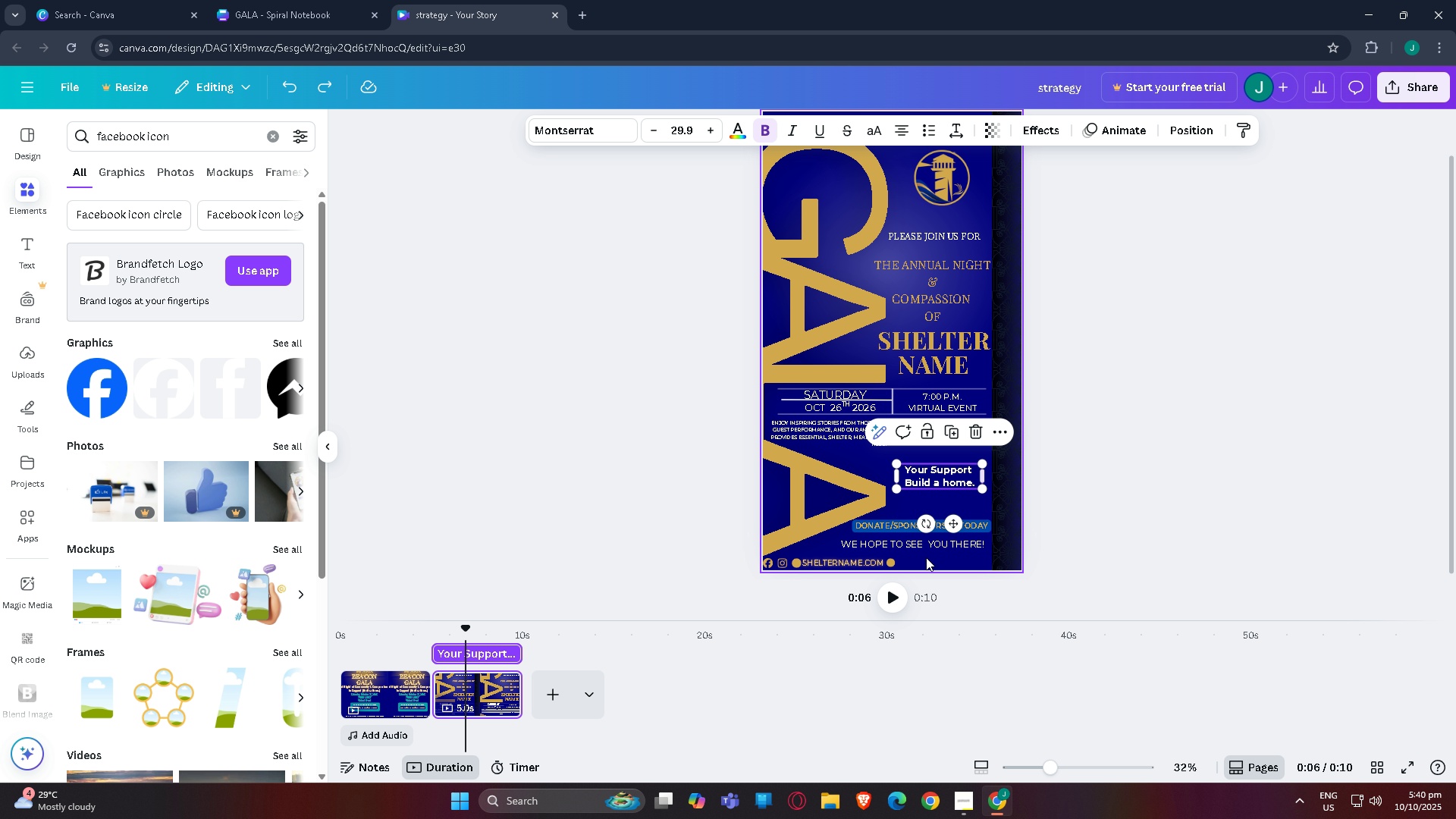 
key(Control+Z)
 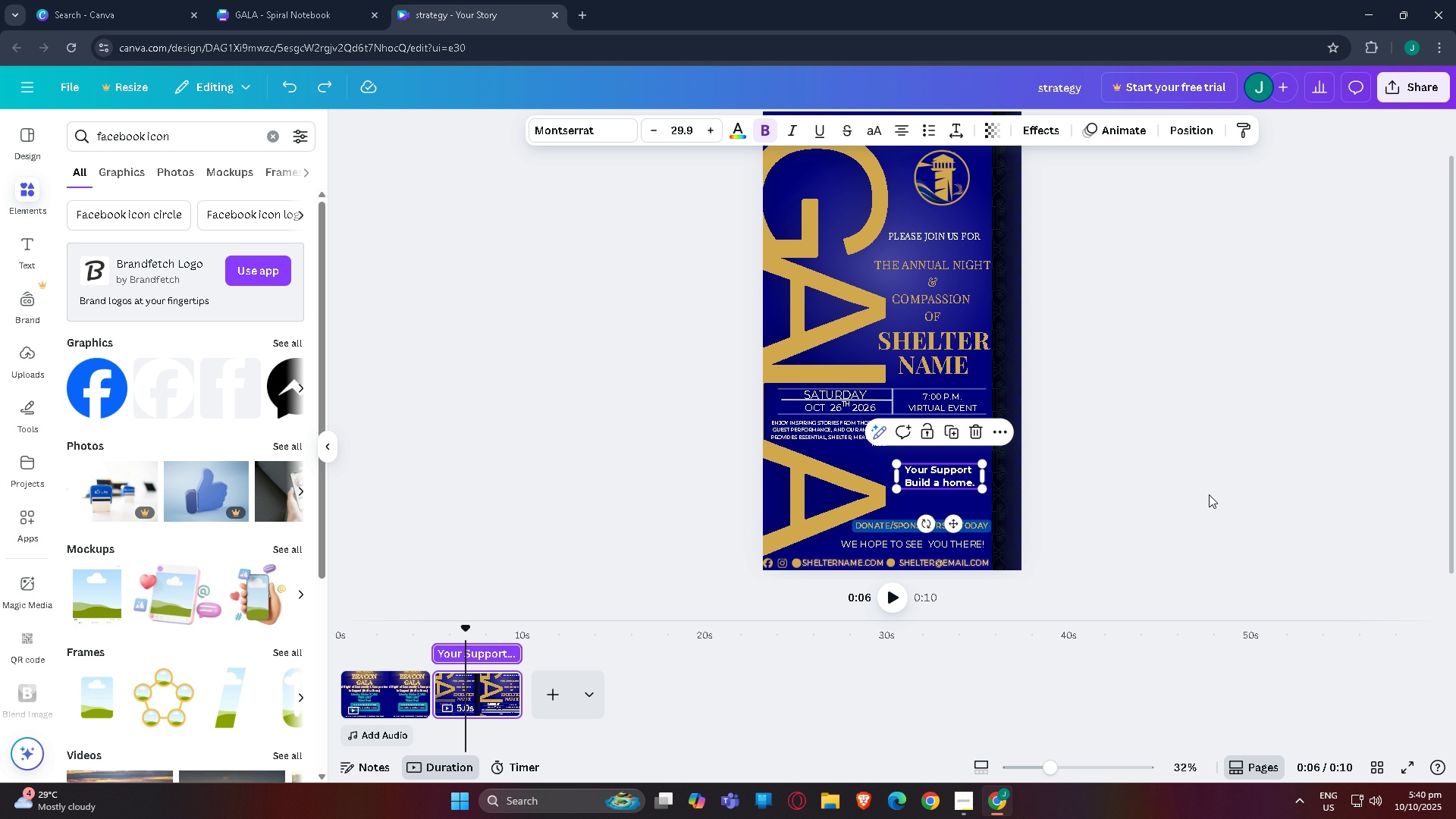 
left_click([1221, 491])
 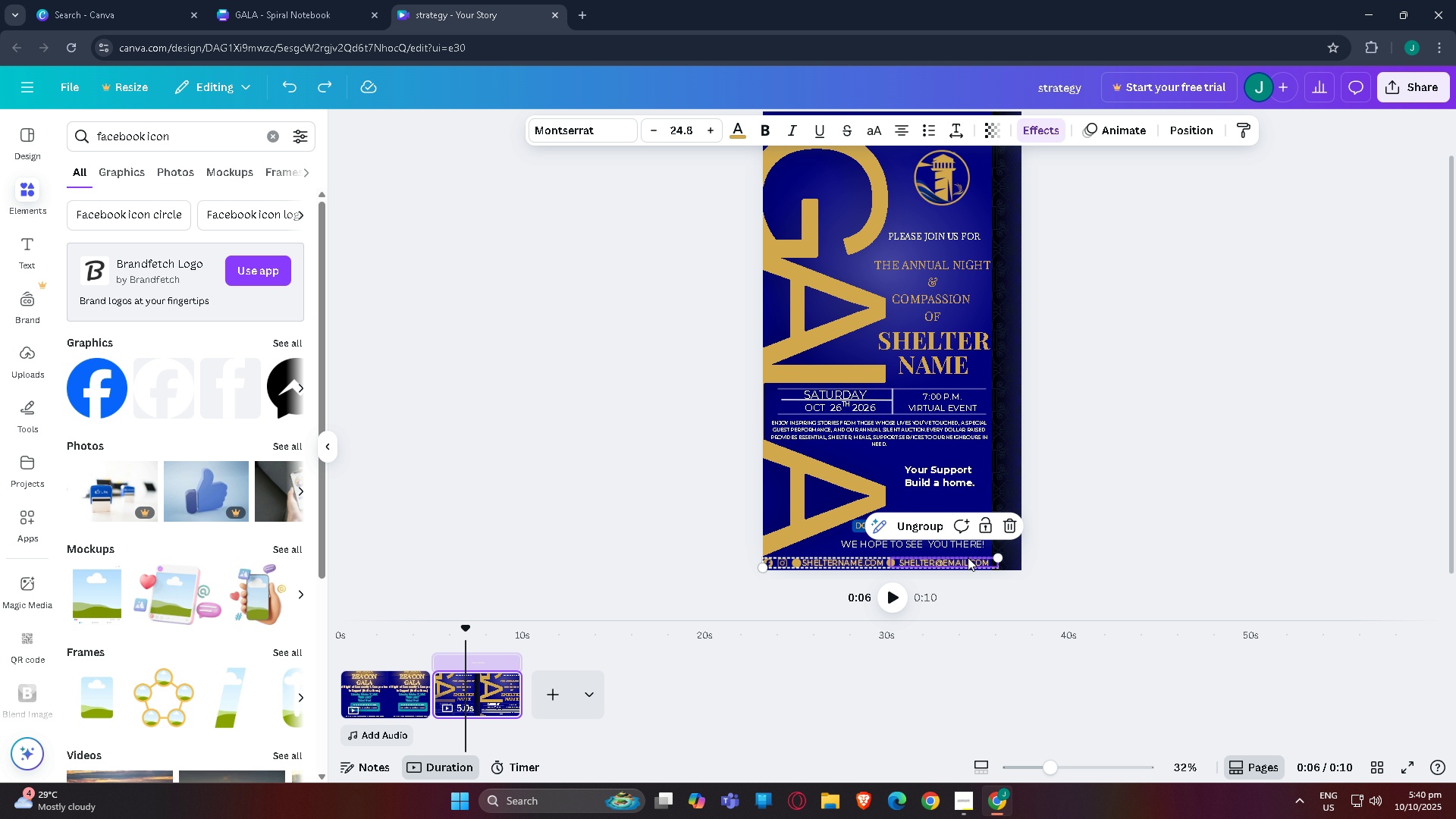 
left_click([968, 557])
 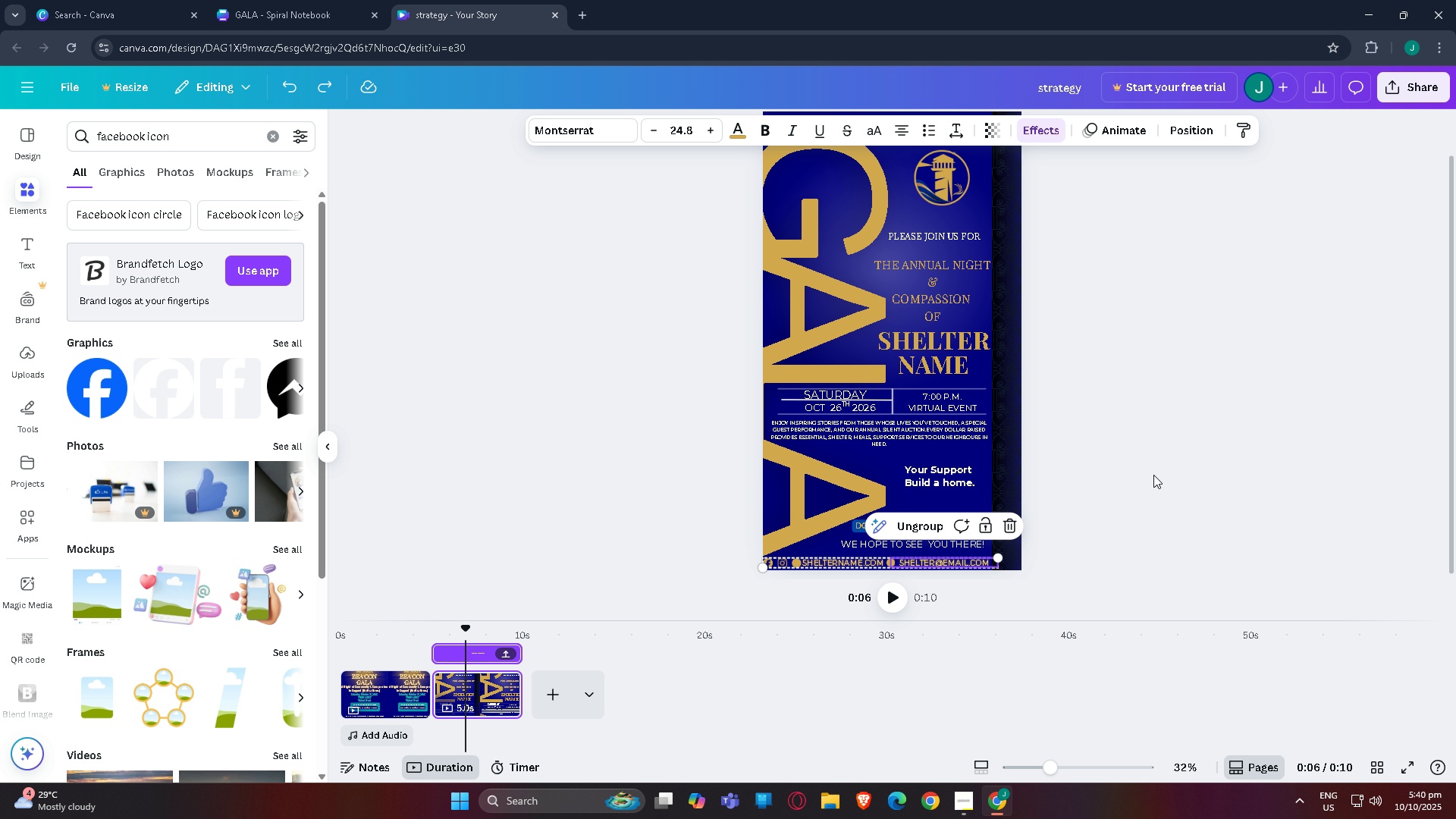 
left_click([1153, 475])
 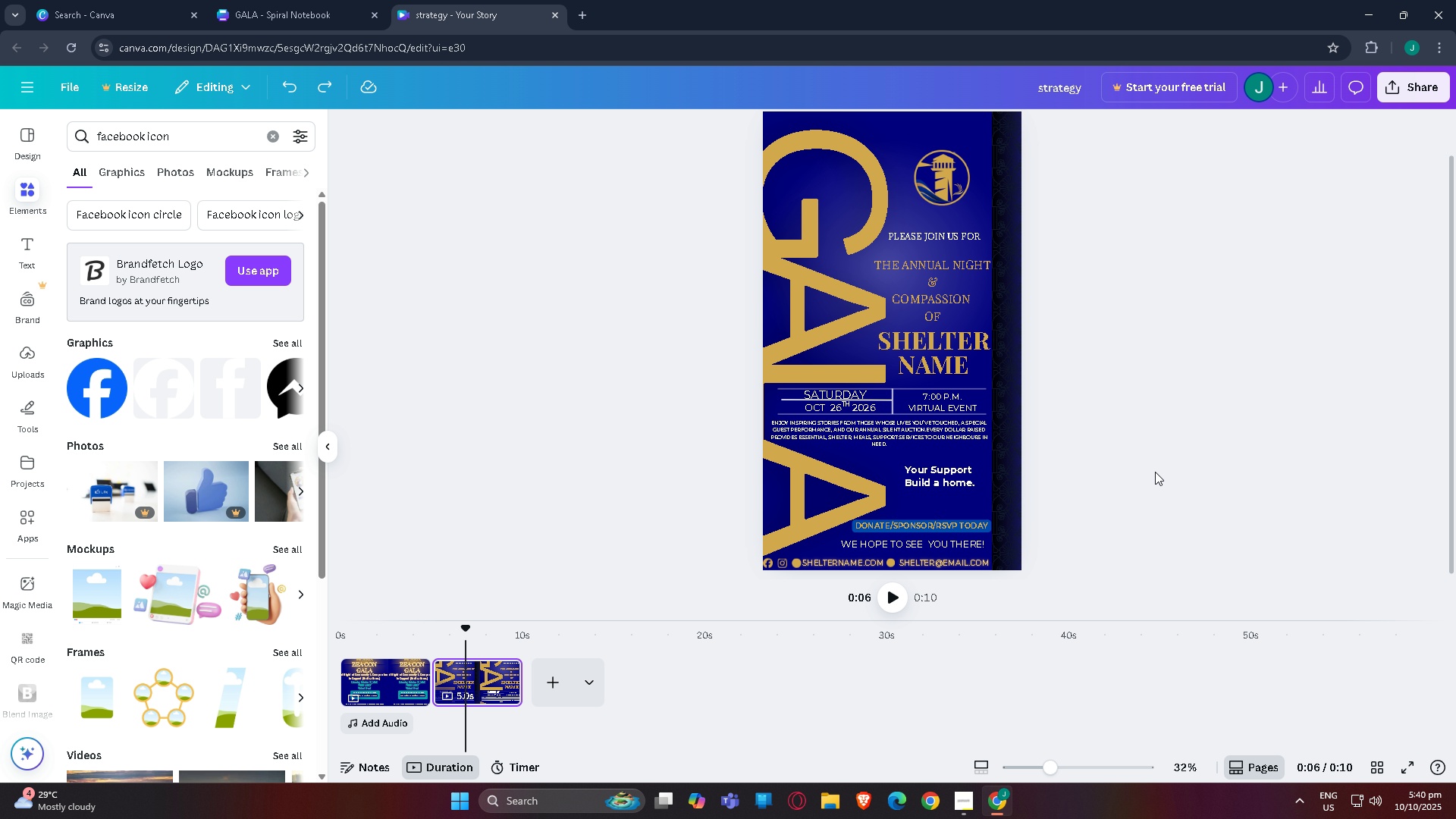 
scroll: coordinate [1156, 470], scroll_direction: up, amount: 1.0
 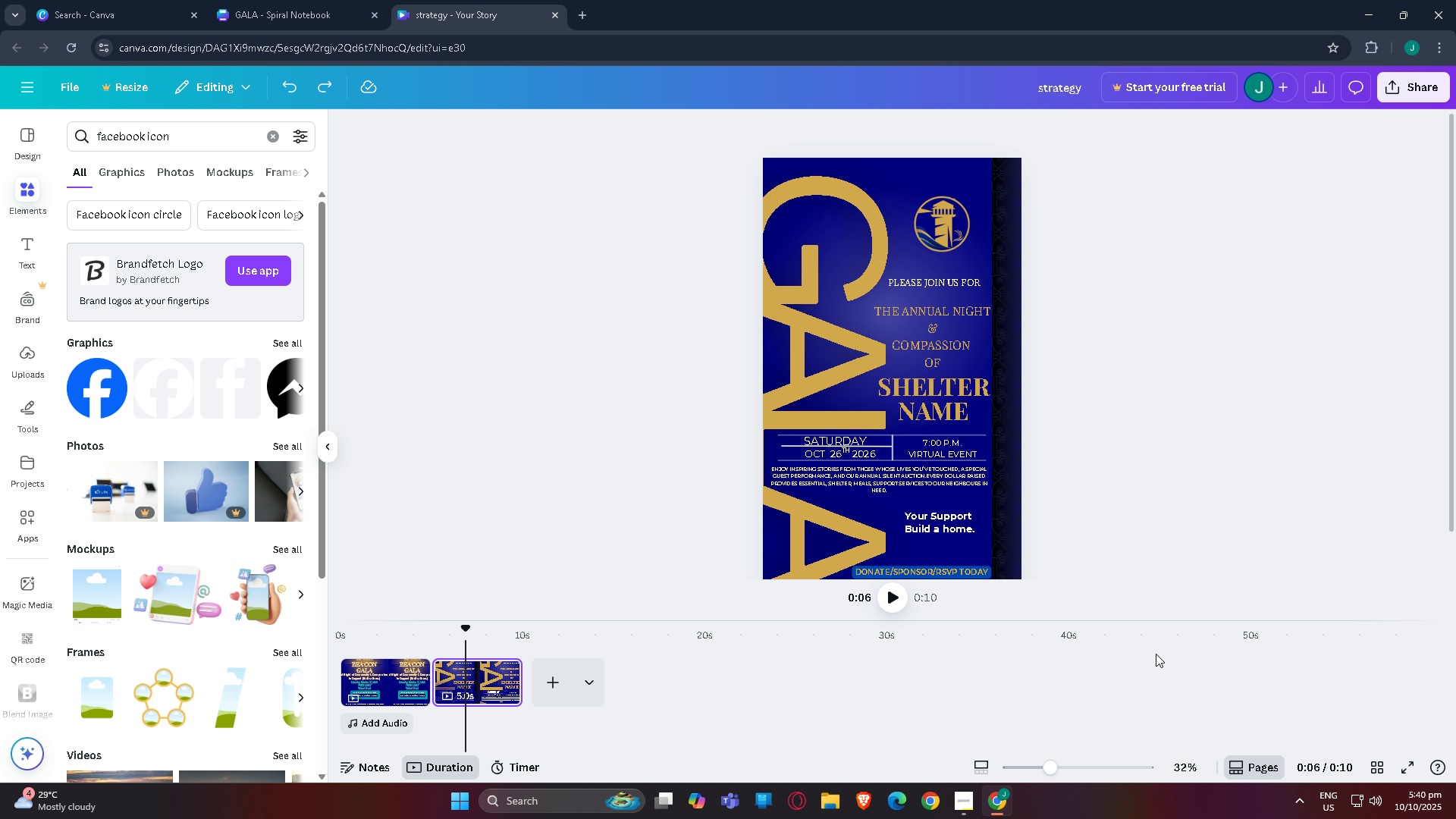 
scroll: coordinate [1153, 671], scroll_direction: down, amount: 1.0
 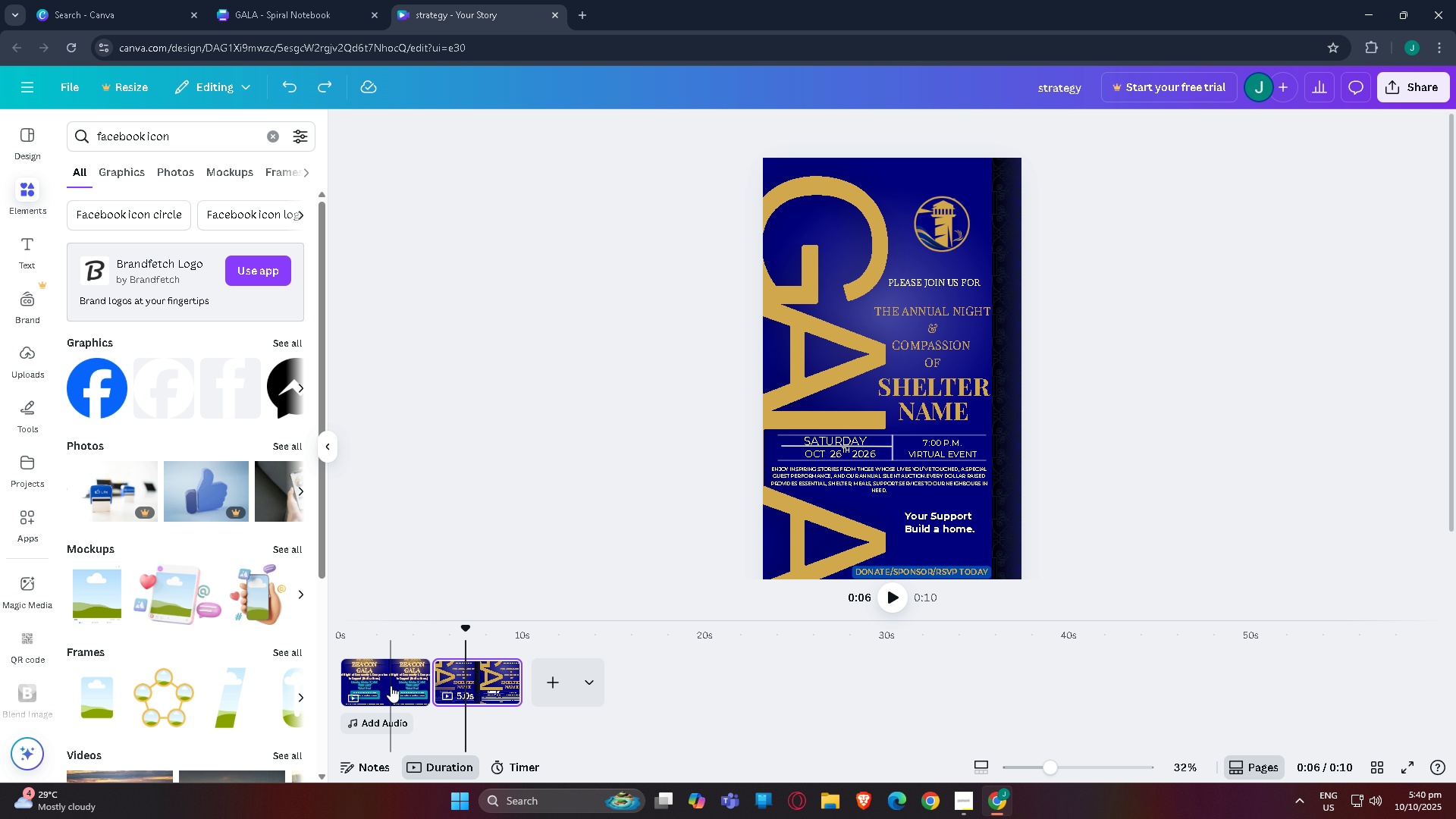 
left_click([391, 686])
 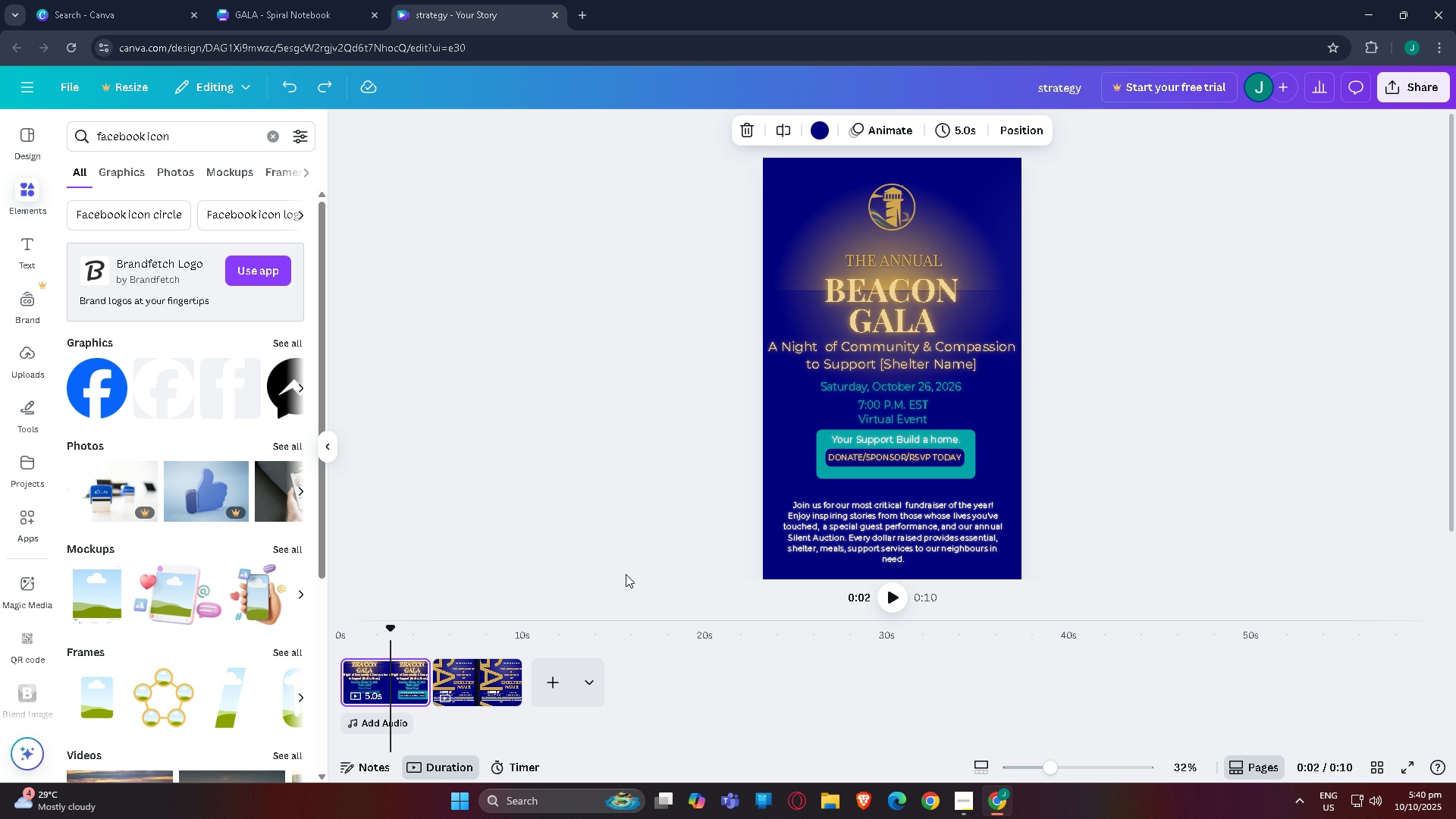 
scroll: coordinate [854, 463], scroll_direction: down, amount: 2.0
 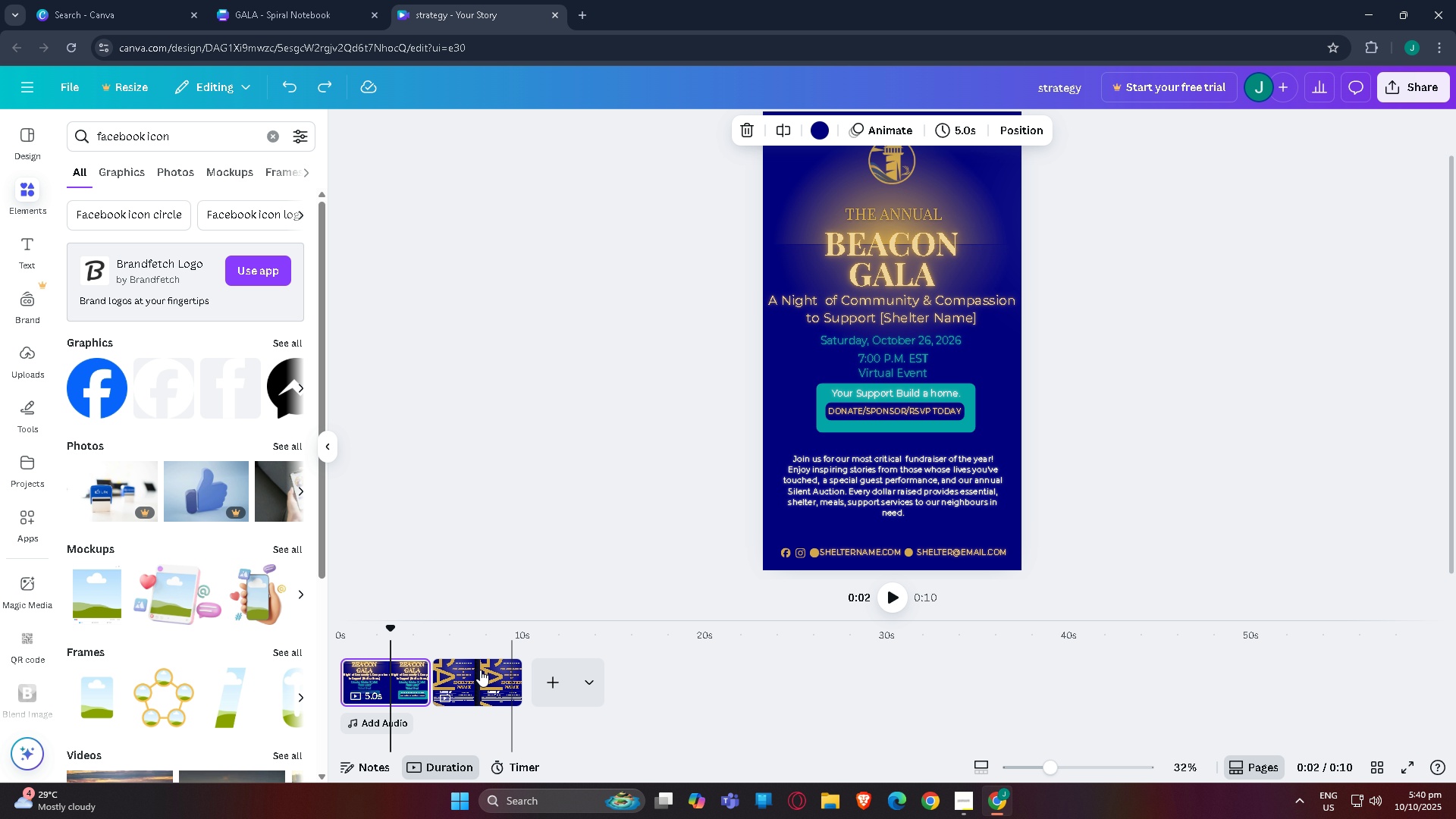 
left_click([461, 675])
 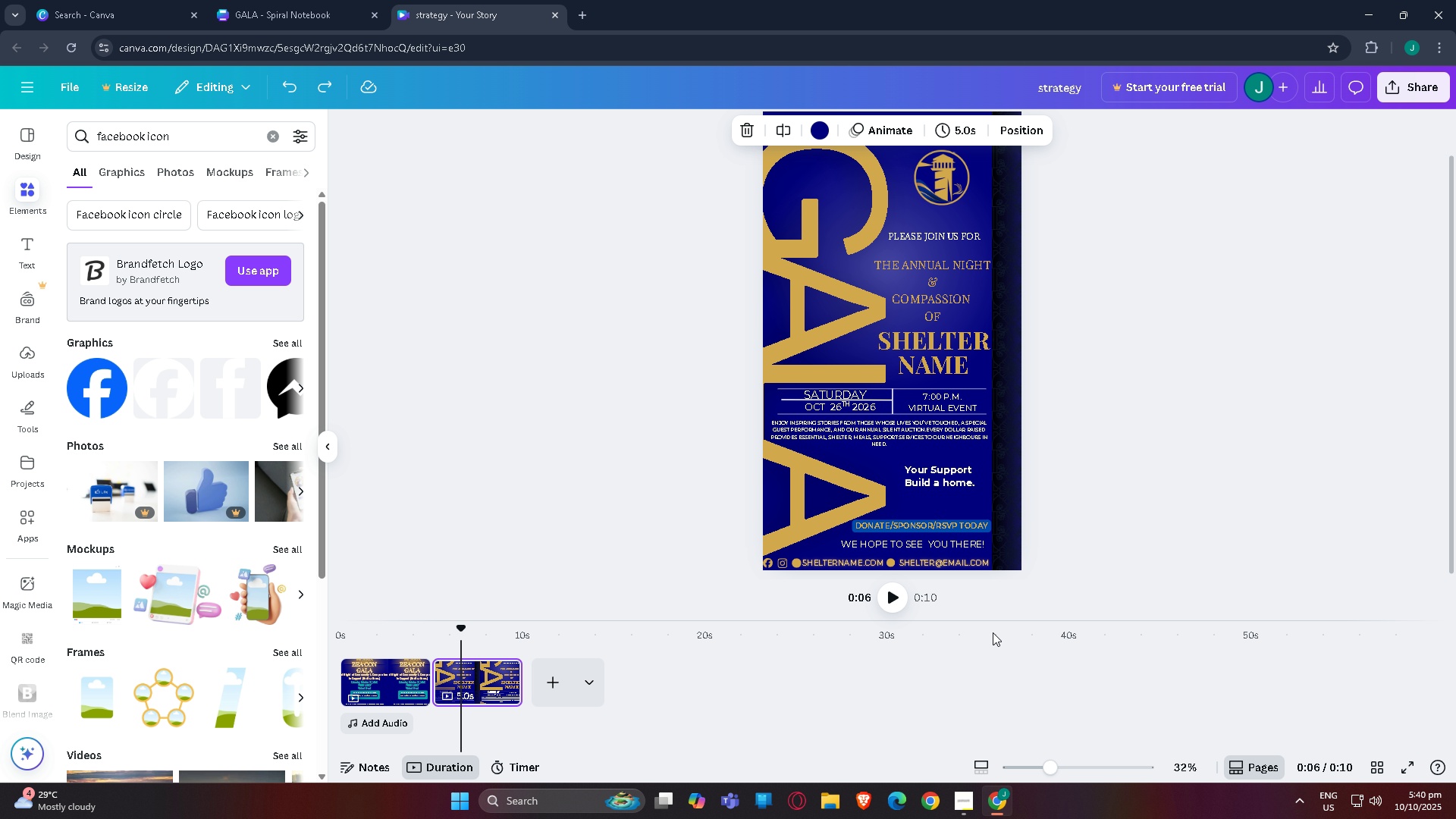 
left_click_drag(start_coordinate=[1080, 766], to_coordinate=[1048, 764])
 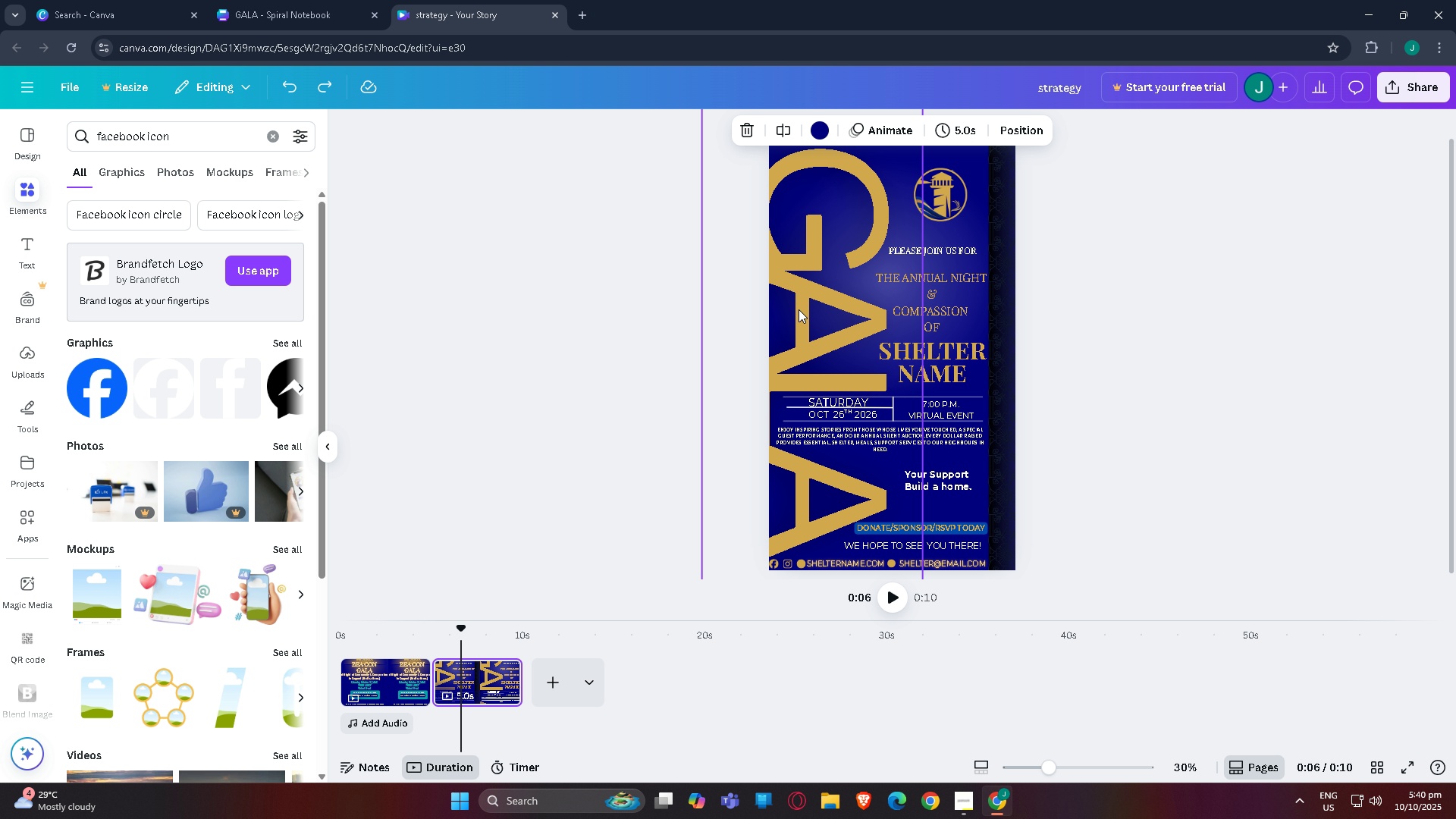 
left_click([799, 309])
 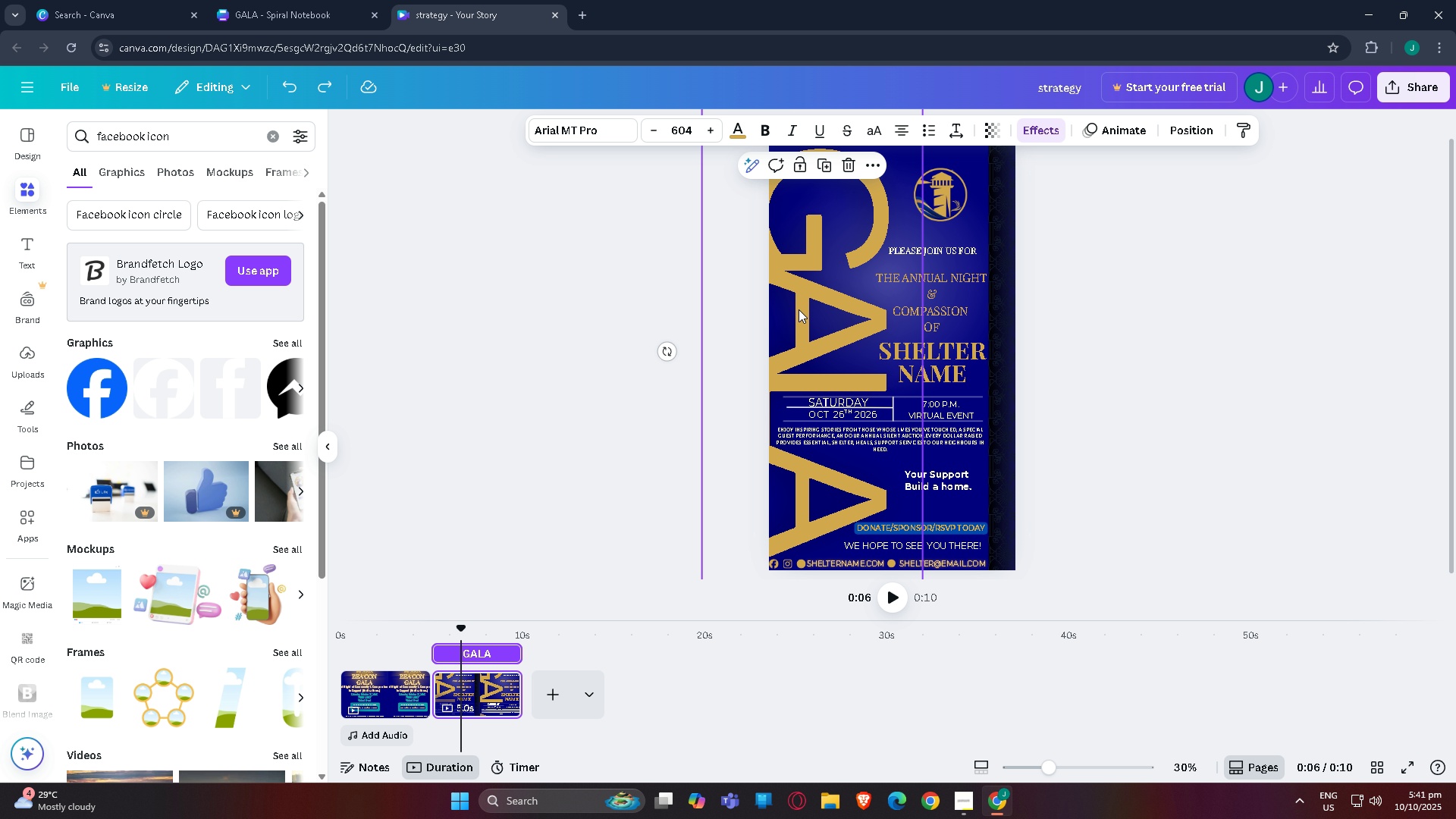 
left_click_drag(start_coordinate=[799, 309], to_coordinate=[808, 309])
 